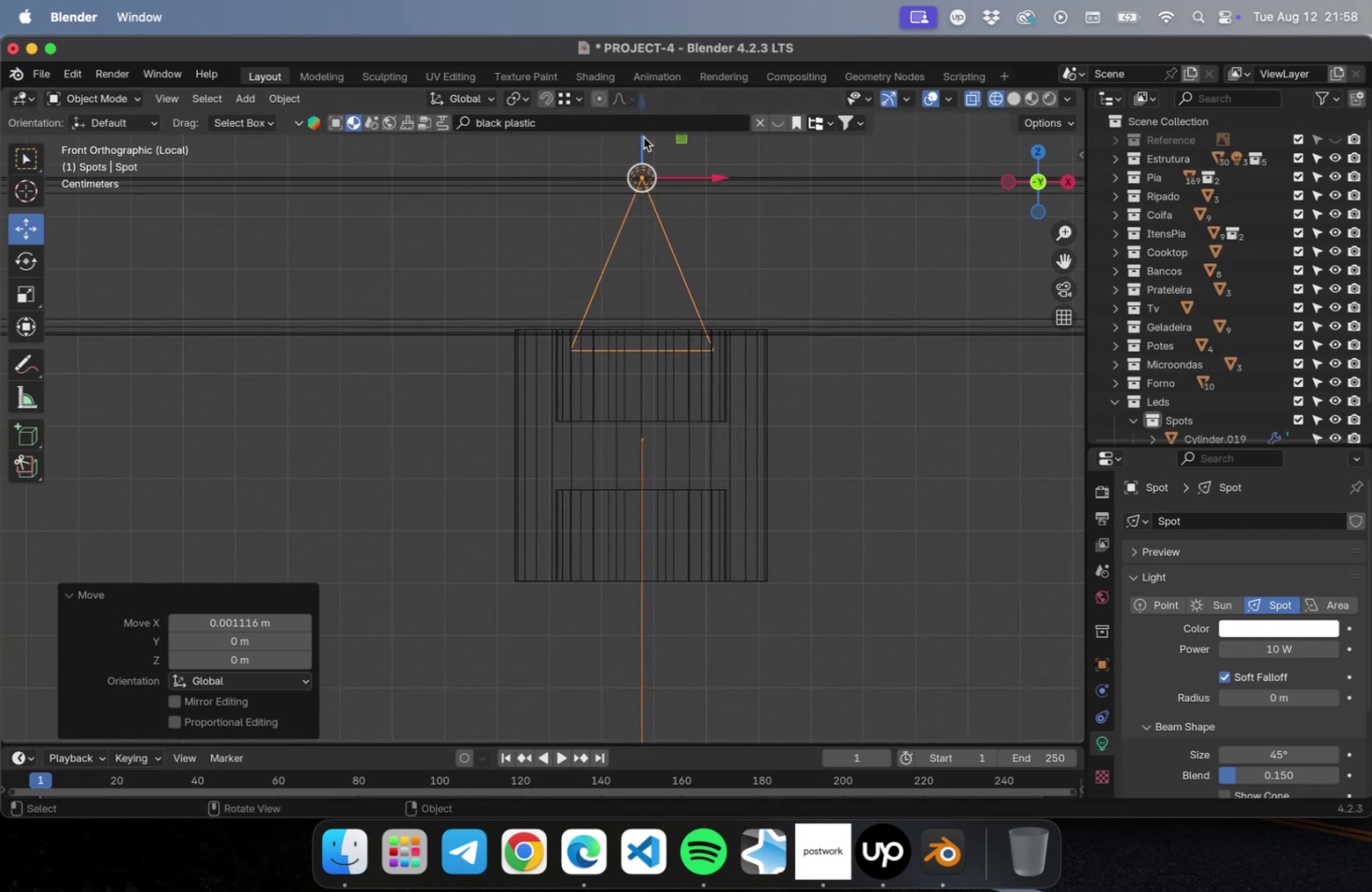 
left_click_drag(start_coordinate=[642, 138], to_coordinate=[670, 480])
 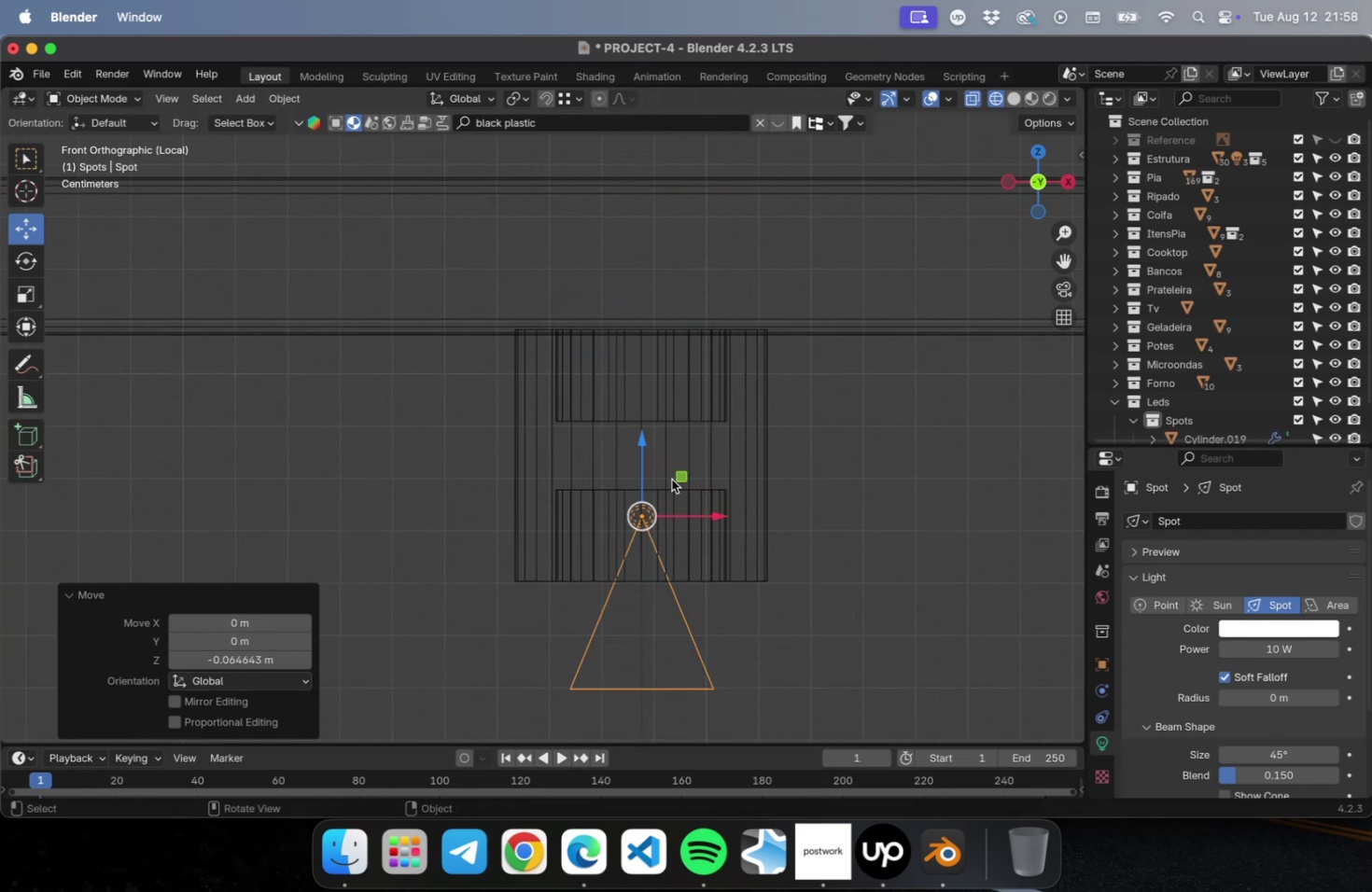 
scroll: coordinate [675, 485], scroll_direction: down, amount: 9.0
 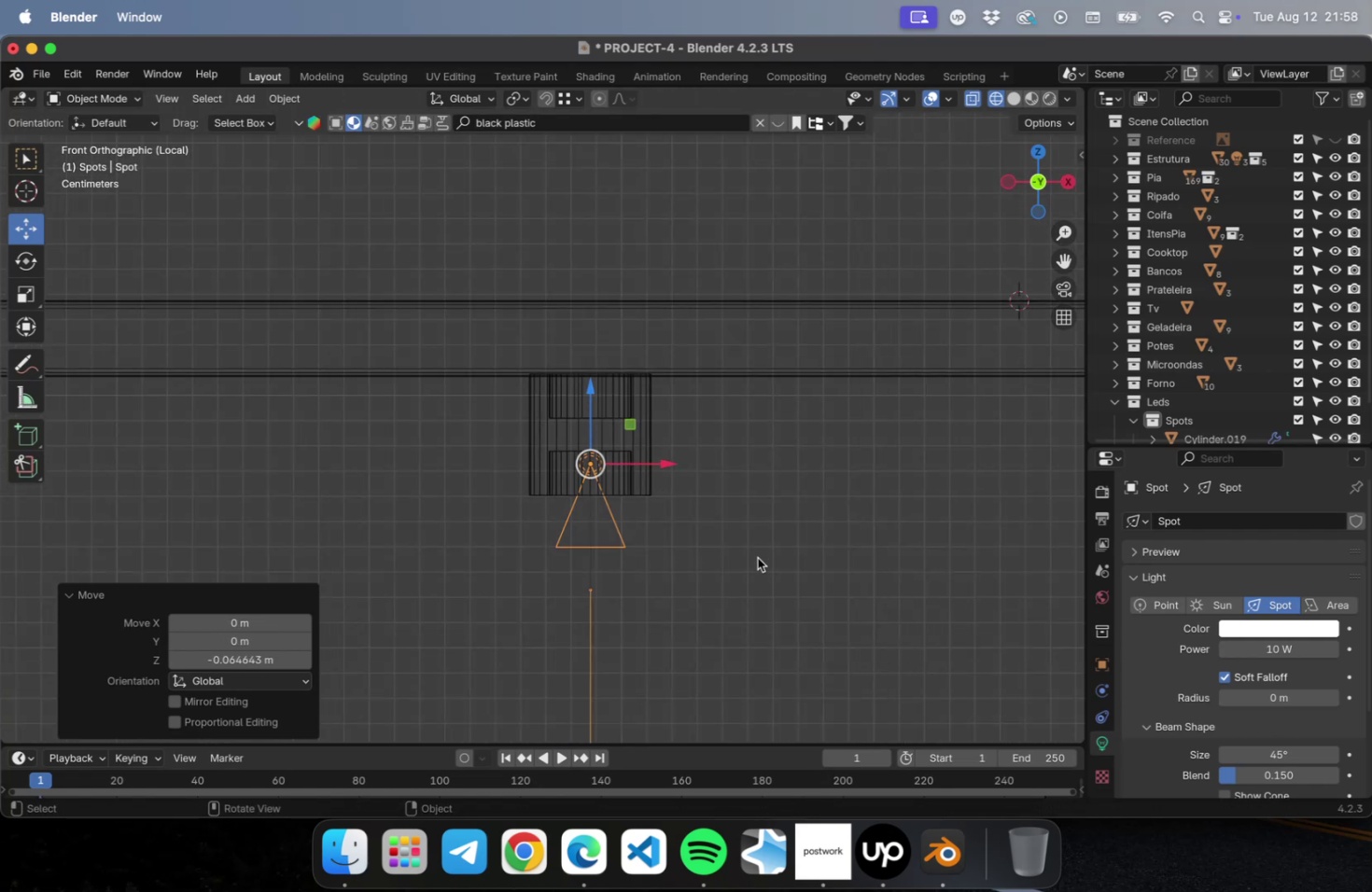 
left_click([757, 557])
 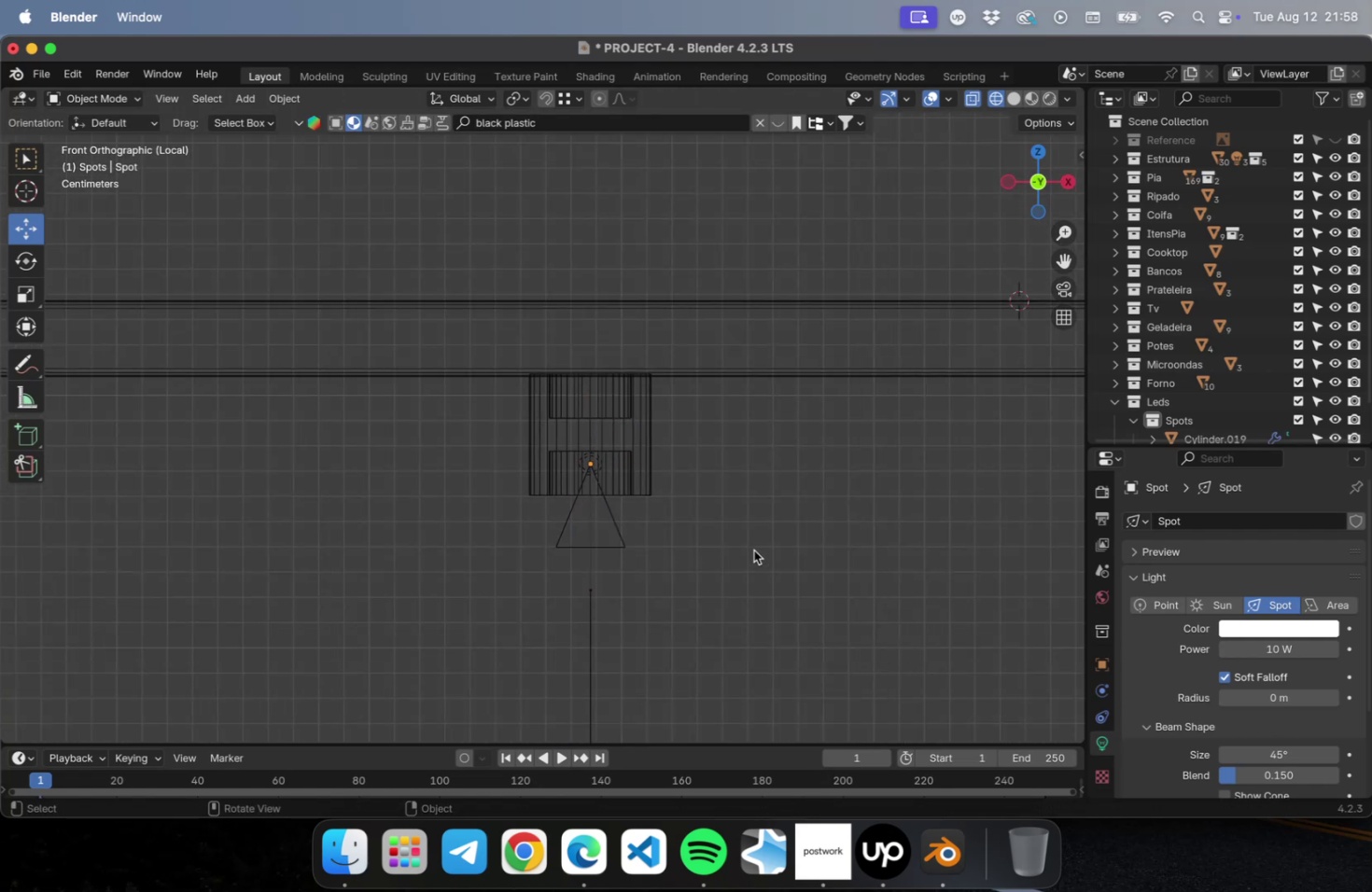 
scroll: coordinate [751, 548], scroll_direction: down, amount: 4.0
 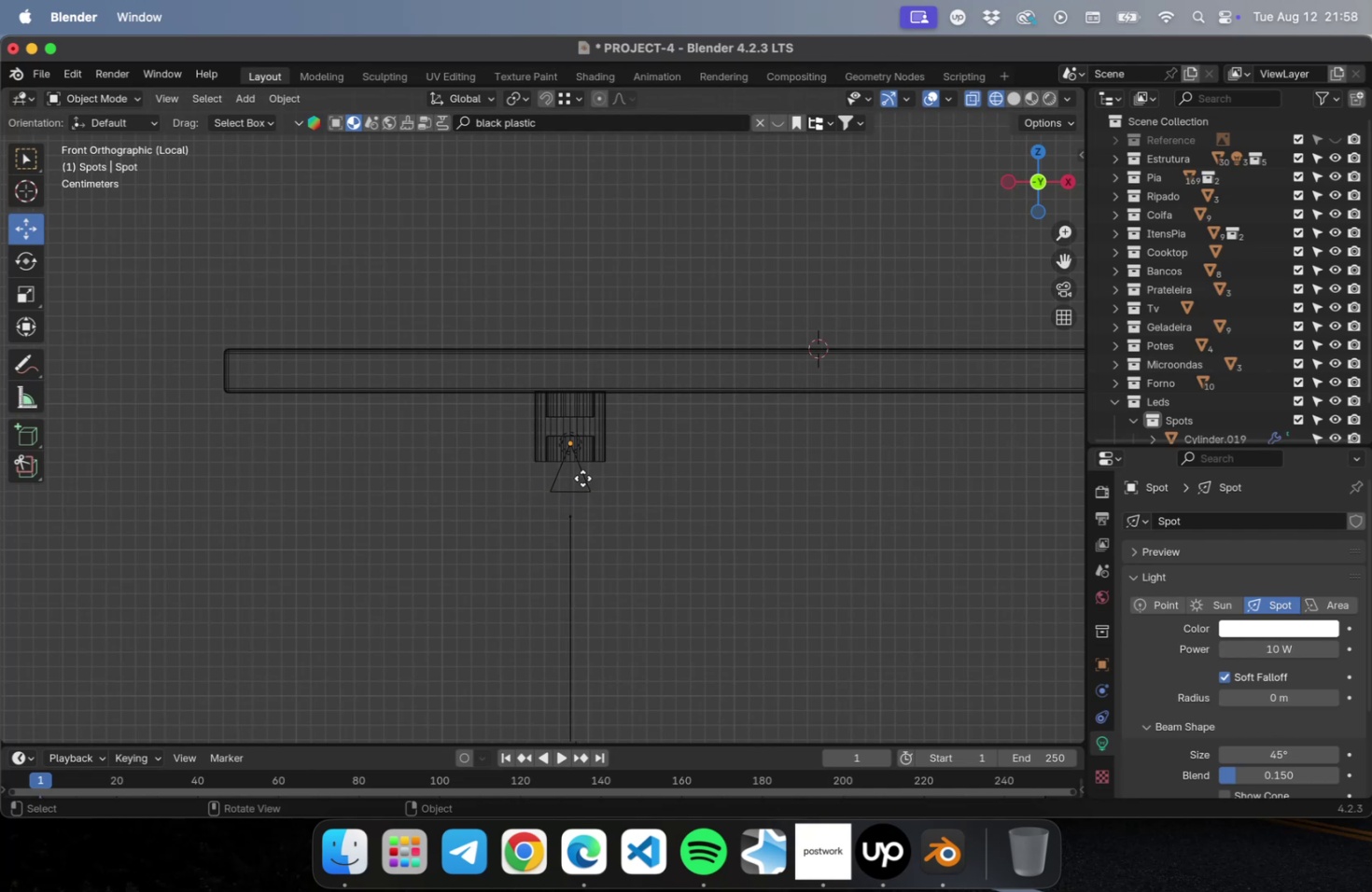 
left_click([561, 471])
 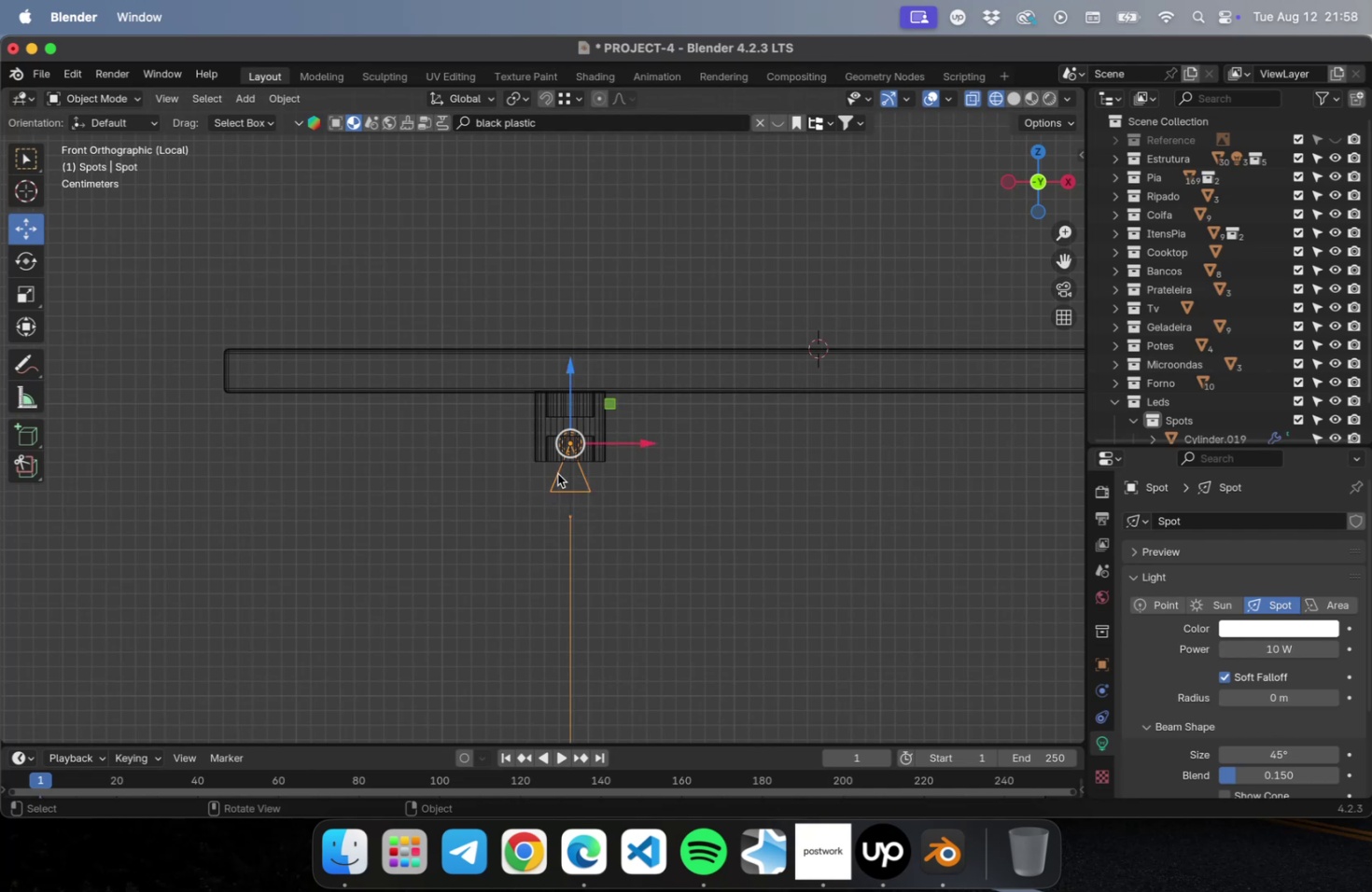 
left_click([557, 473])
 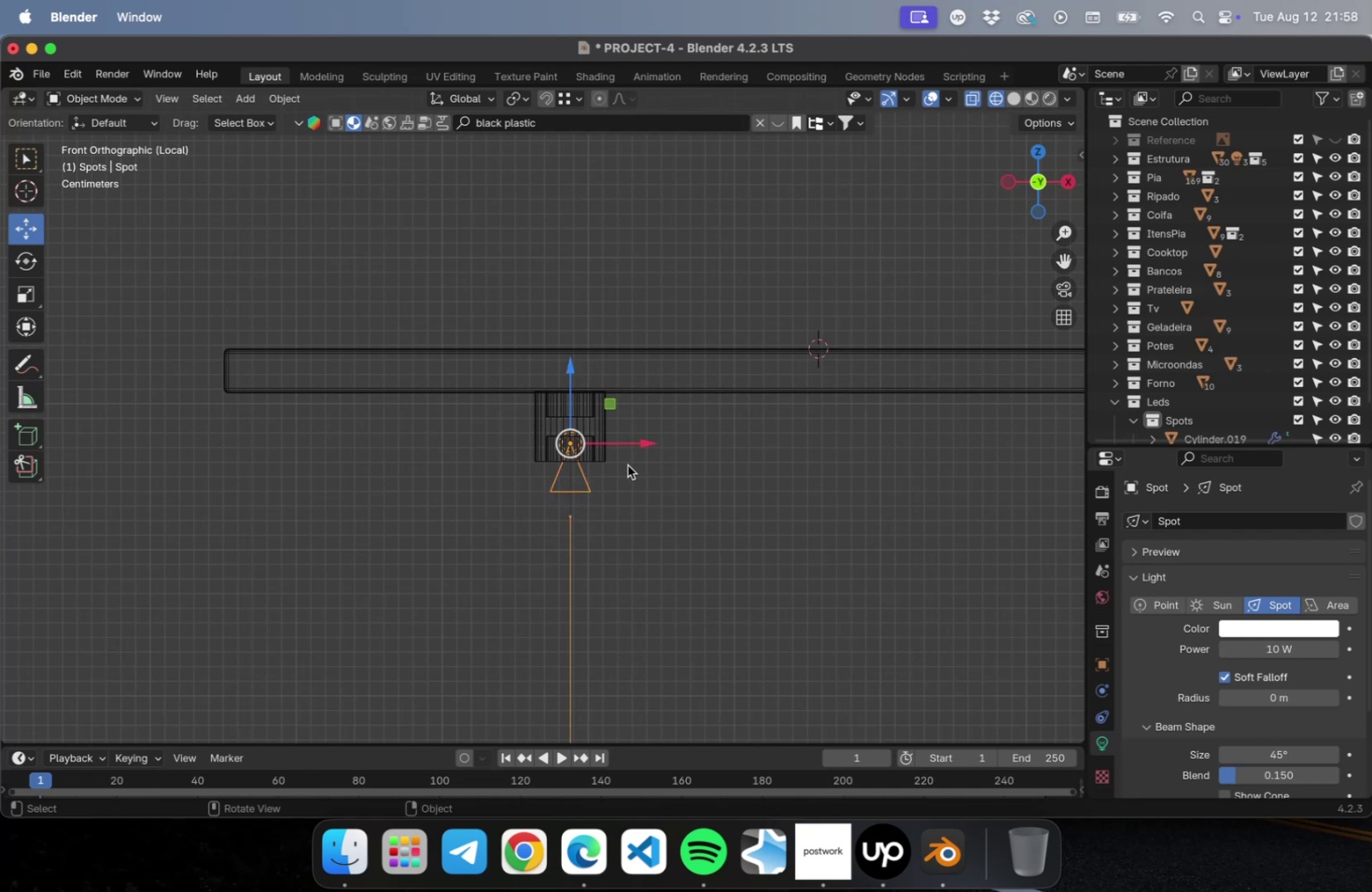 
scroll: coordinate [604, 437], scroll_direction: up, amount: 9.0
 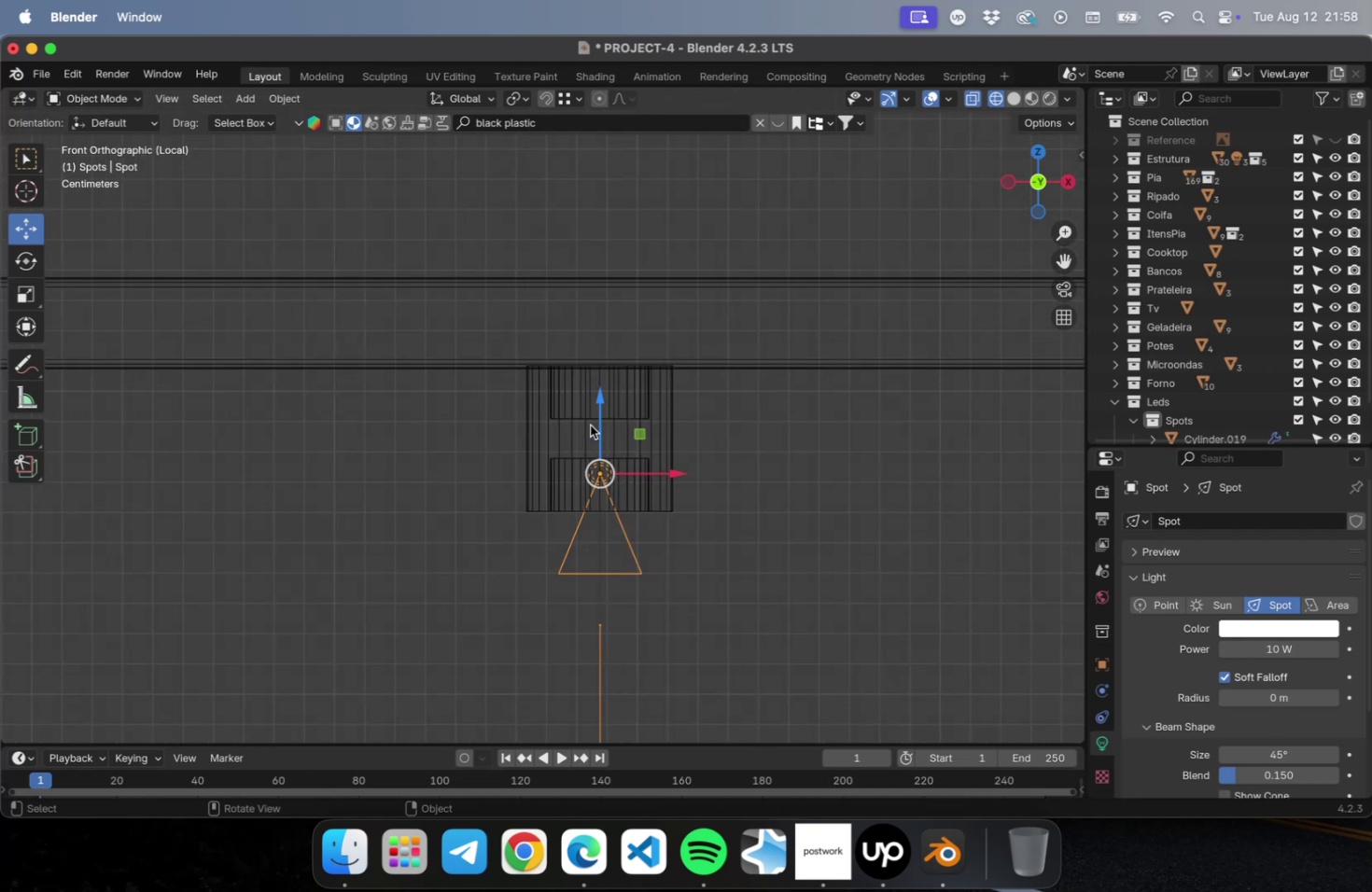 
hold_key(key=ShiftLeft, duration=0.66)
left_click([540, 395])
 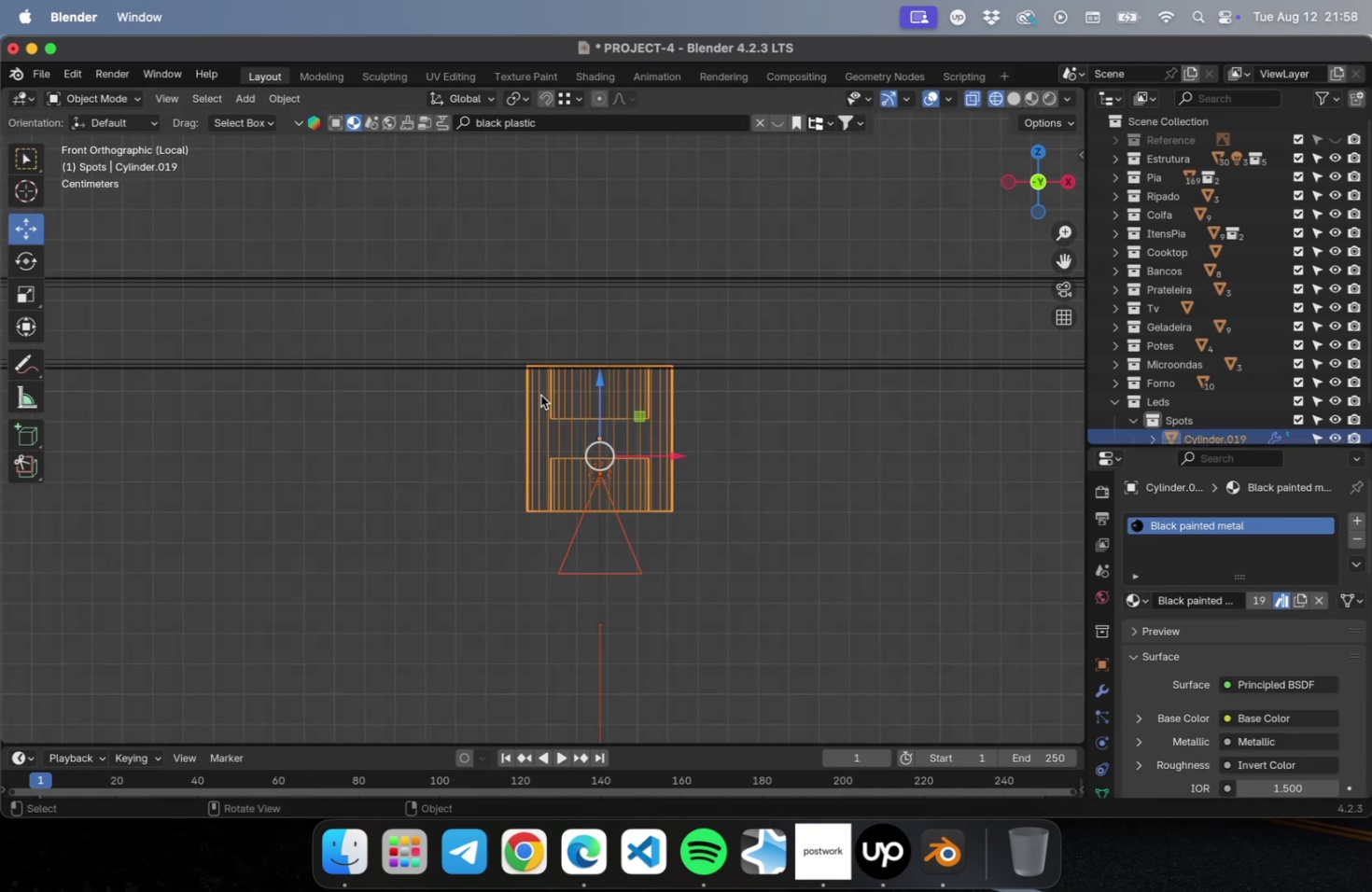 
key(Meta+P)
 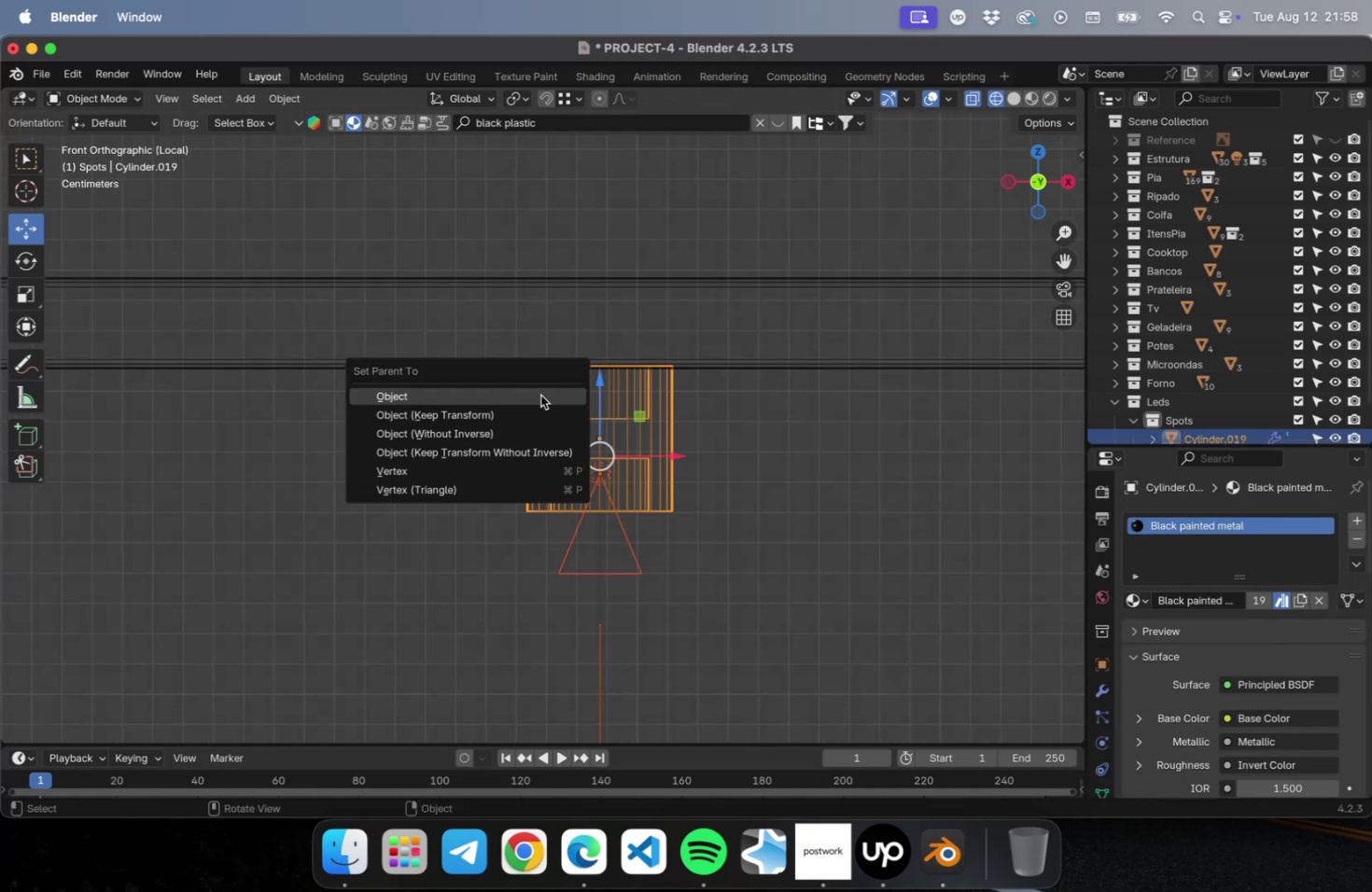 
left_click([540, 395])
 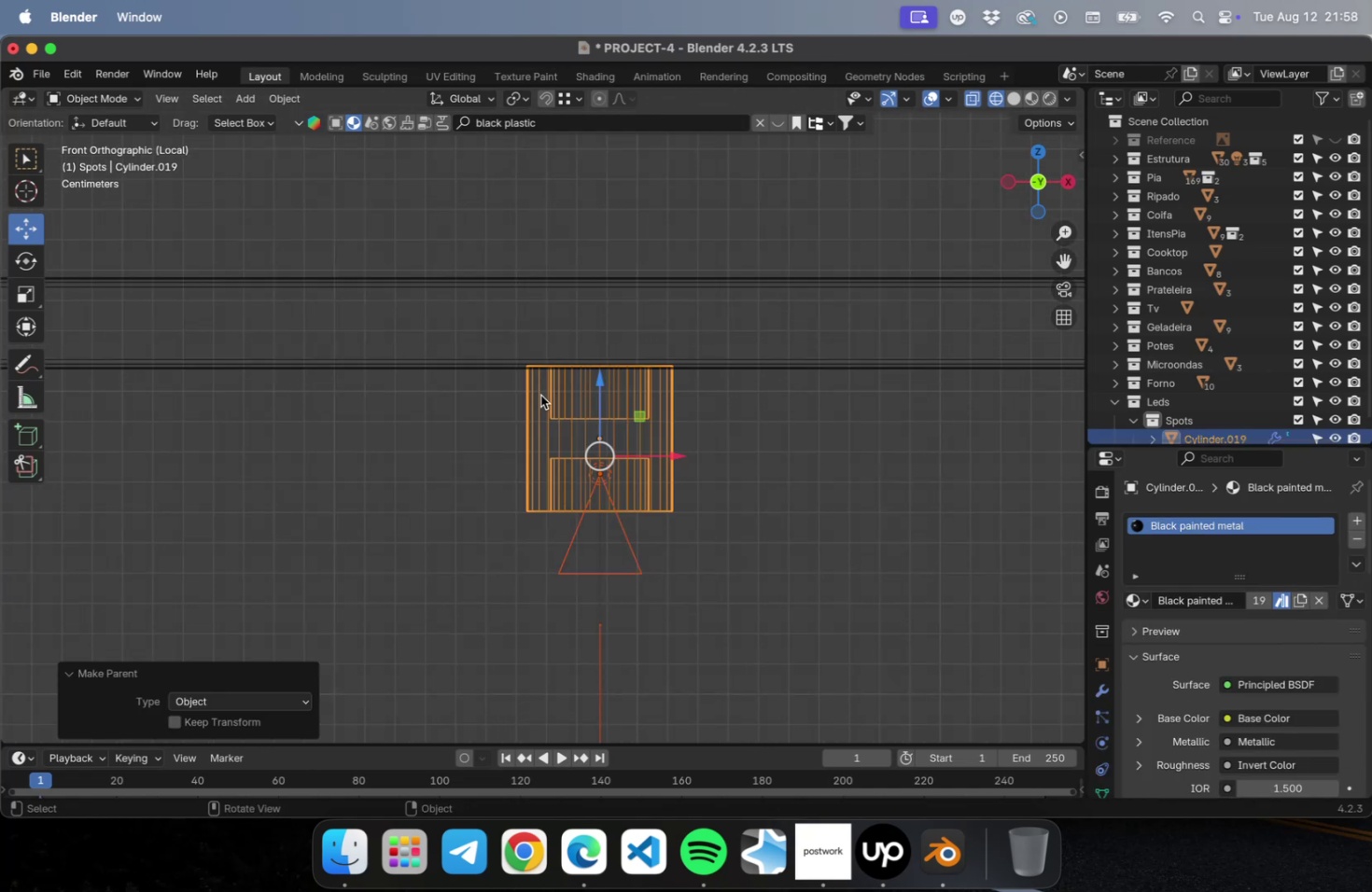 
left_click([540, 395])
 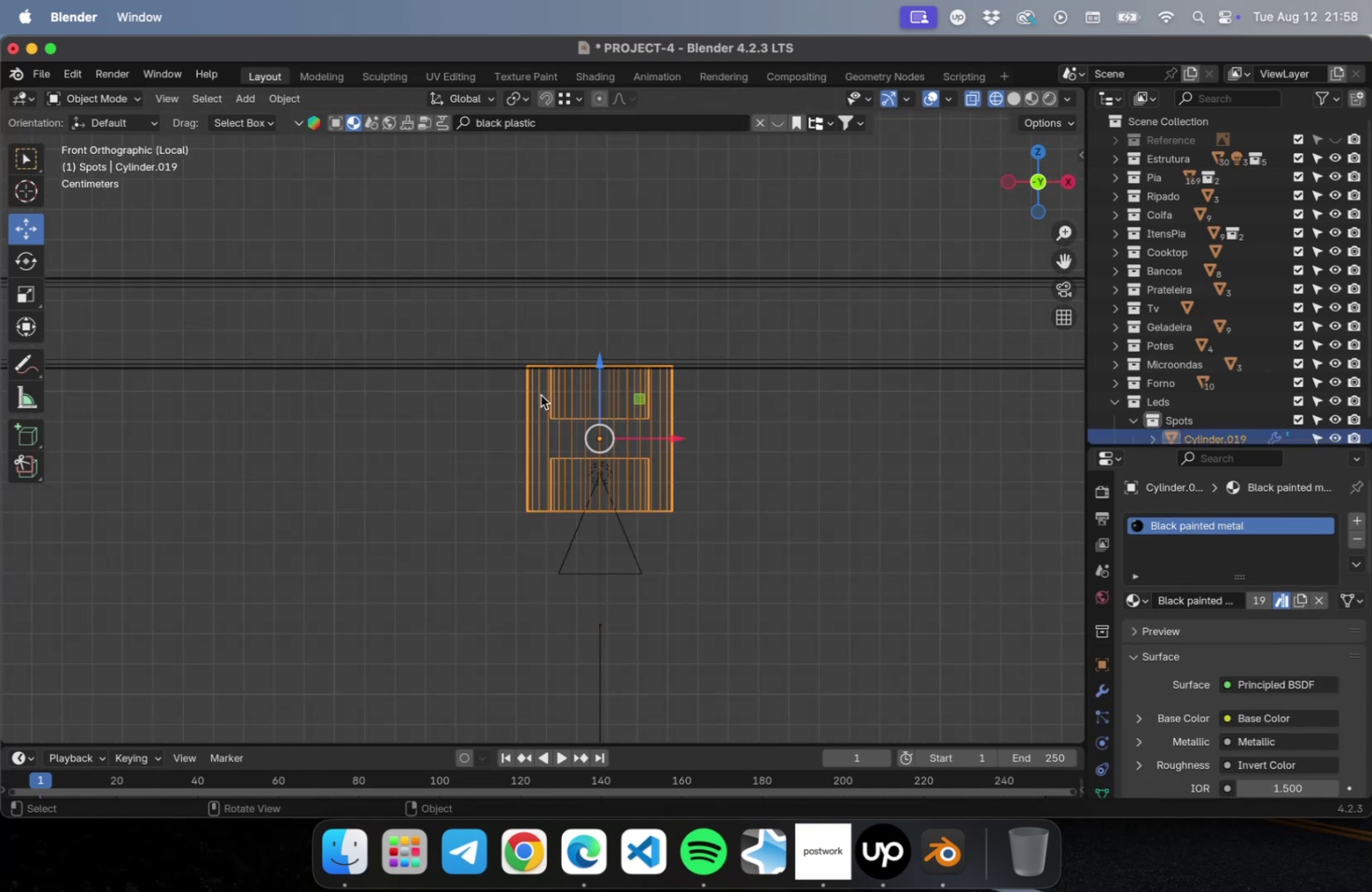 
scroll: coordinate [537, 412], scroll_direction: down, amount: 13.0
 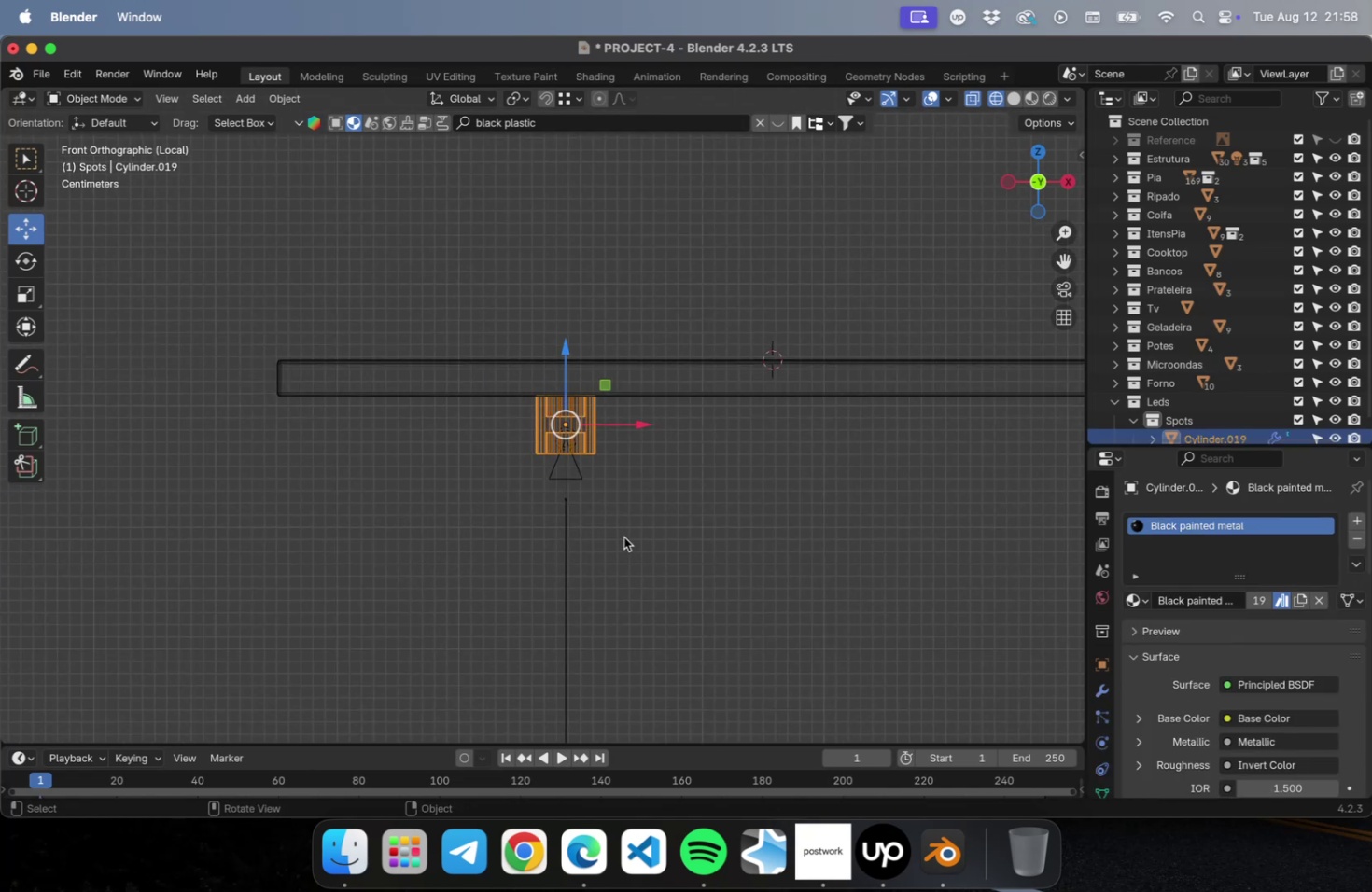 
left_click_drag(start_coordinate=[636, 544], to_coordinate=[503, 467])
 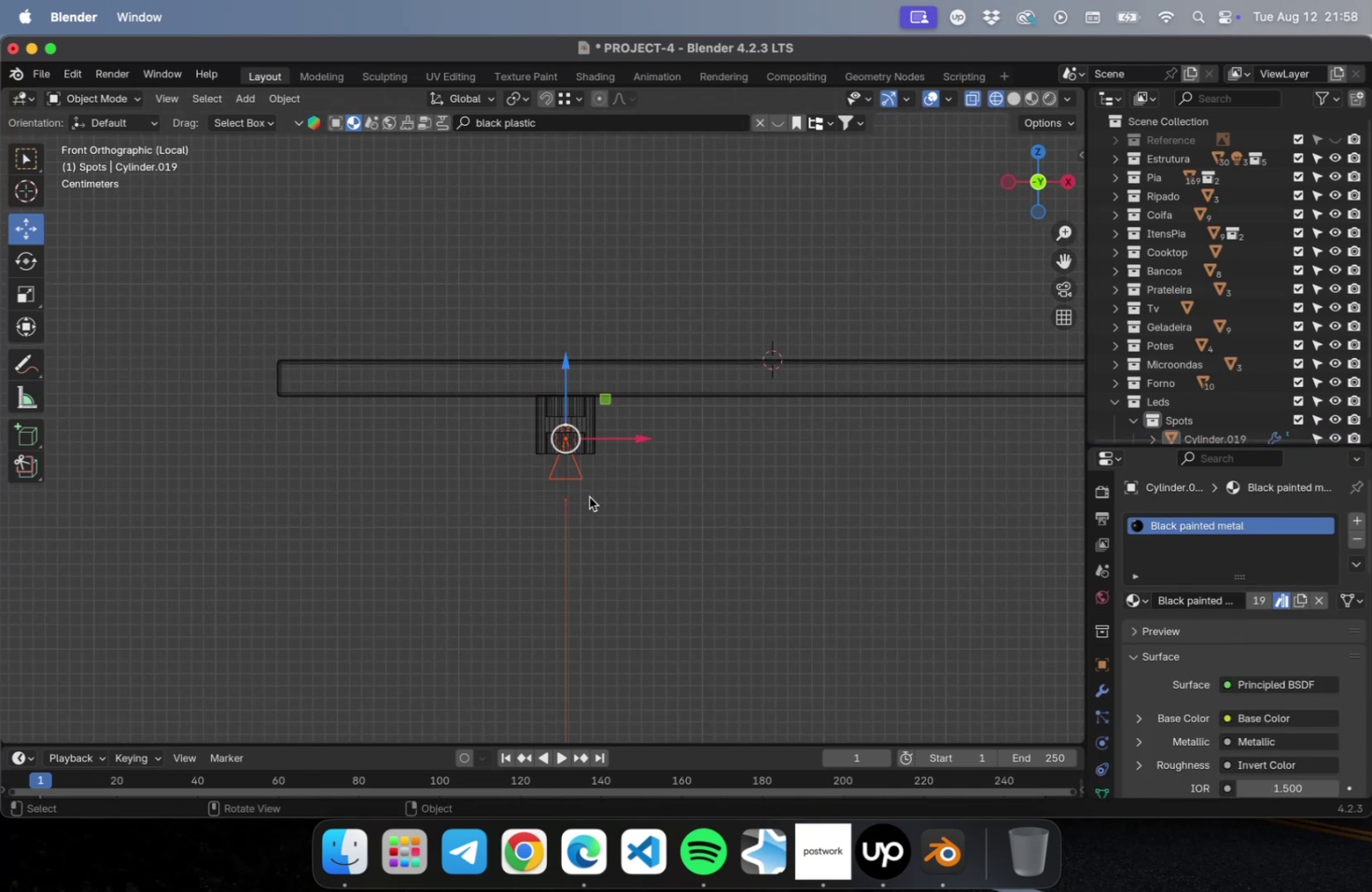 
left_click_drag(start_coordinate=[677, 519], to_coordinate=[533, 427])
 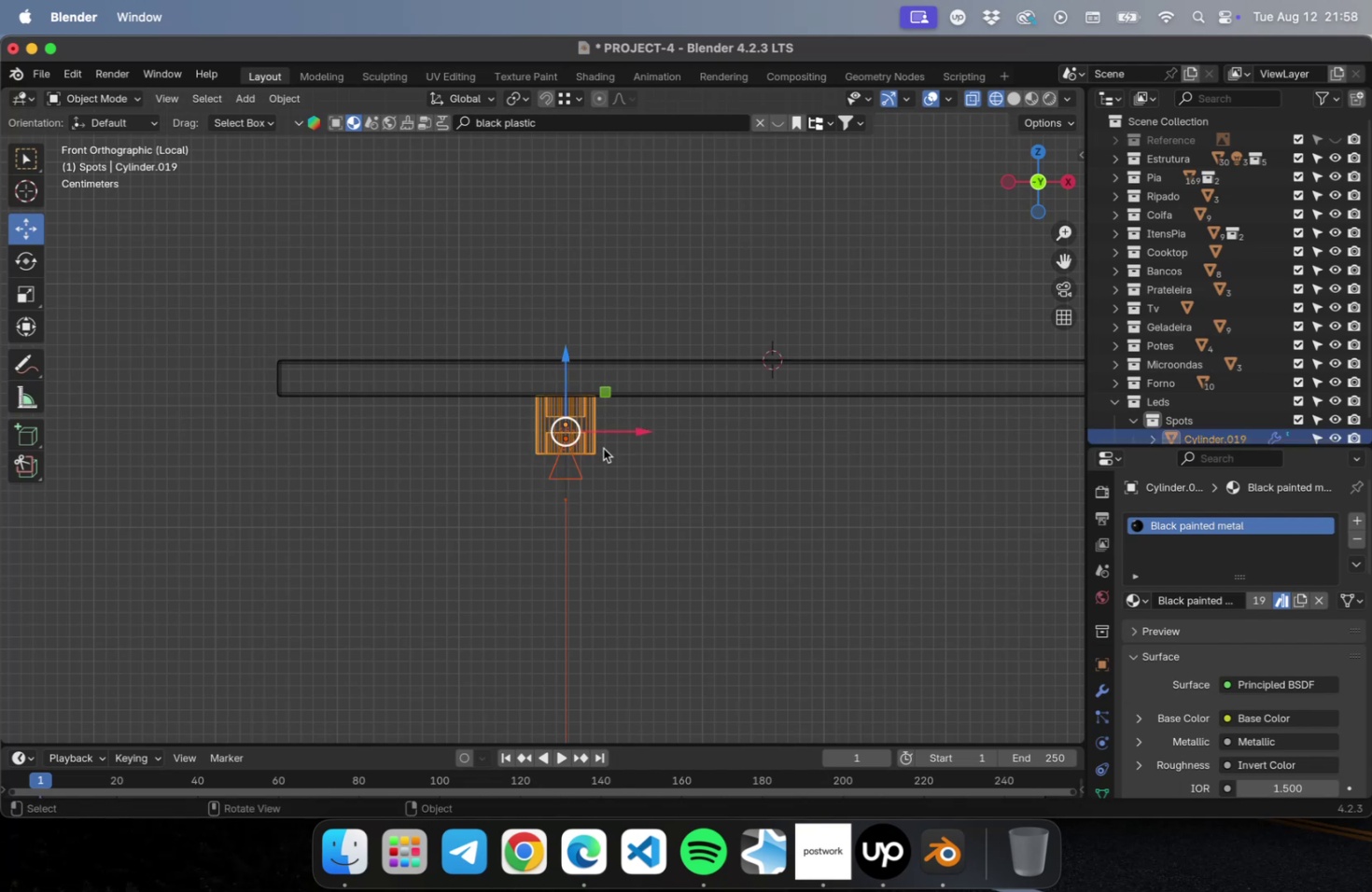 
scroll: coordinate [610, 451], scroll_direction: down, amount: 9.0
 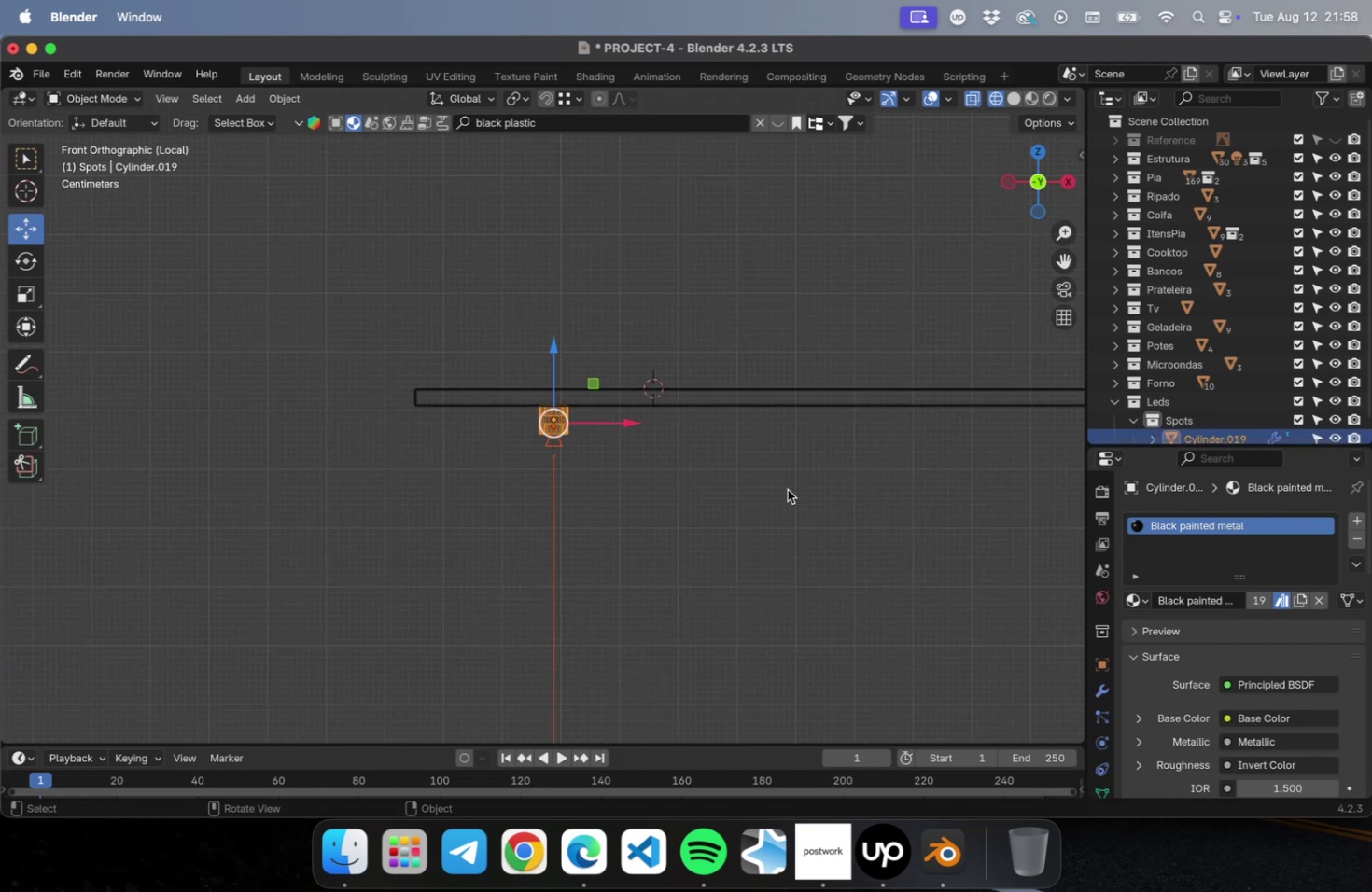 
hold_key(key=ShiftLeft, duration=0.49)
 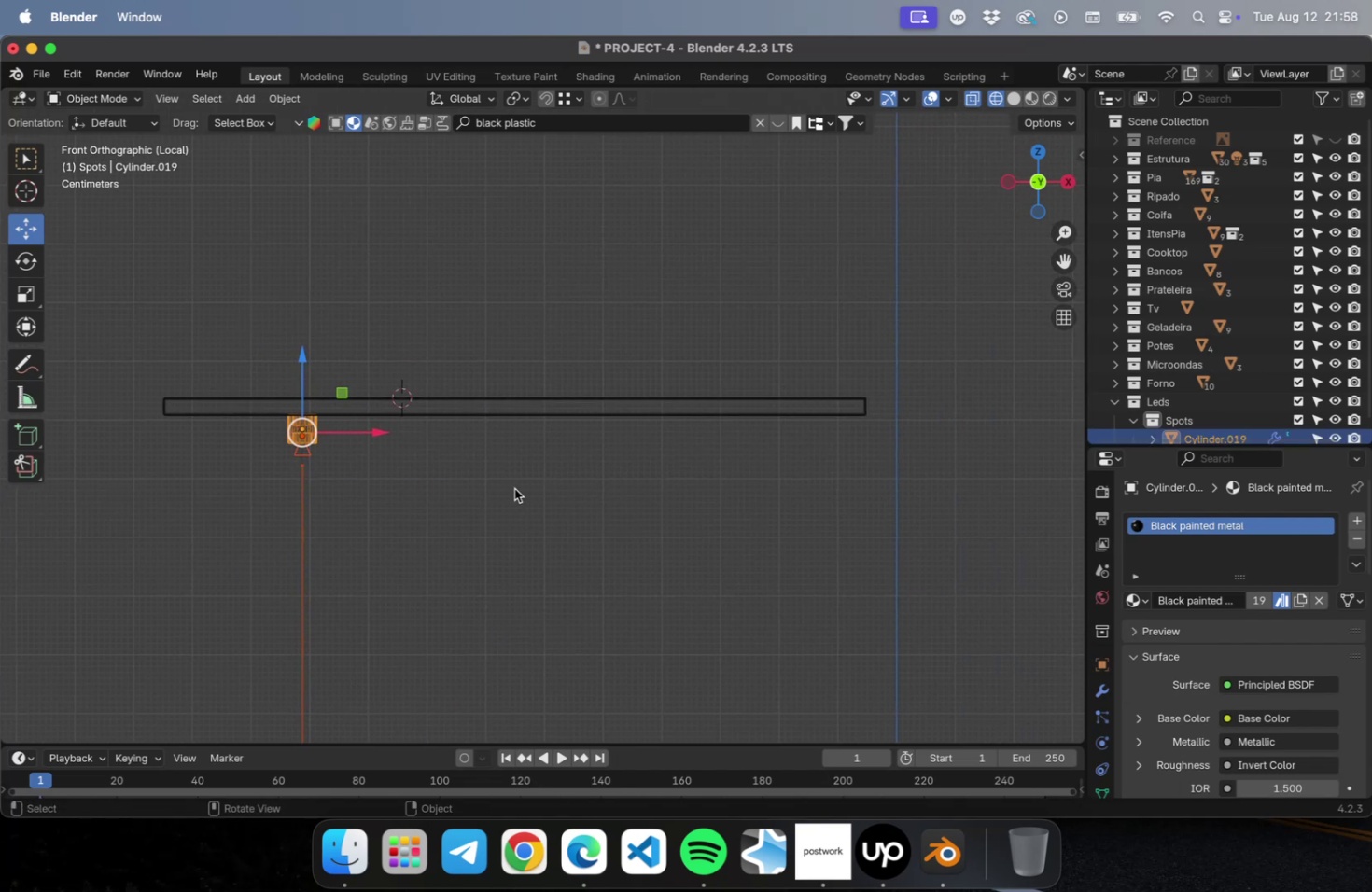 
type(Dx)
 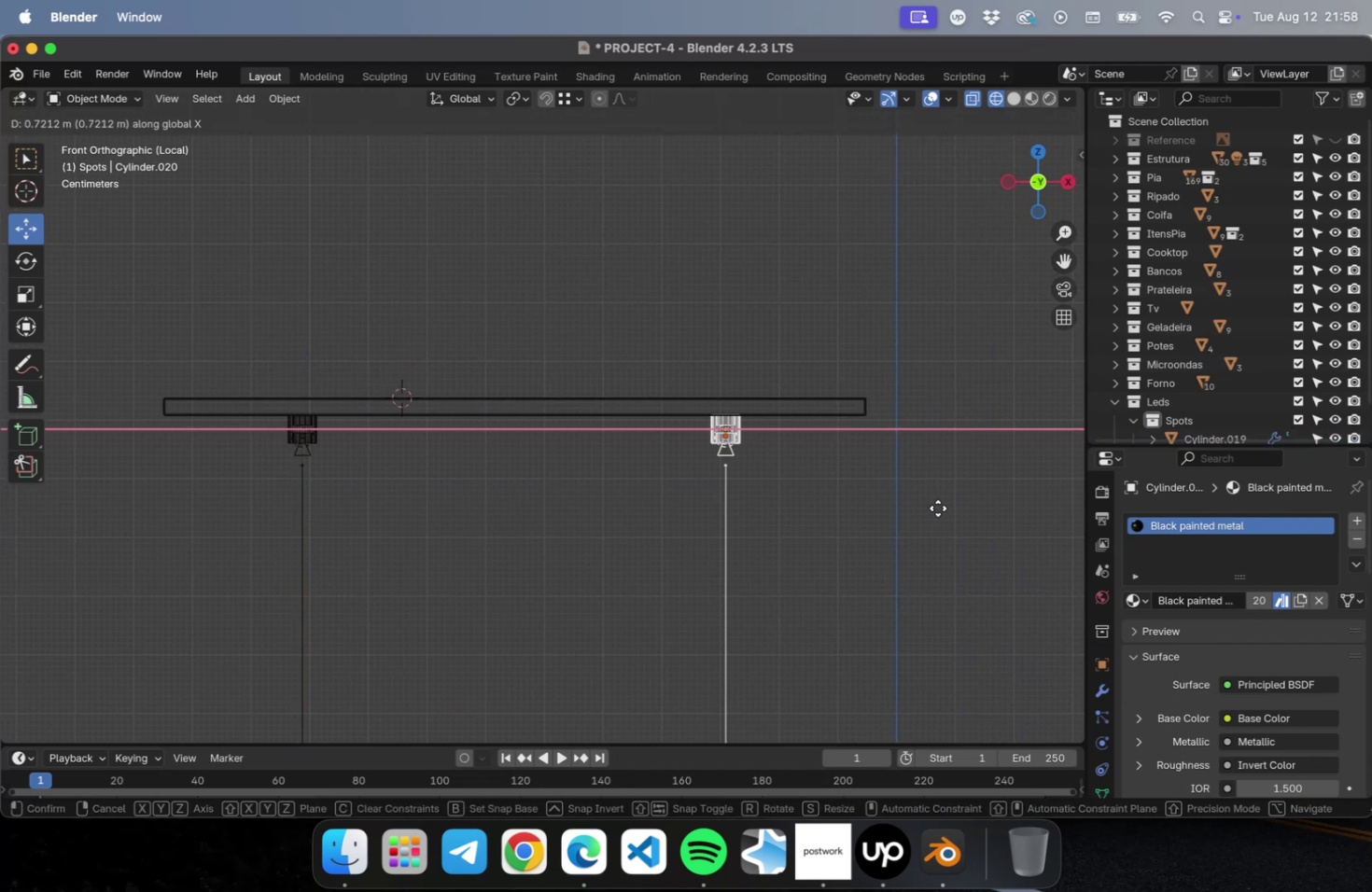 
key(Meta+CommandLeft)
 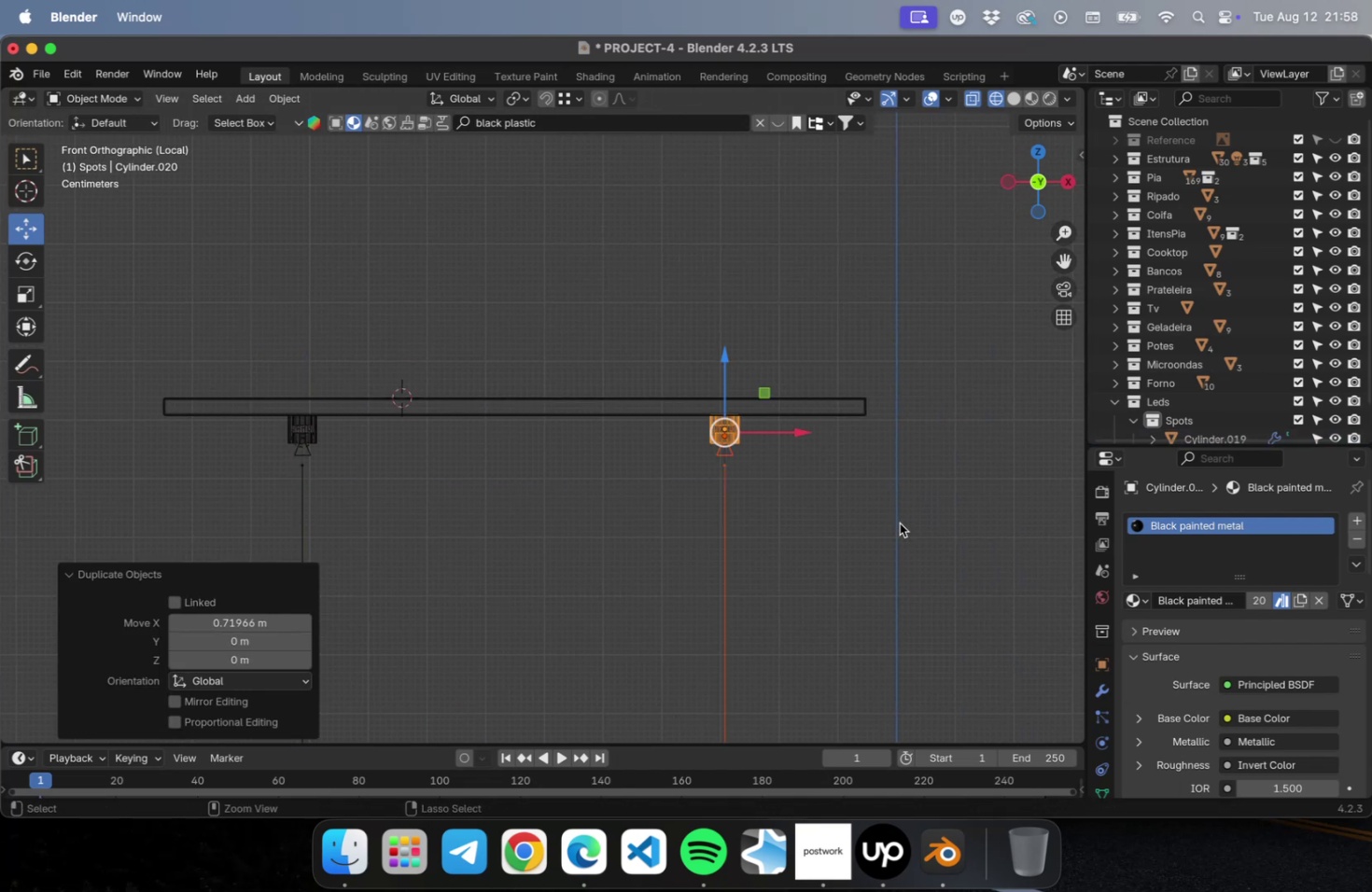 
key(Meta+S)
 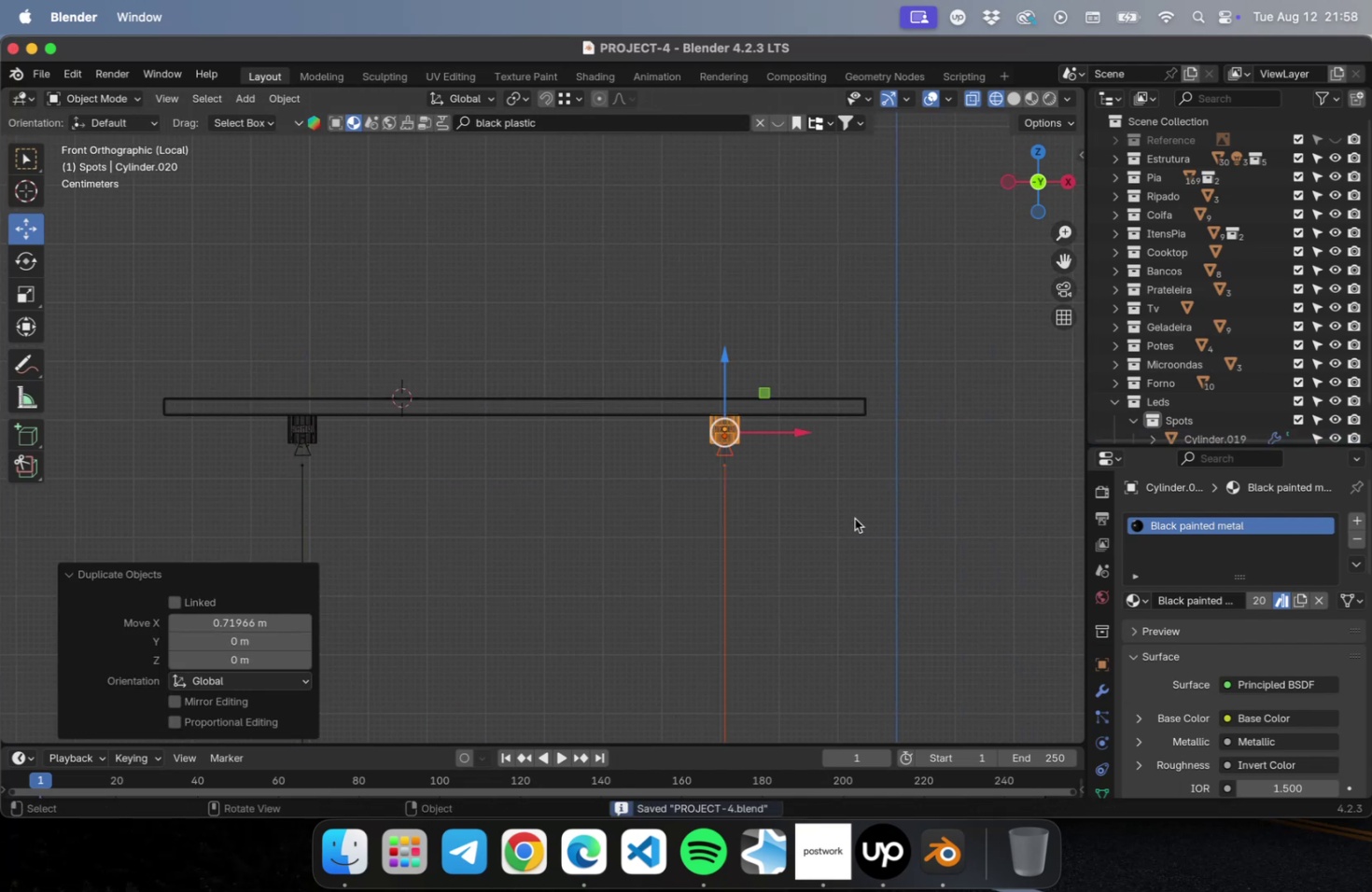 
left_click([854, 518])
 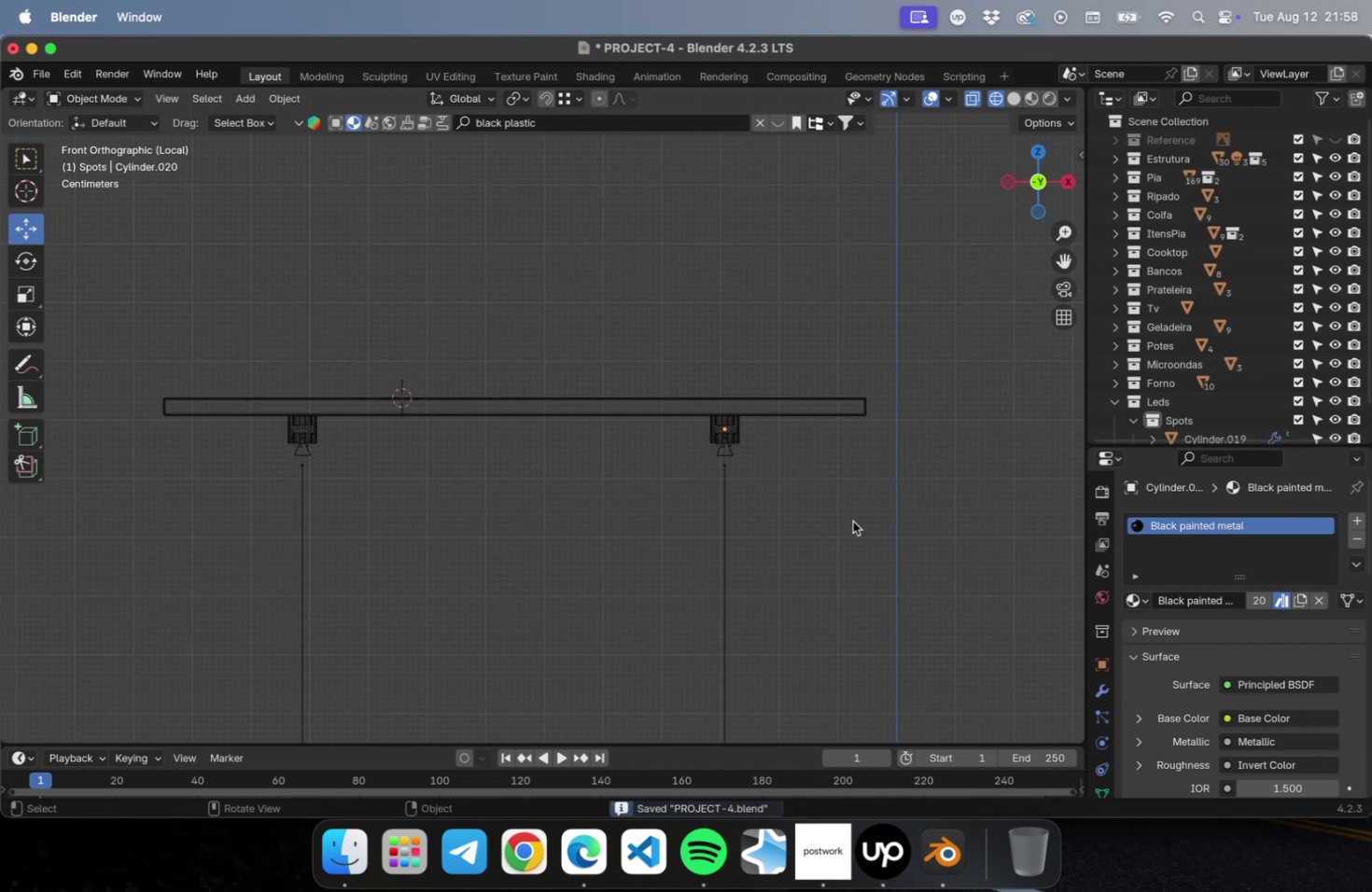 
left_click_drag(start_coordinate=[847, 525], to_coordinate=[40, 549])
 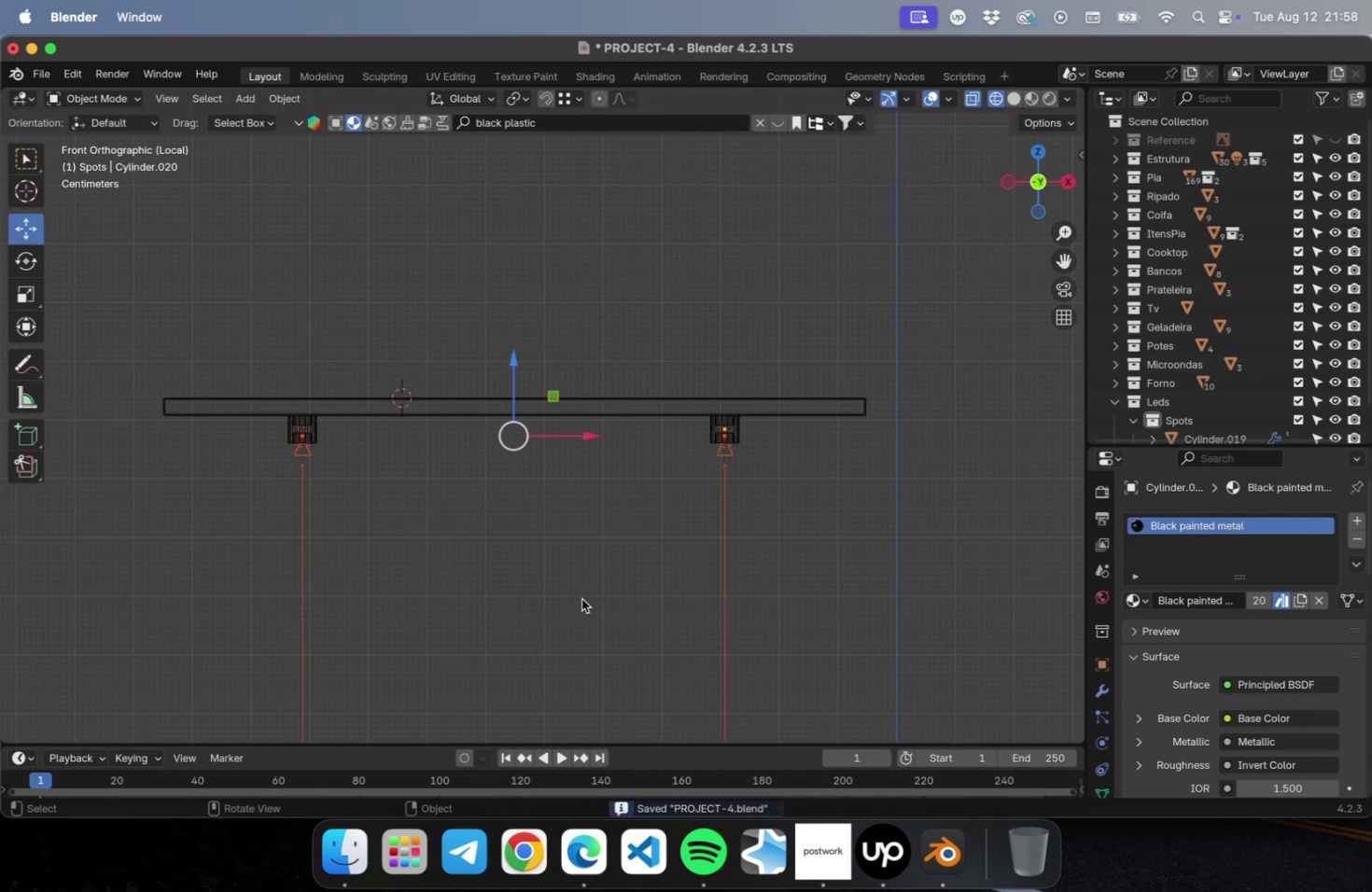 
scroll: coordinate [676, 578], scroll_direction: down, amount: 5.0
 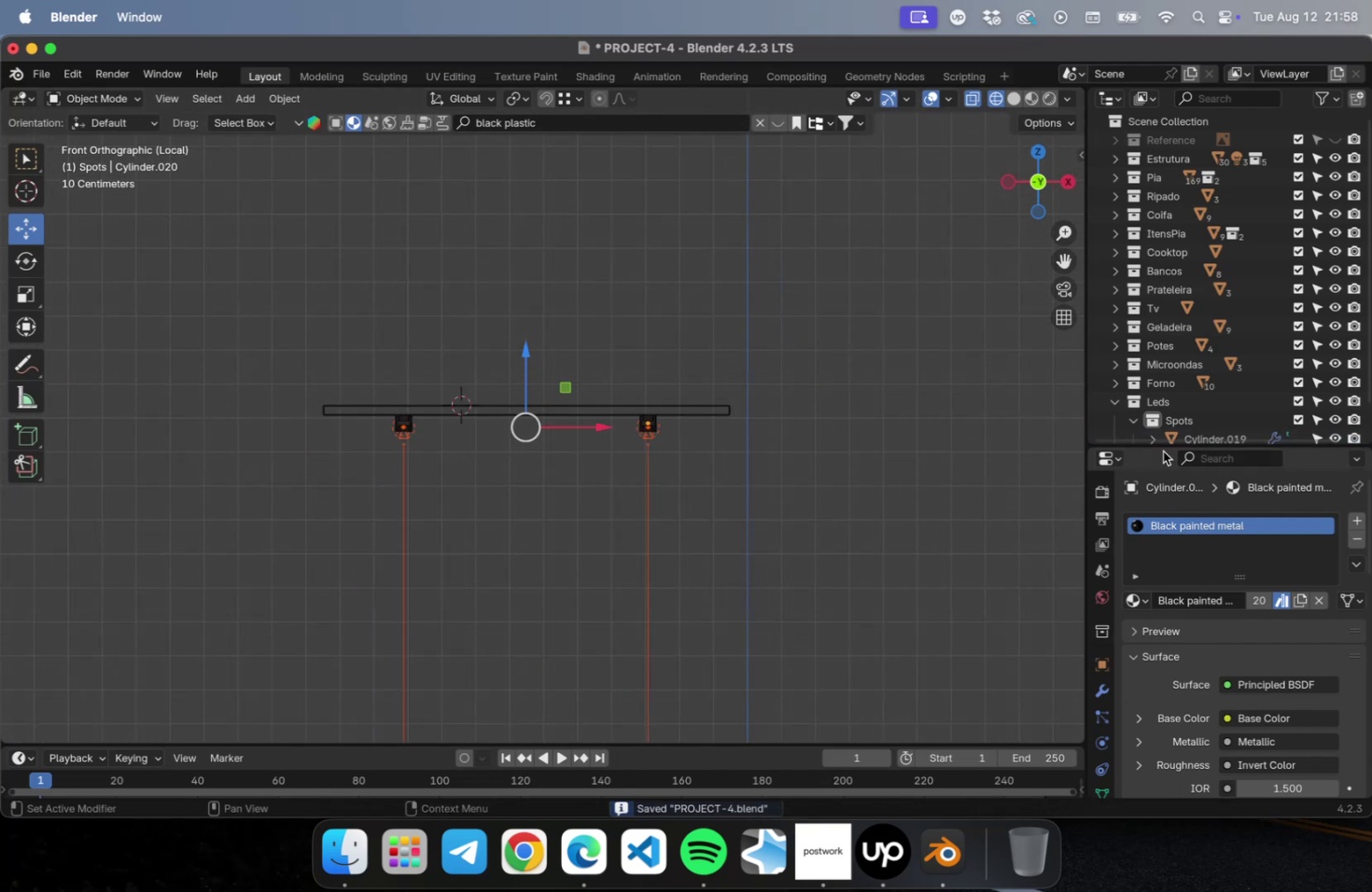 
left_click_drag(start_coordinate=[1159, 443], to_coordinate=[1162, 273])
 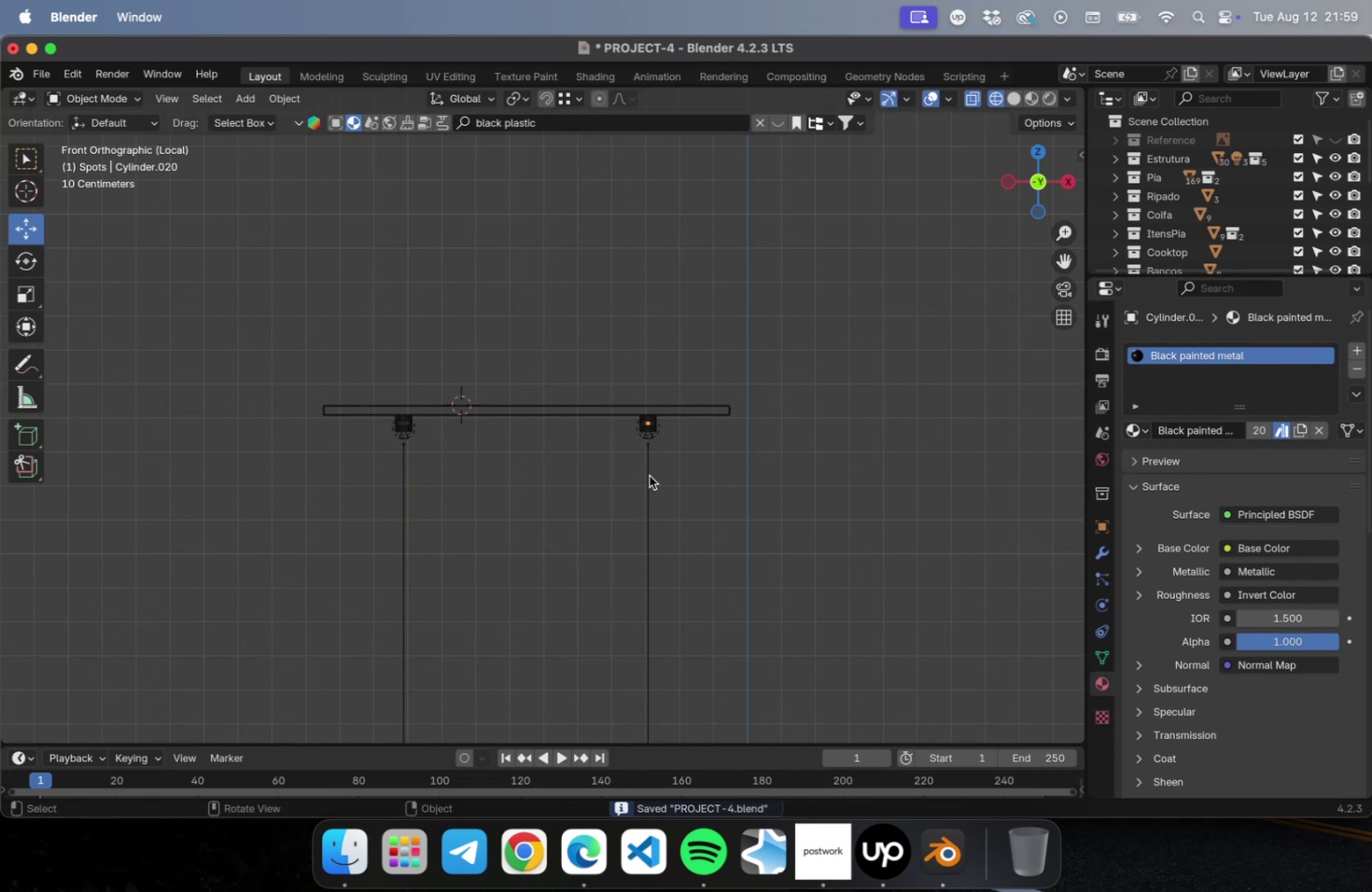 
left_click([649, 475])
 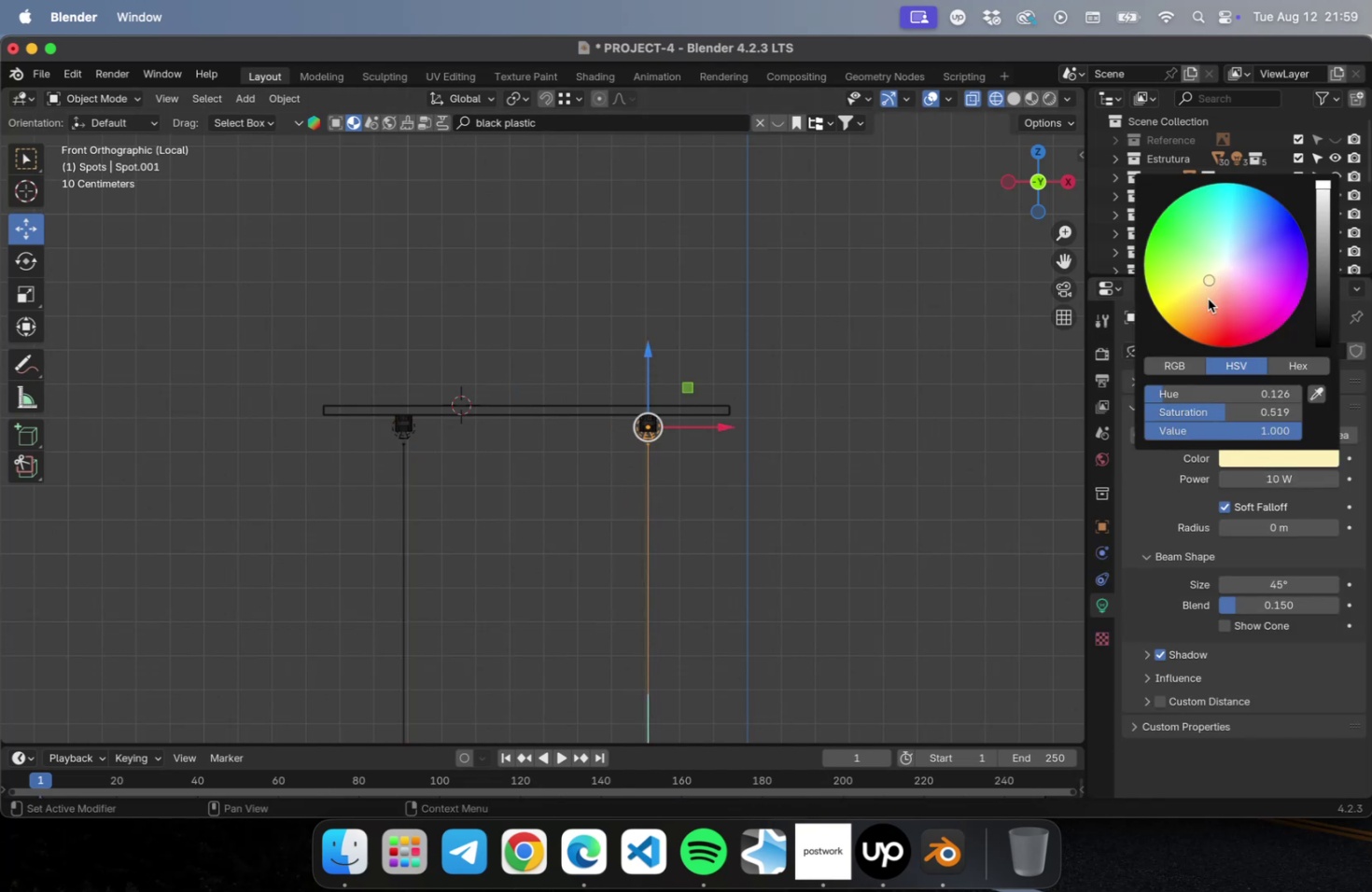 
left_click([1303, 361])
 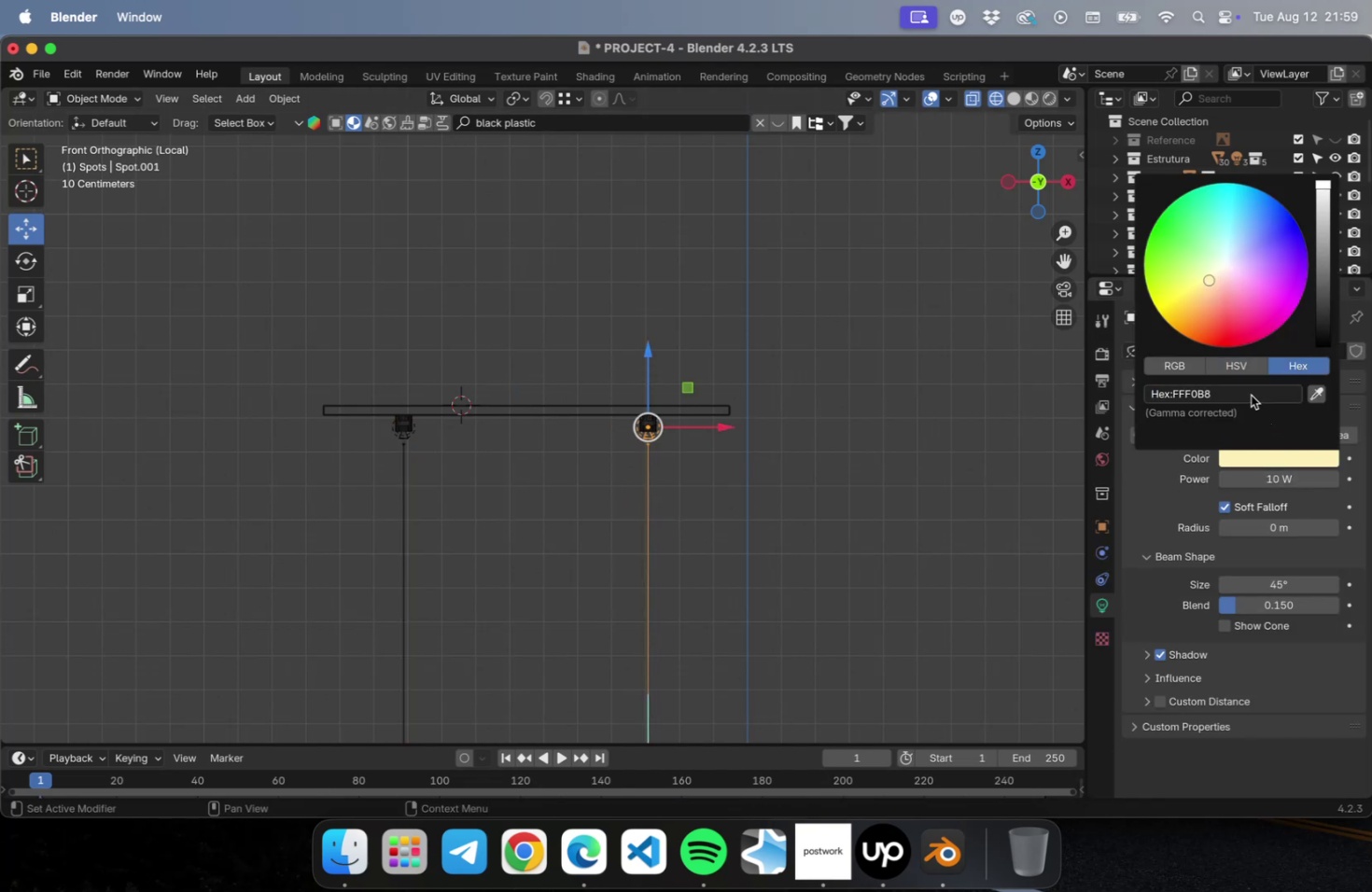 
left_click([1250, 395])
 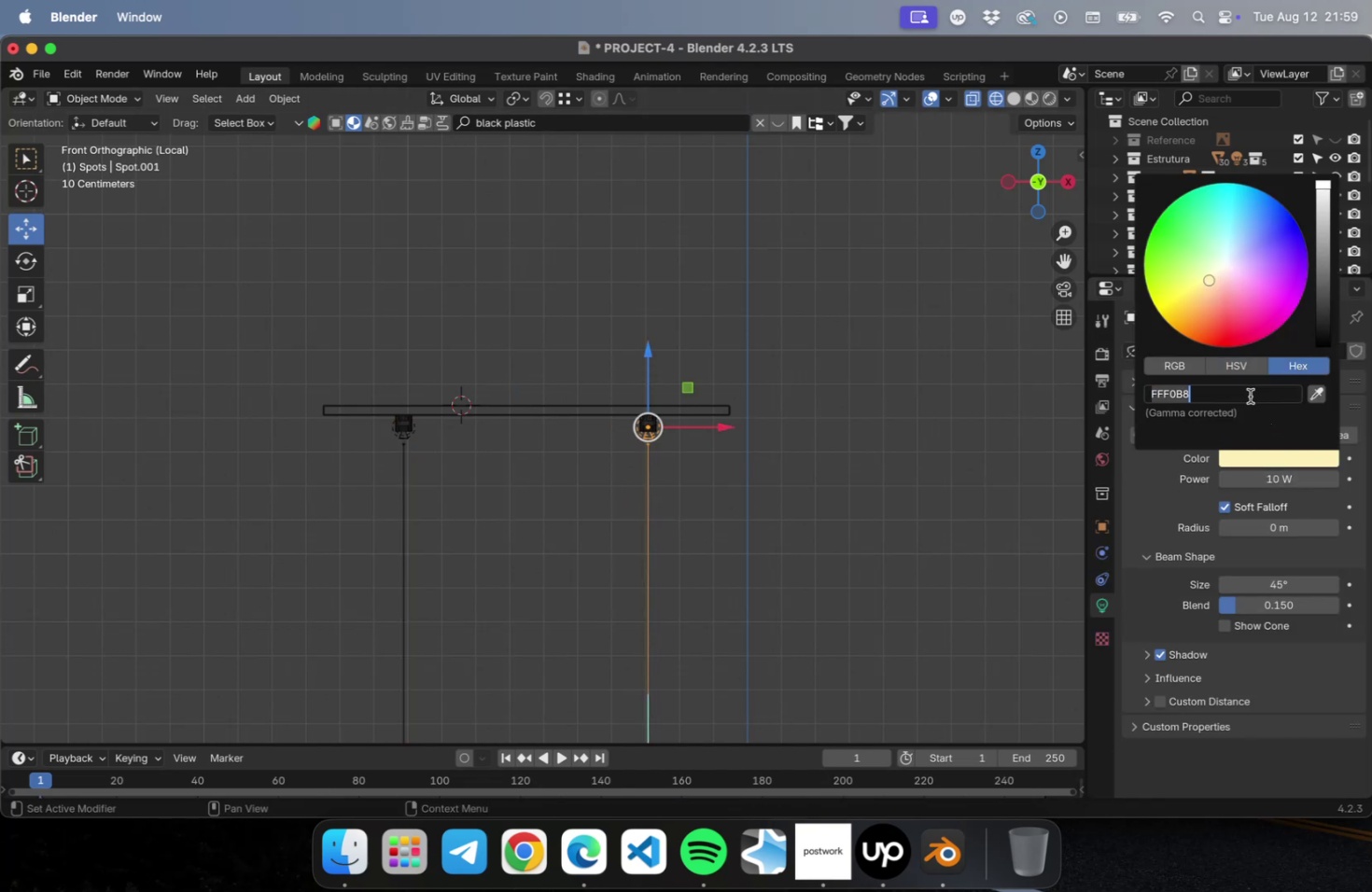 
key(Meta+C)
 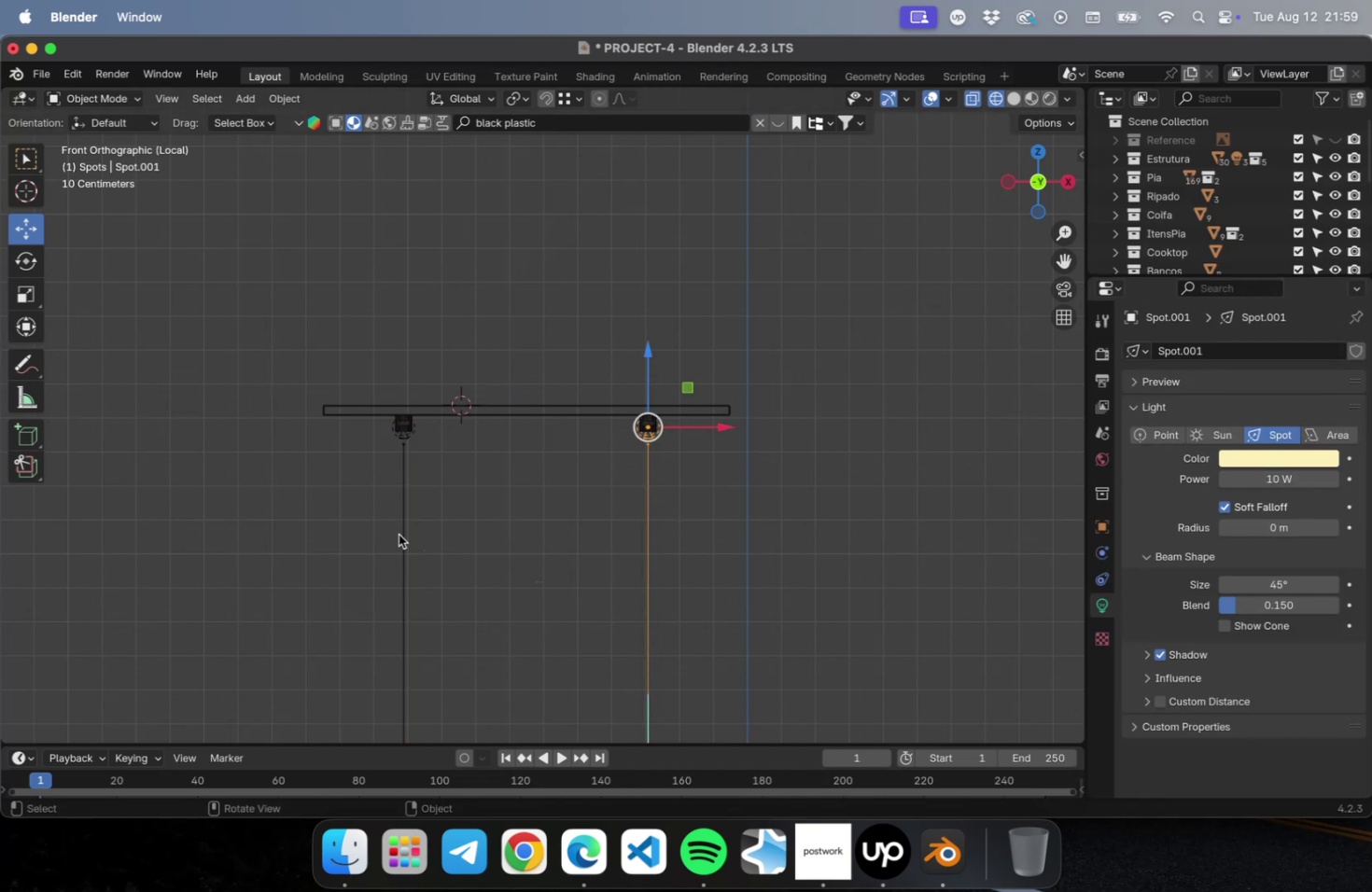 
double_click([397, 532])
 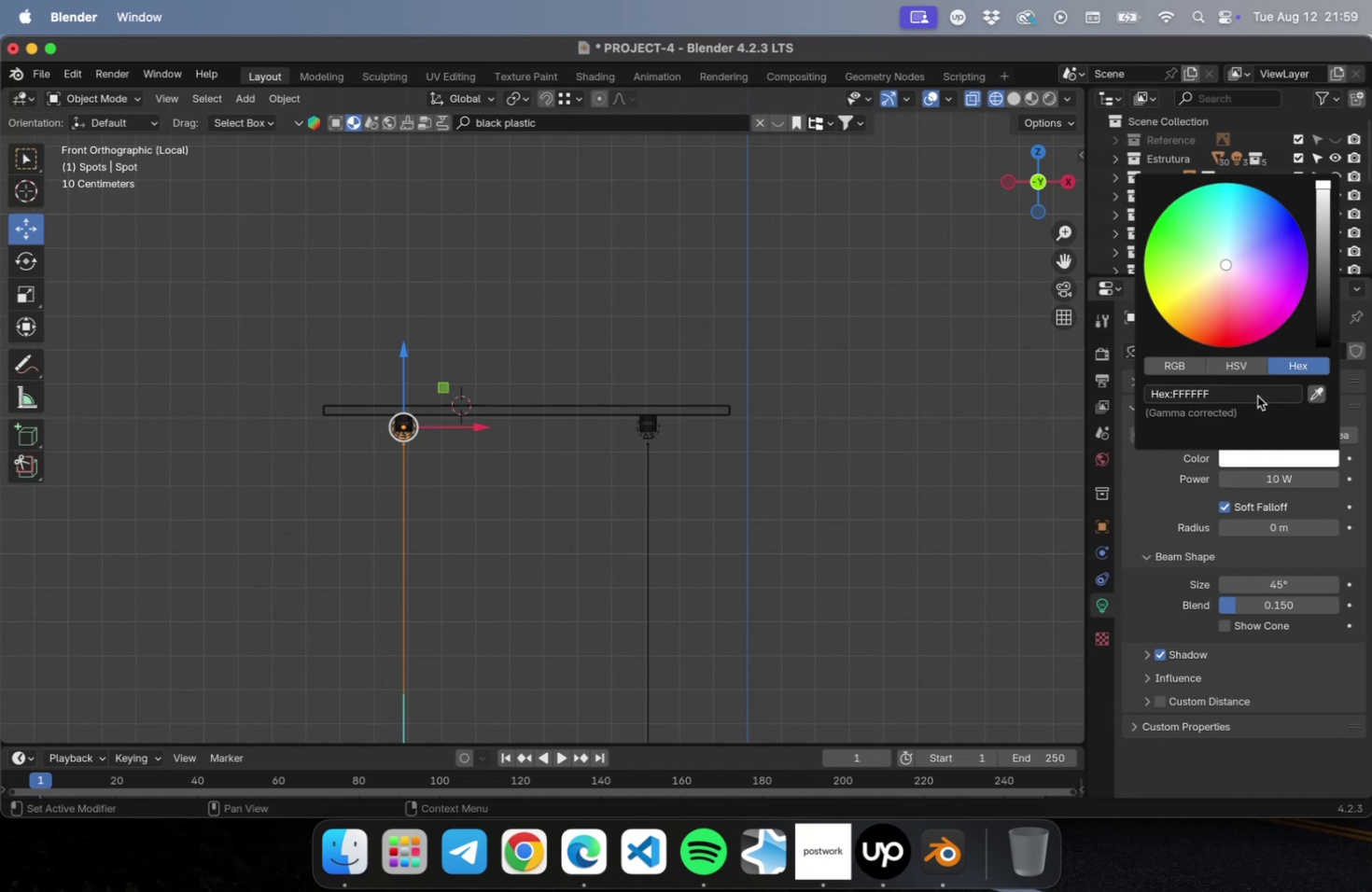 
double_click([1249, 396])
 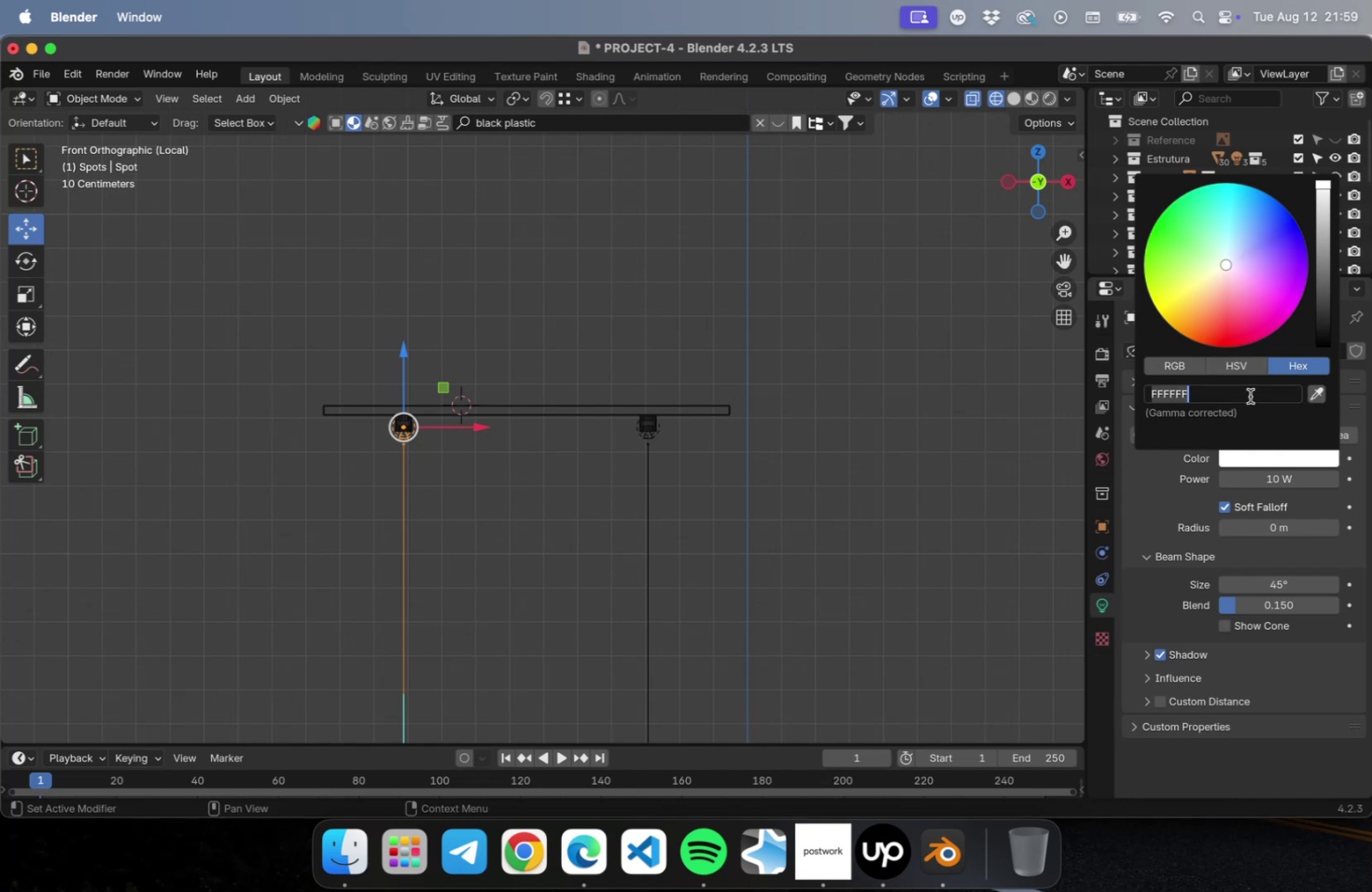 
key(Meta+CommandLeft)
 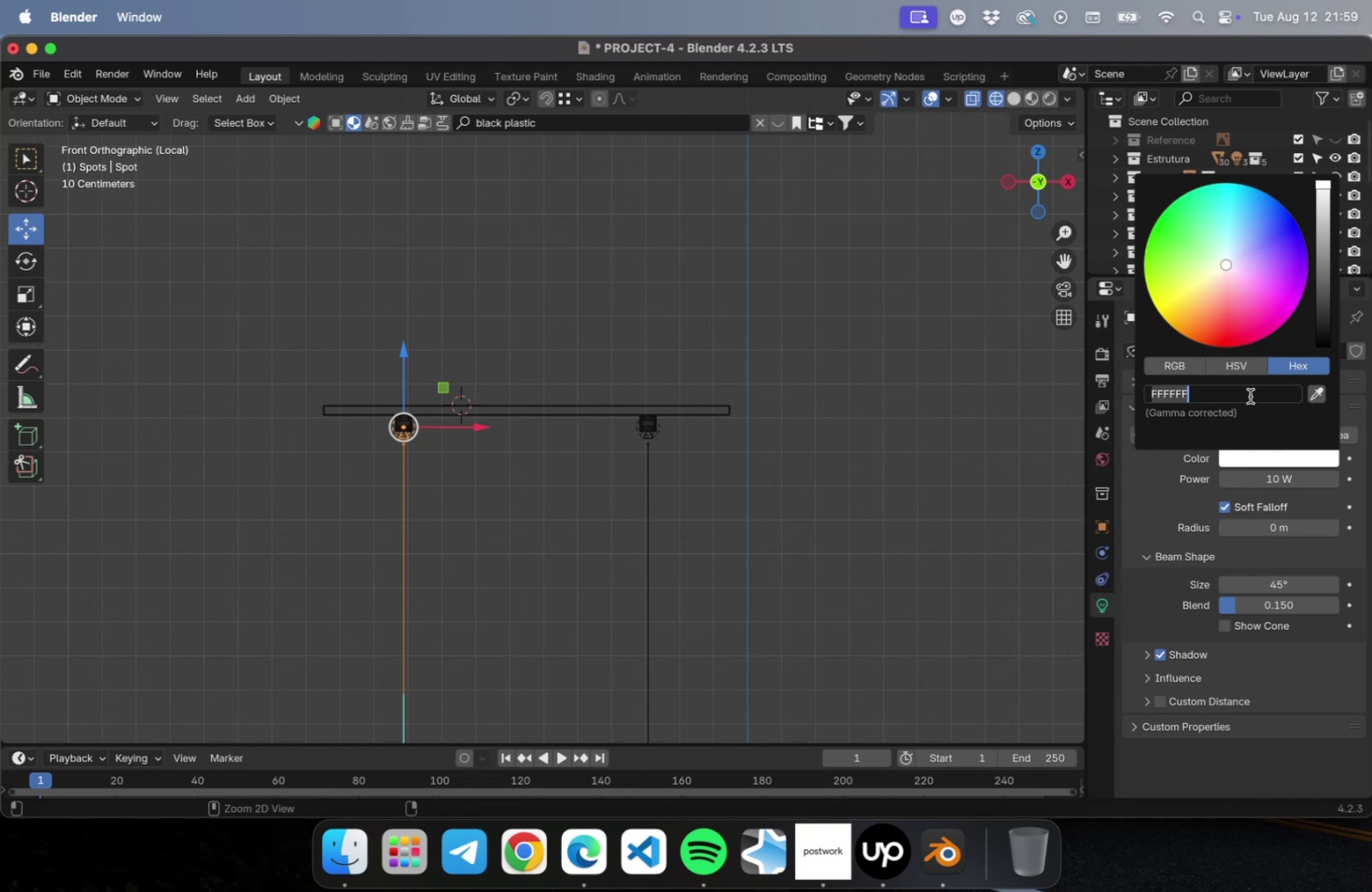 
key(Meta+V)
 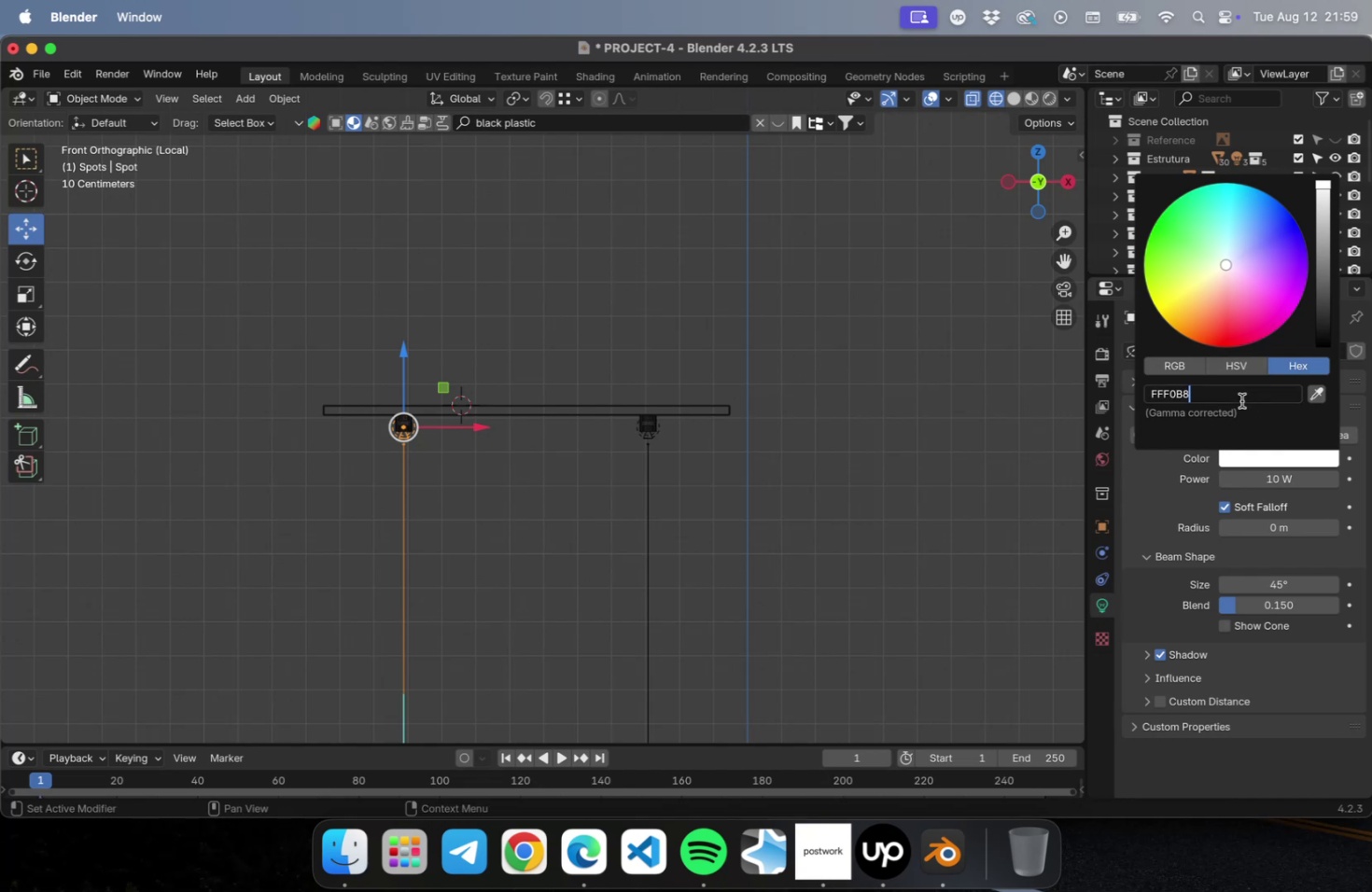 
key(Tab)
 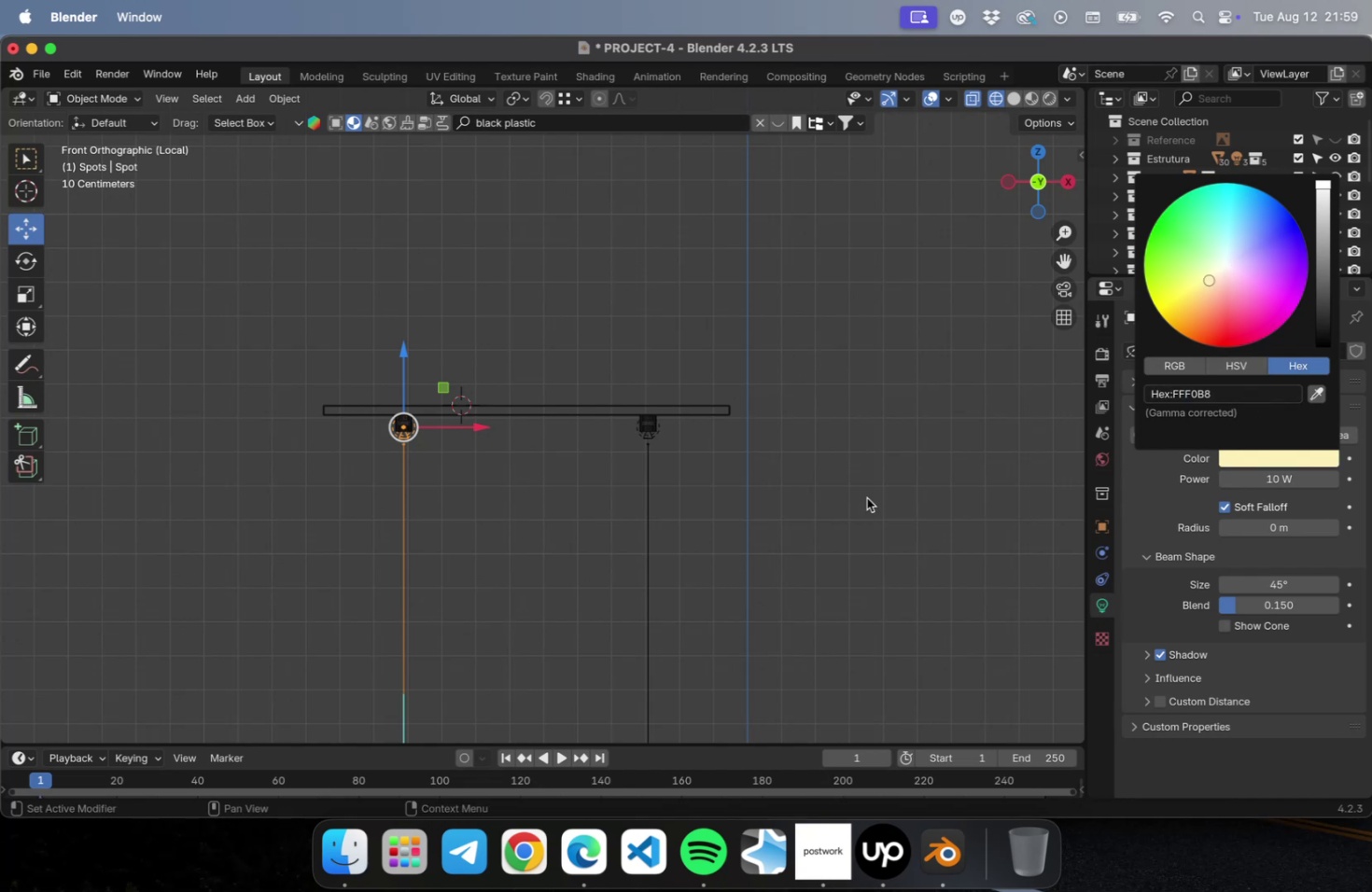 
key(Meta+CommandLeft)
 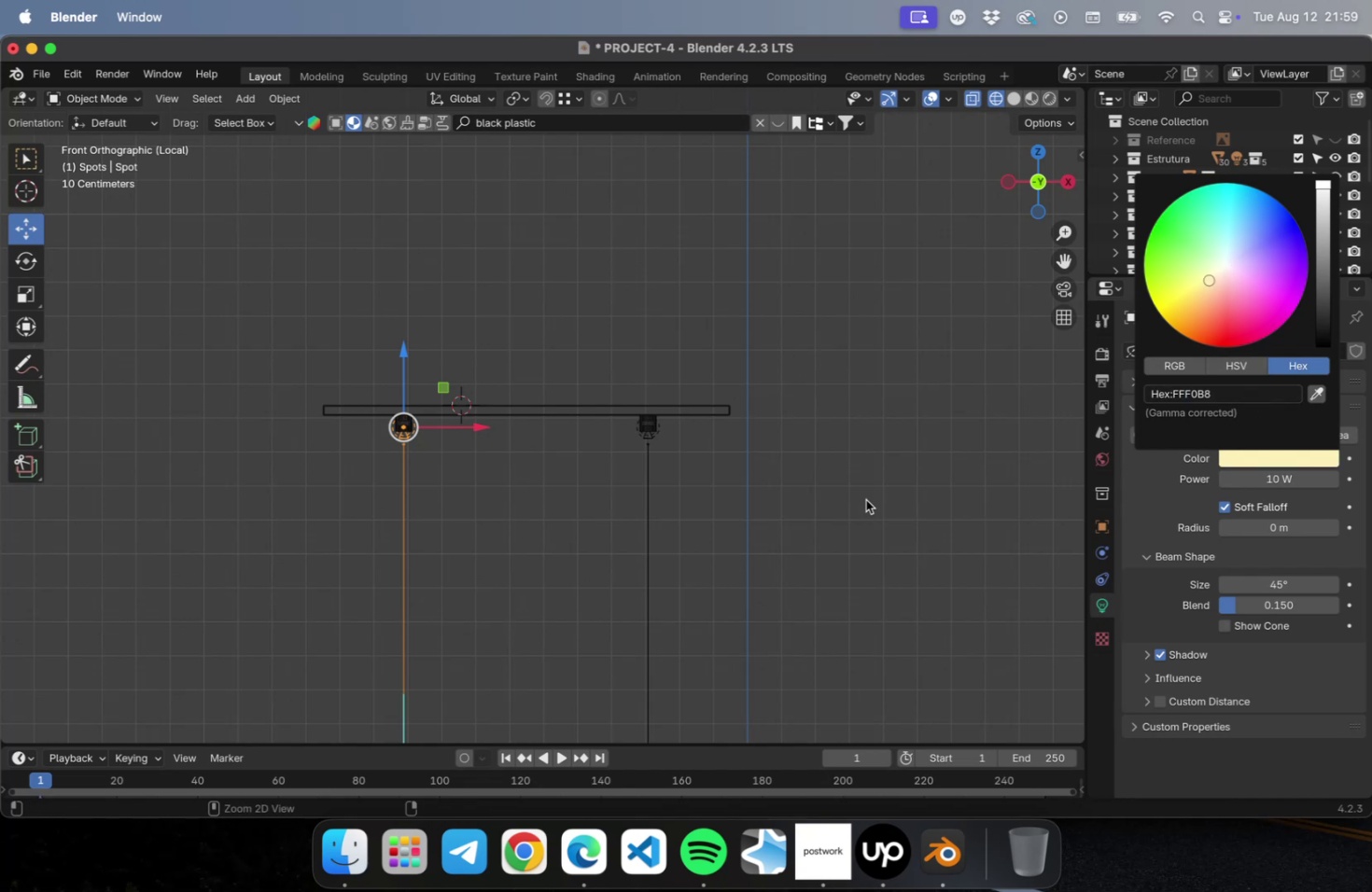 
key(Meta+S)
 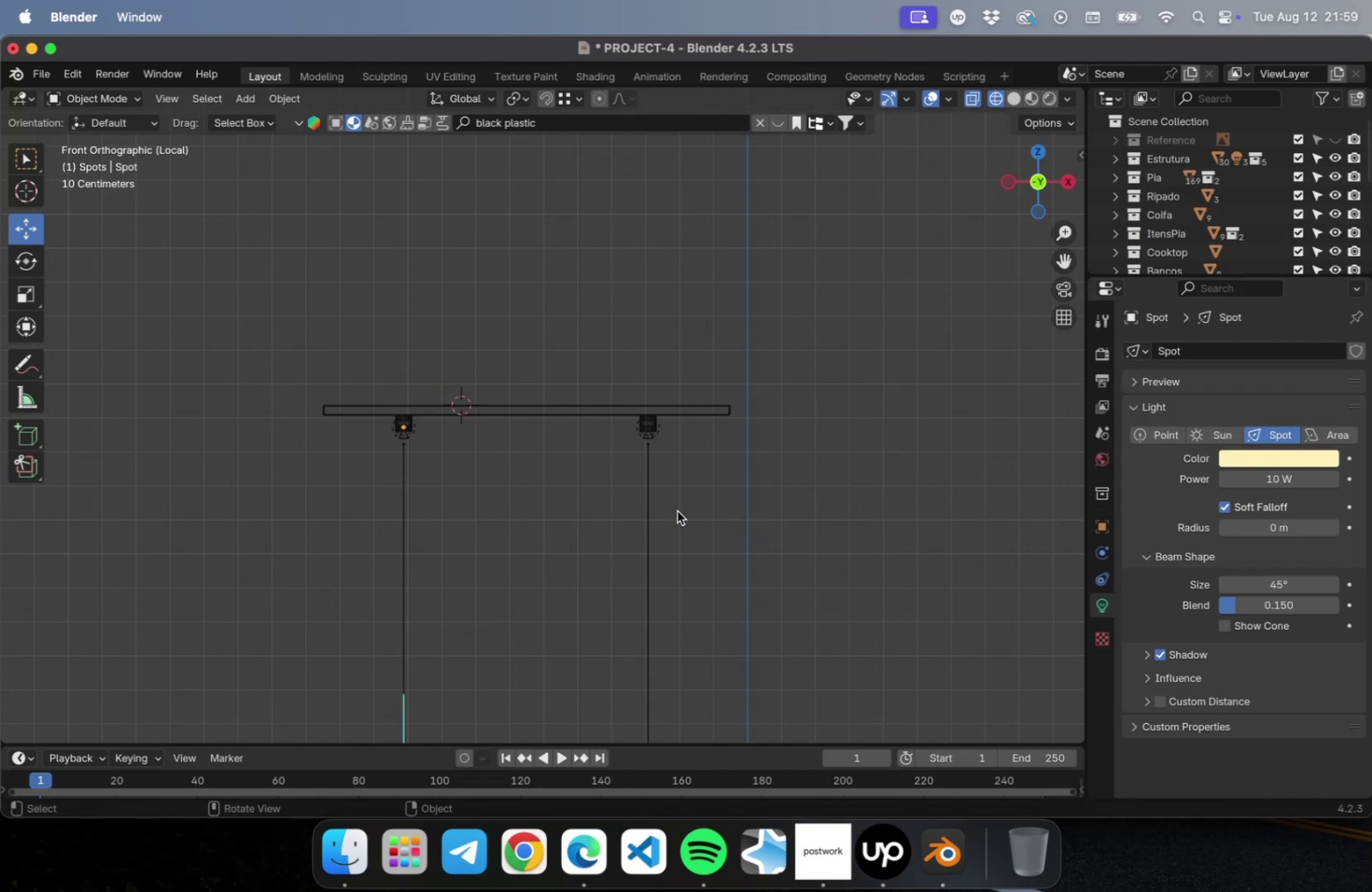 
scroll: coordinate [674, 510], scroll_direction: down, amount: 2.0
 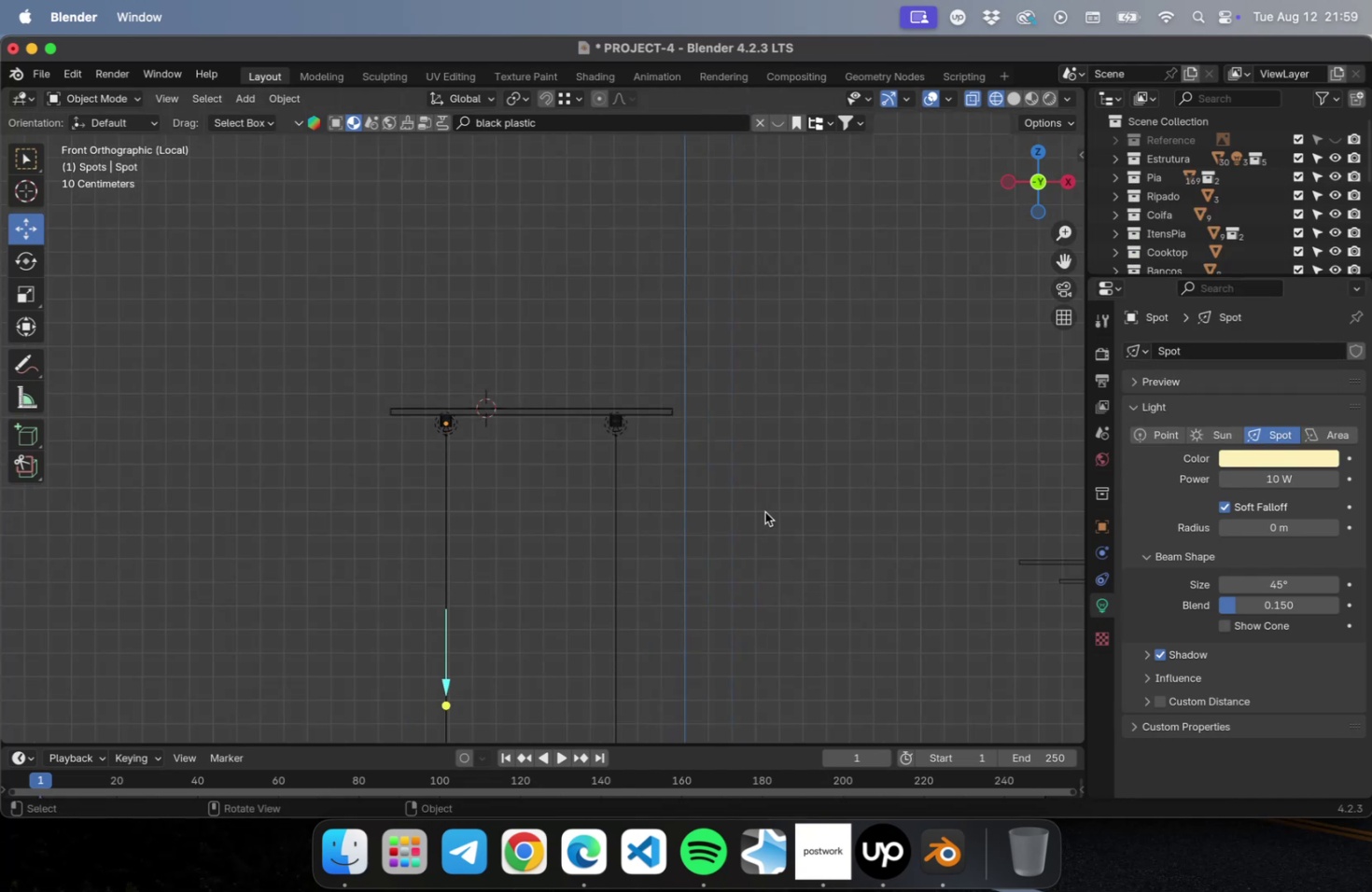 
hold_key(key=ShiftLeft, duration=0.48)
 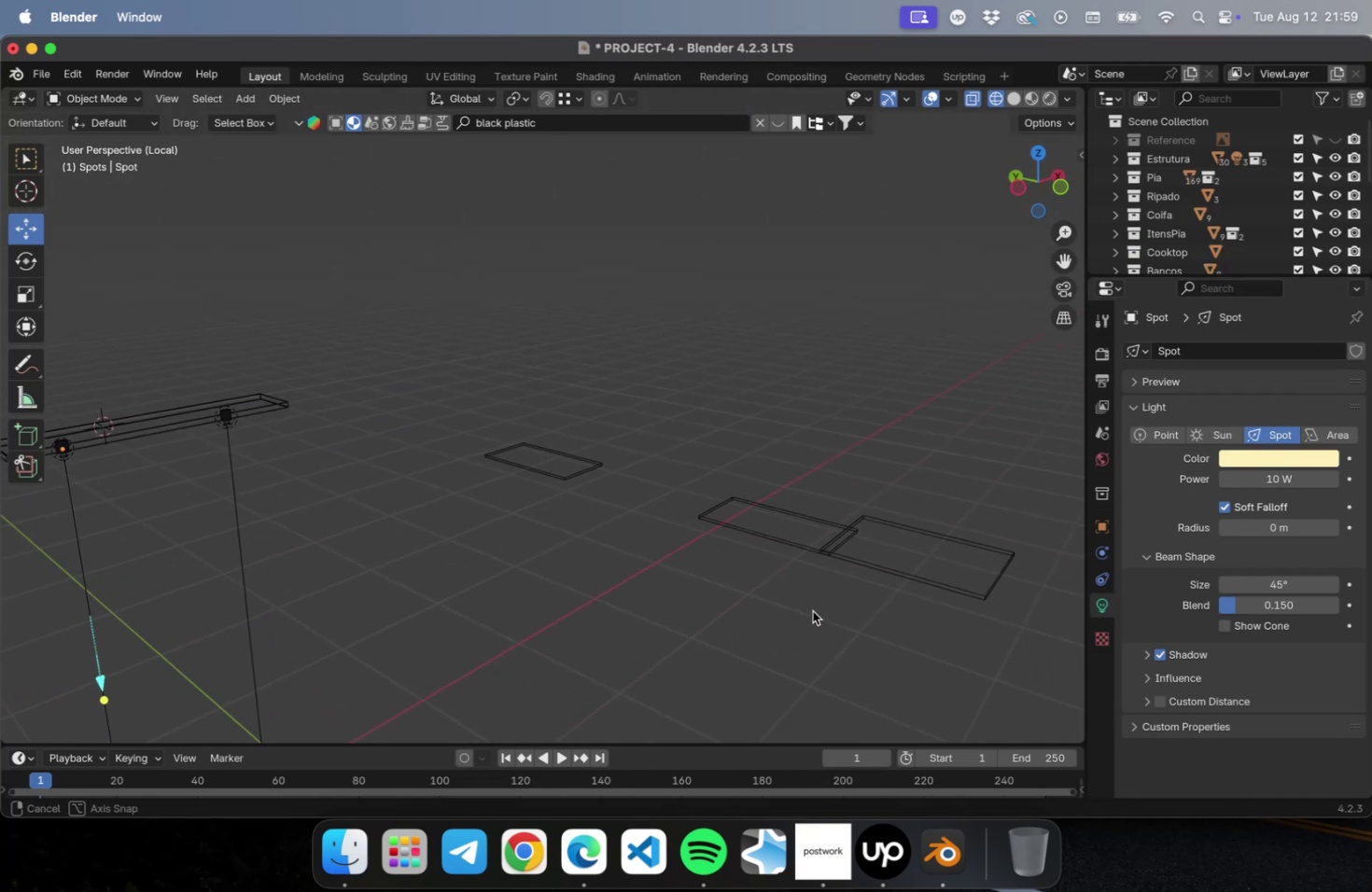 
hold_key(key=ShiftLeft, duration=0.51)
 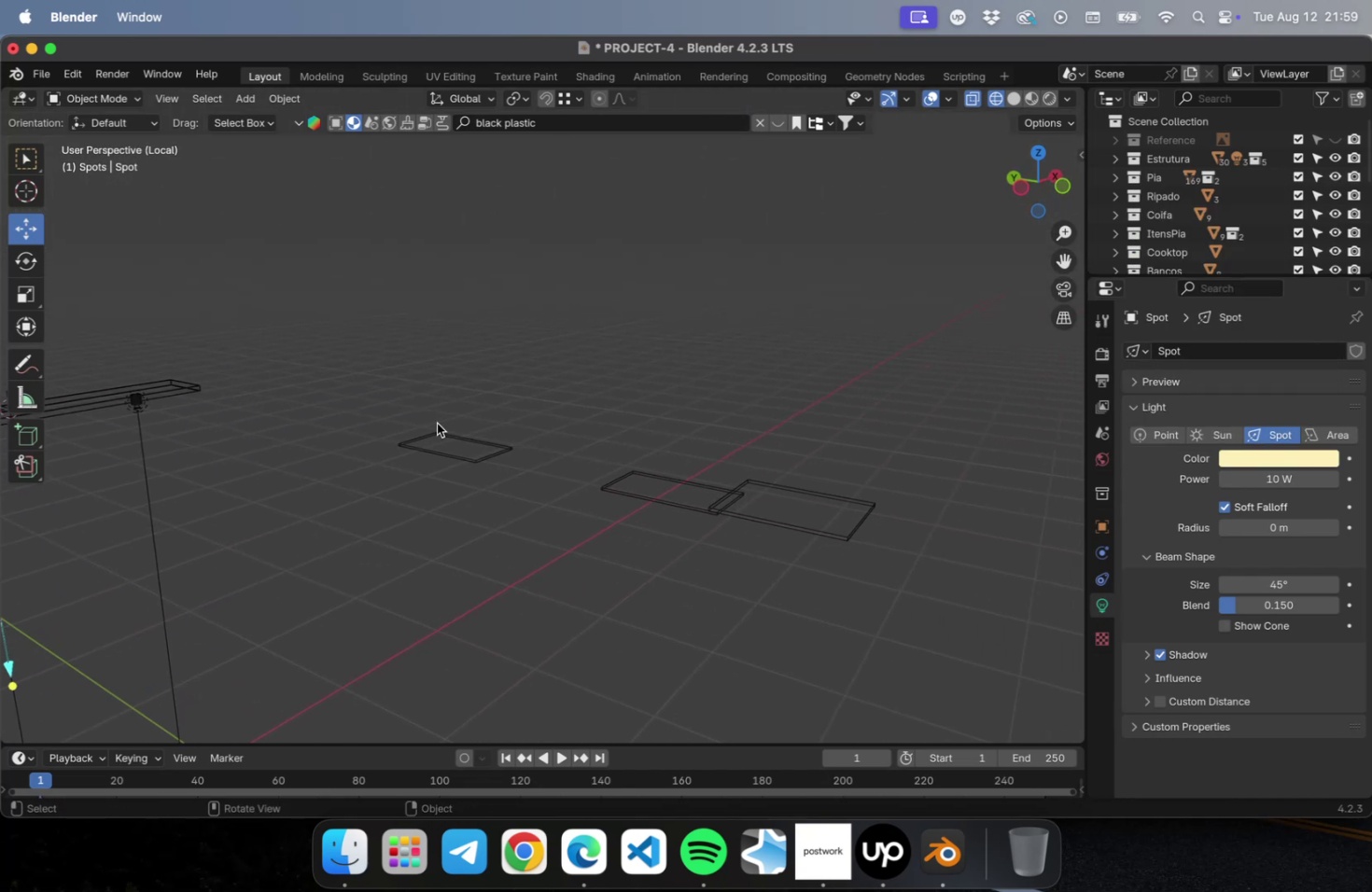 
left_click_drag(start_coordinate=[440, 414], to_coordinate=[673, 549])
 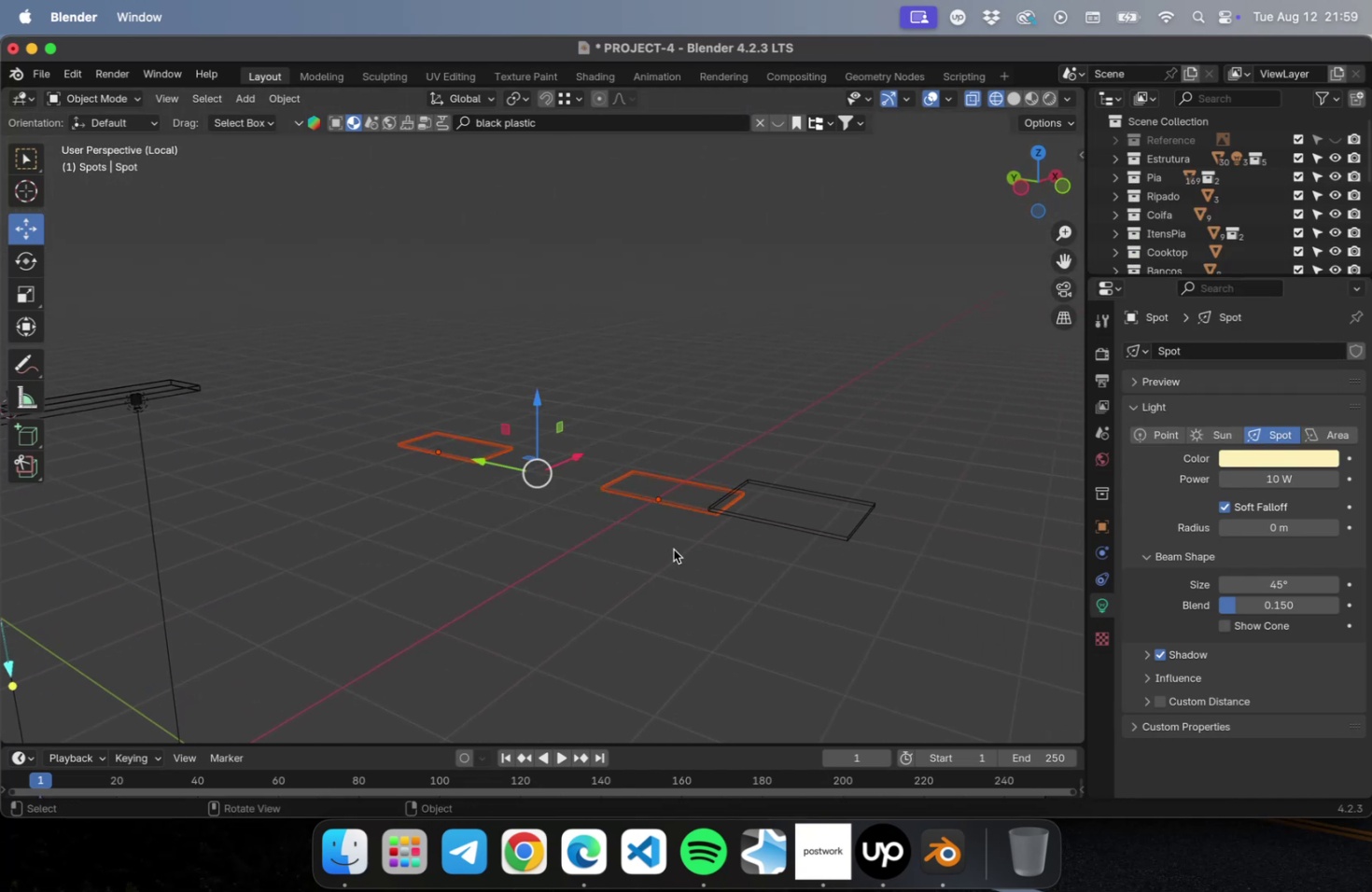 
key(NumLock)
 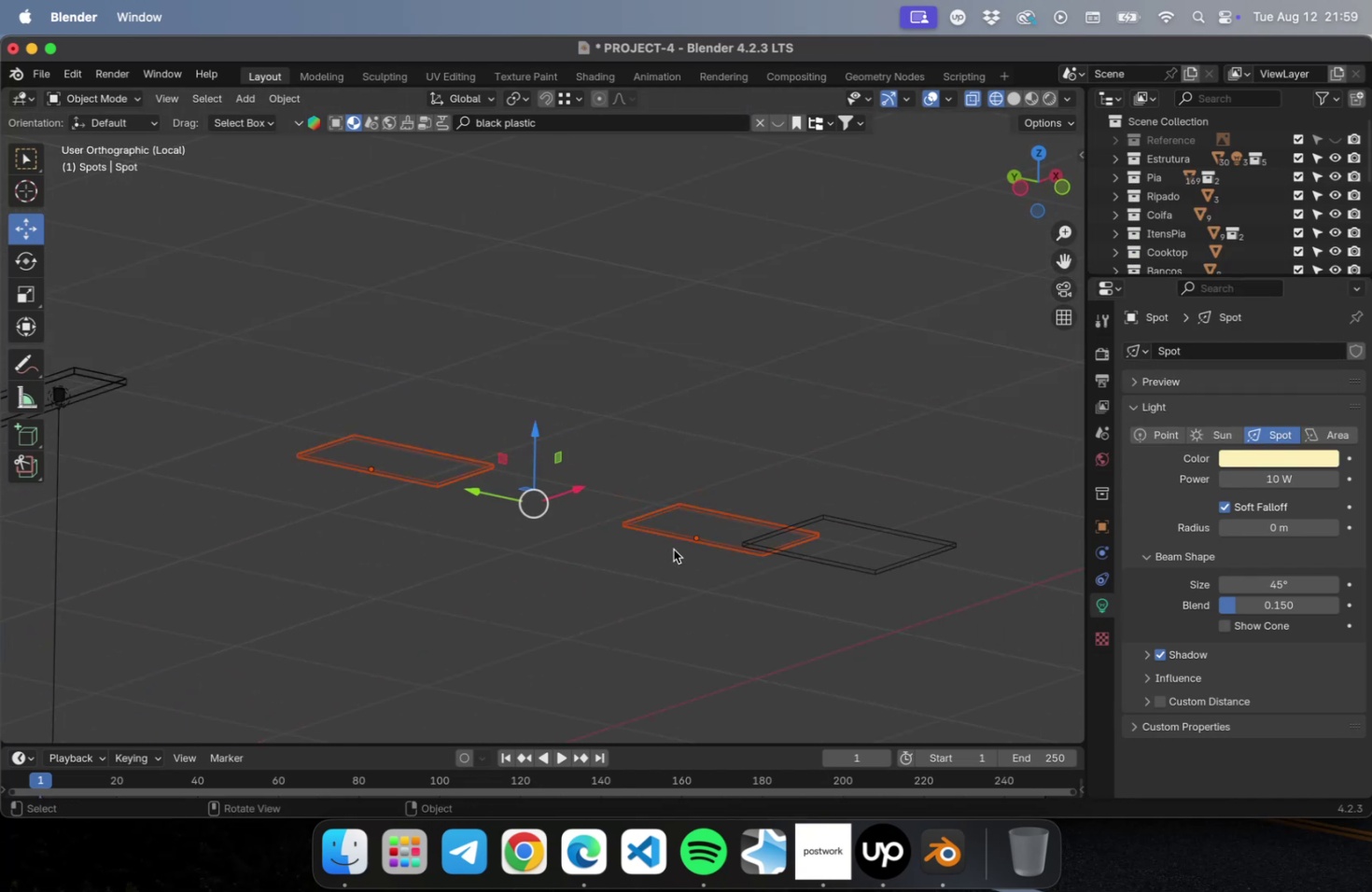 
key(Numpad7)
 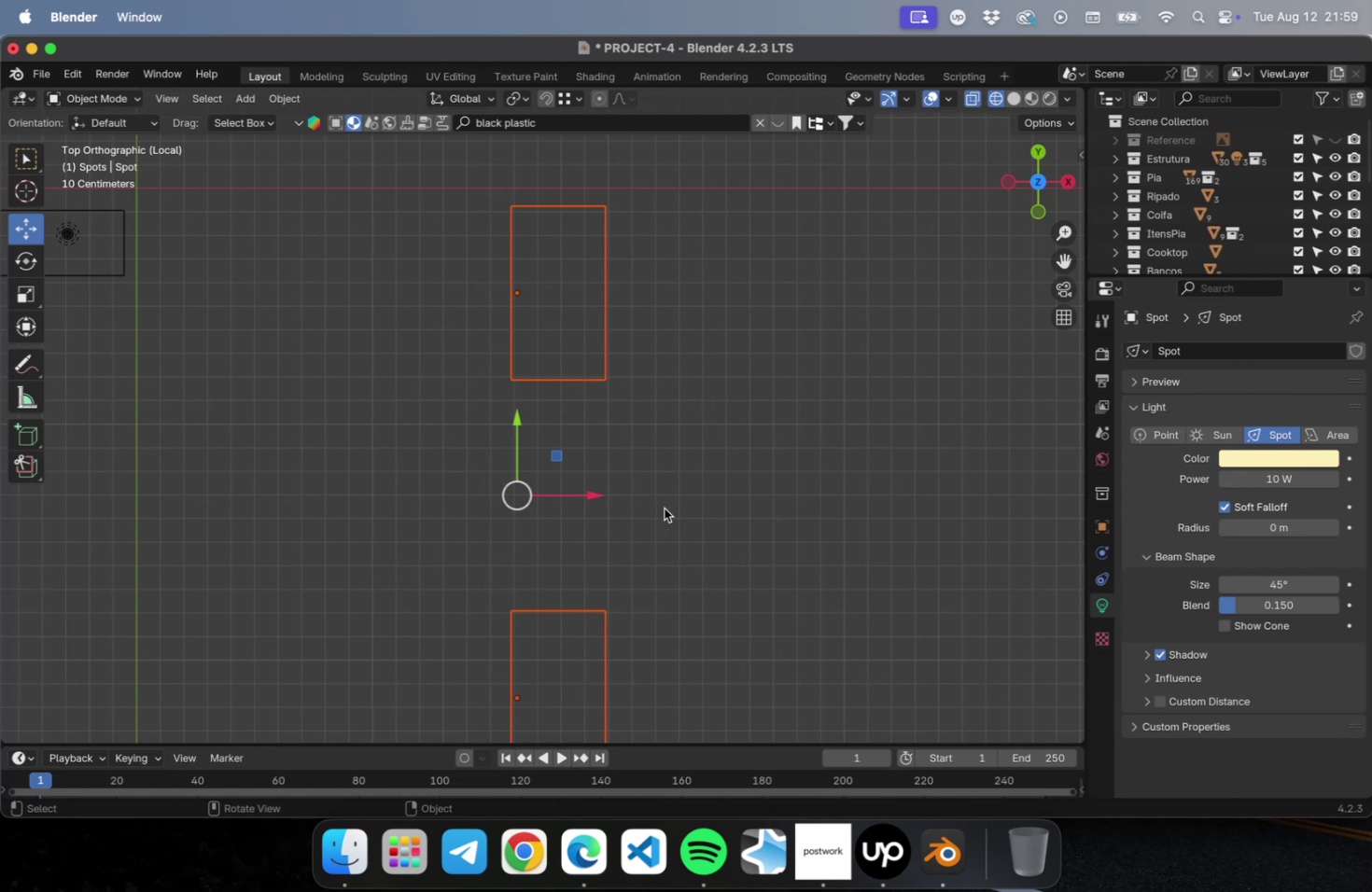 
key(Tab)
 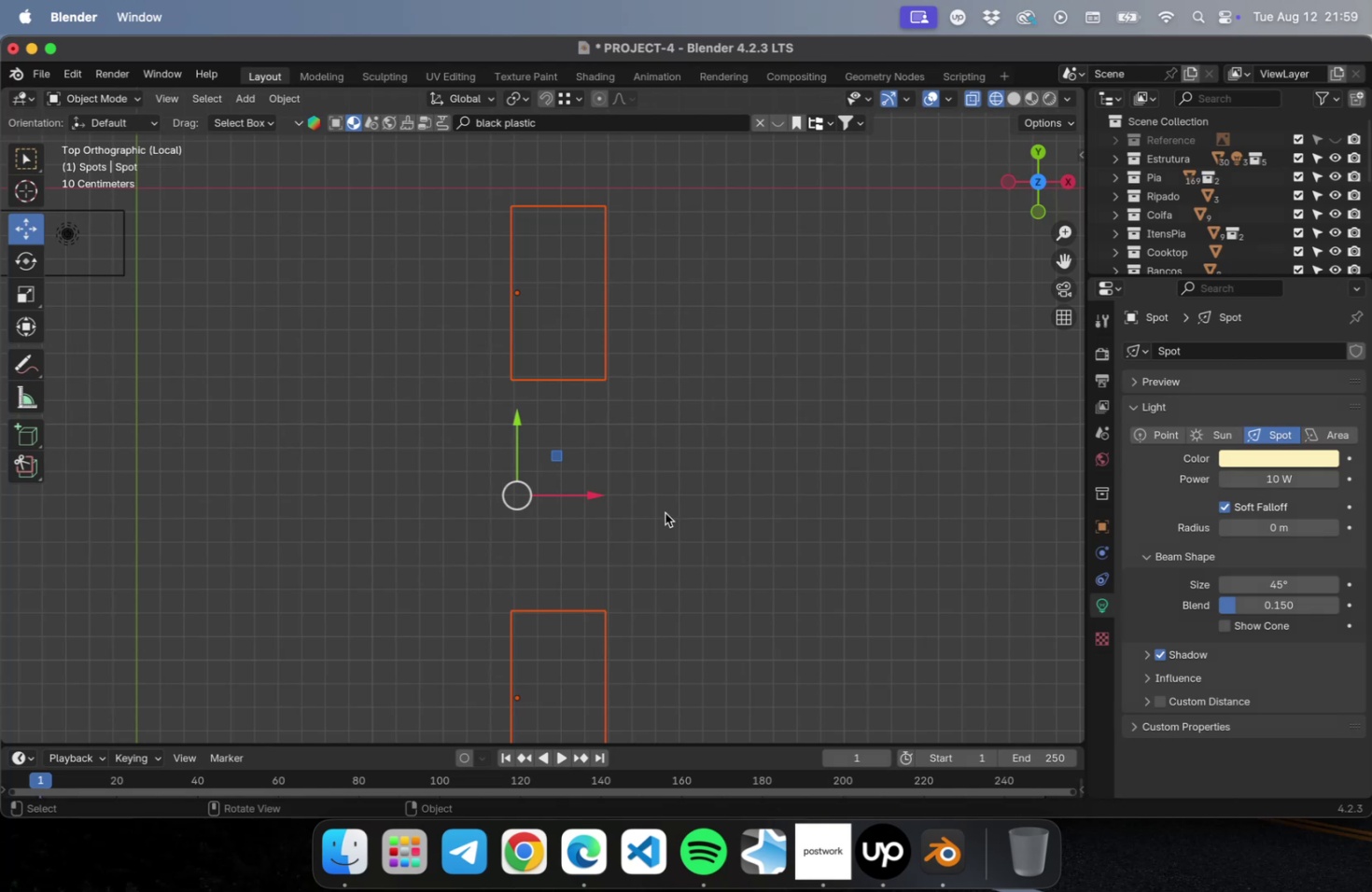 
hold_key(key=ShiftLeft, duration=0.56)
 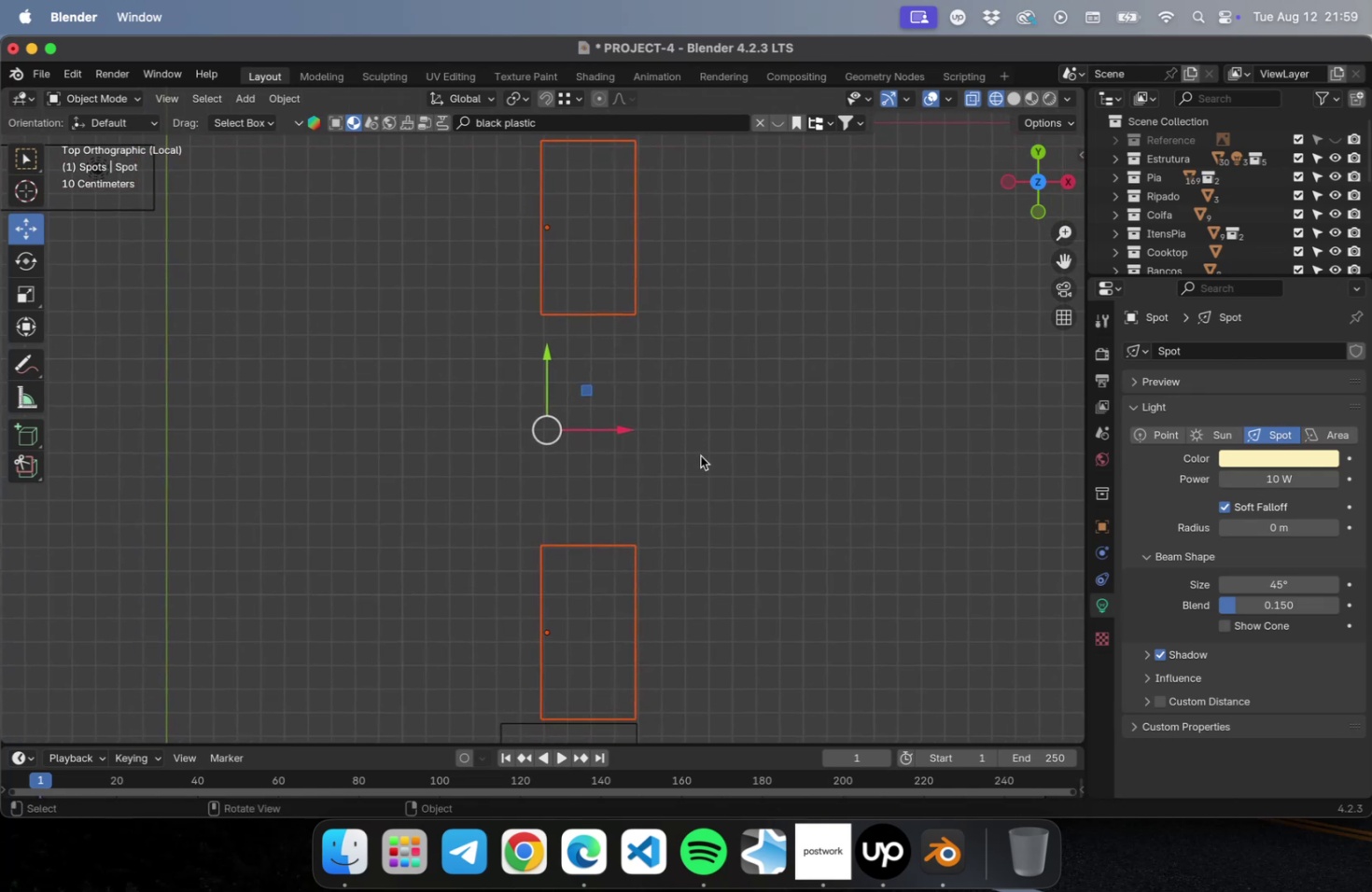 
key(Tab)
 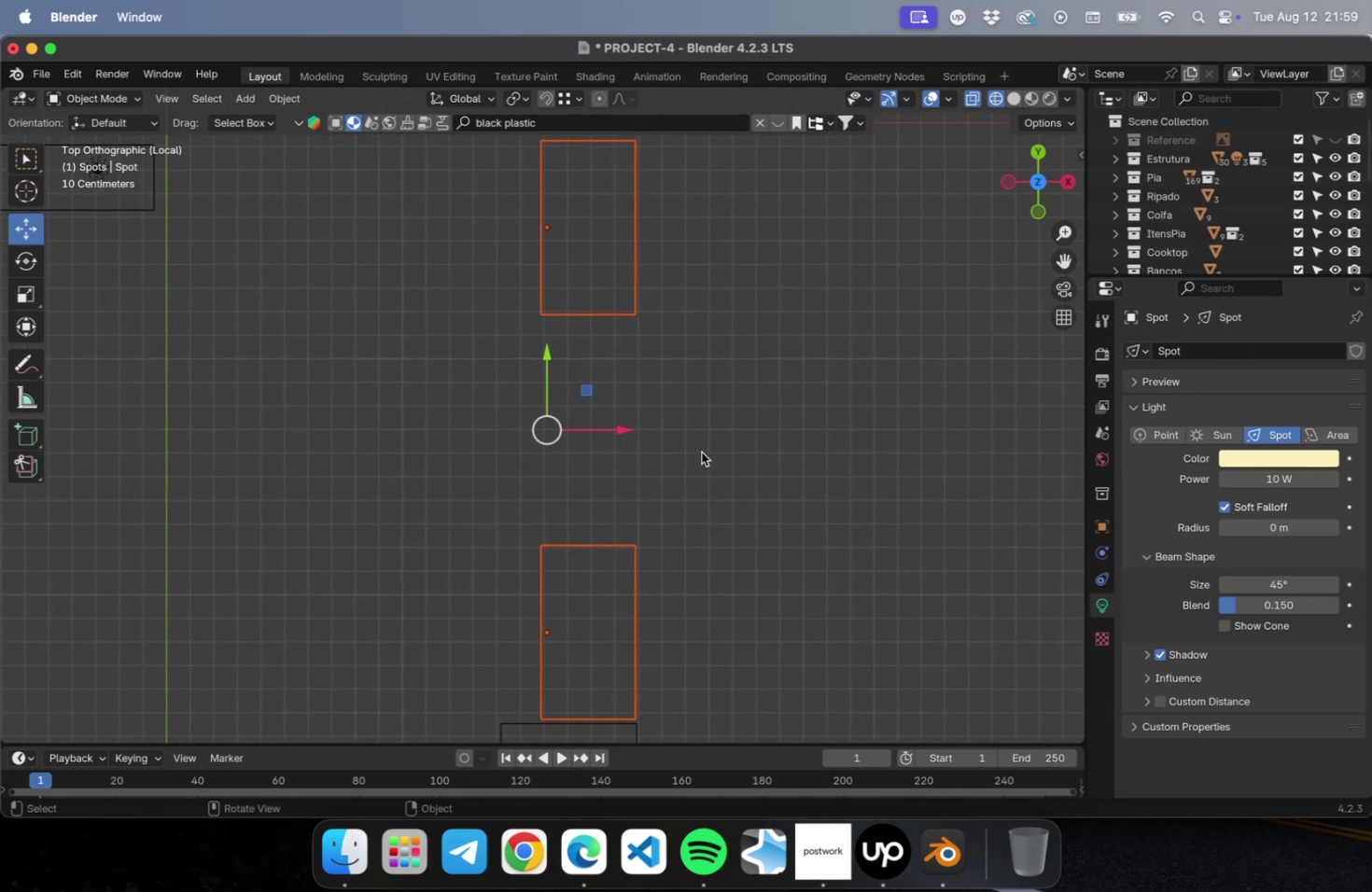 
left_click([701, 452])
 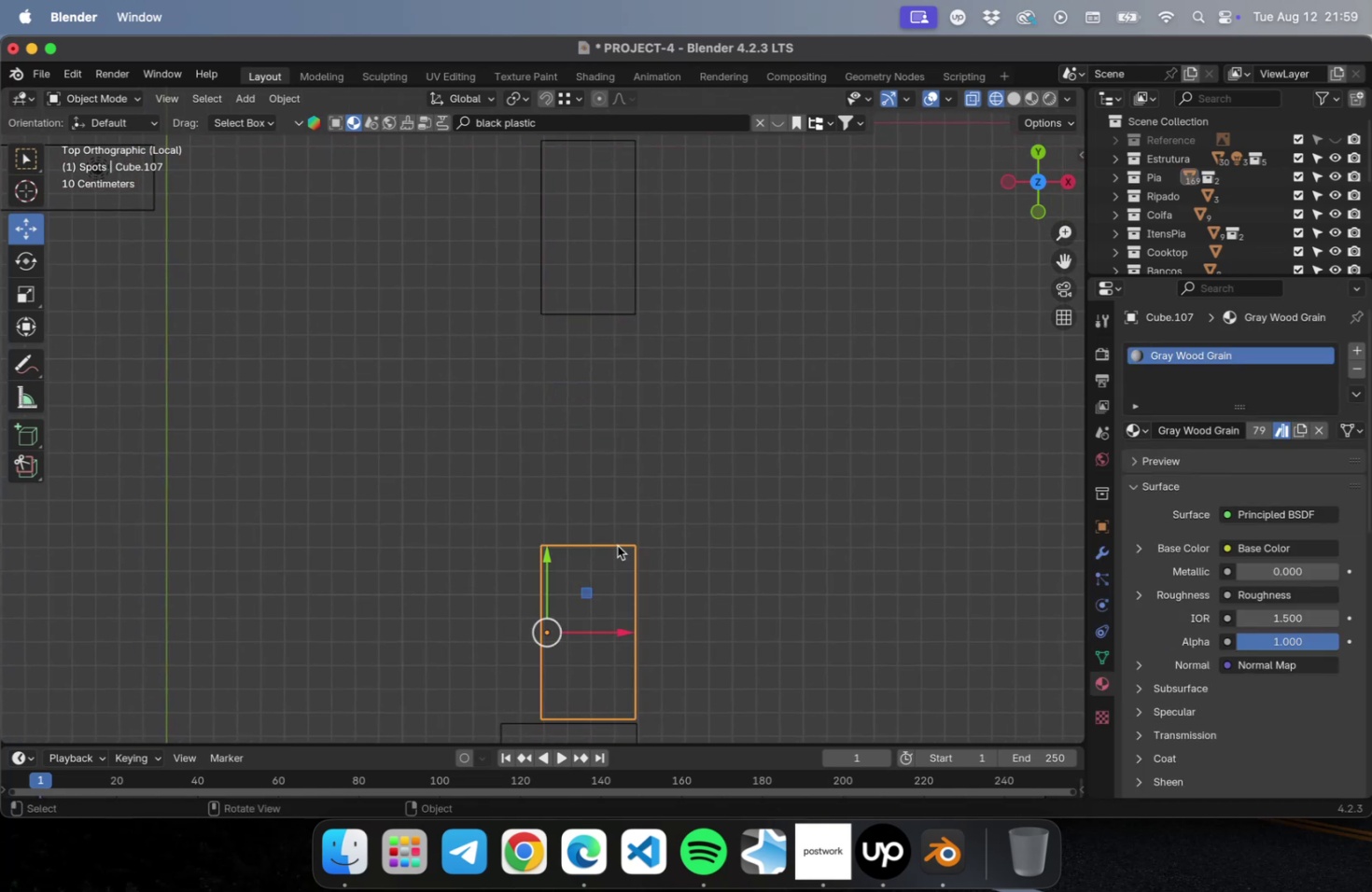 
hold_key(key=ShiftLeft, duration=0.68)
left_click([608, 314])
 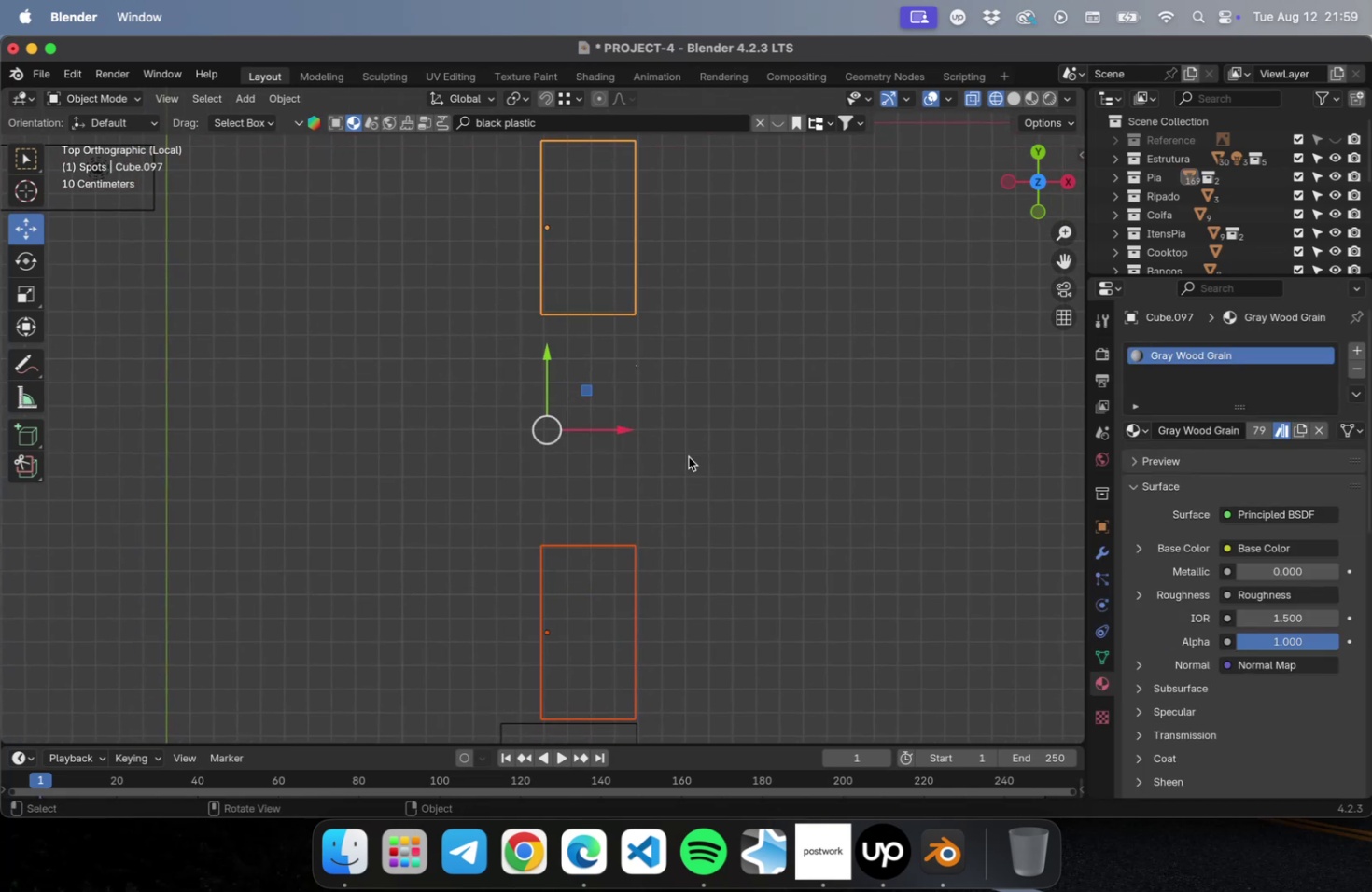 
key(Tab)
 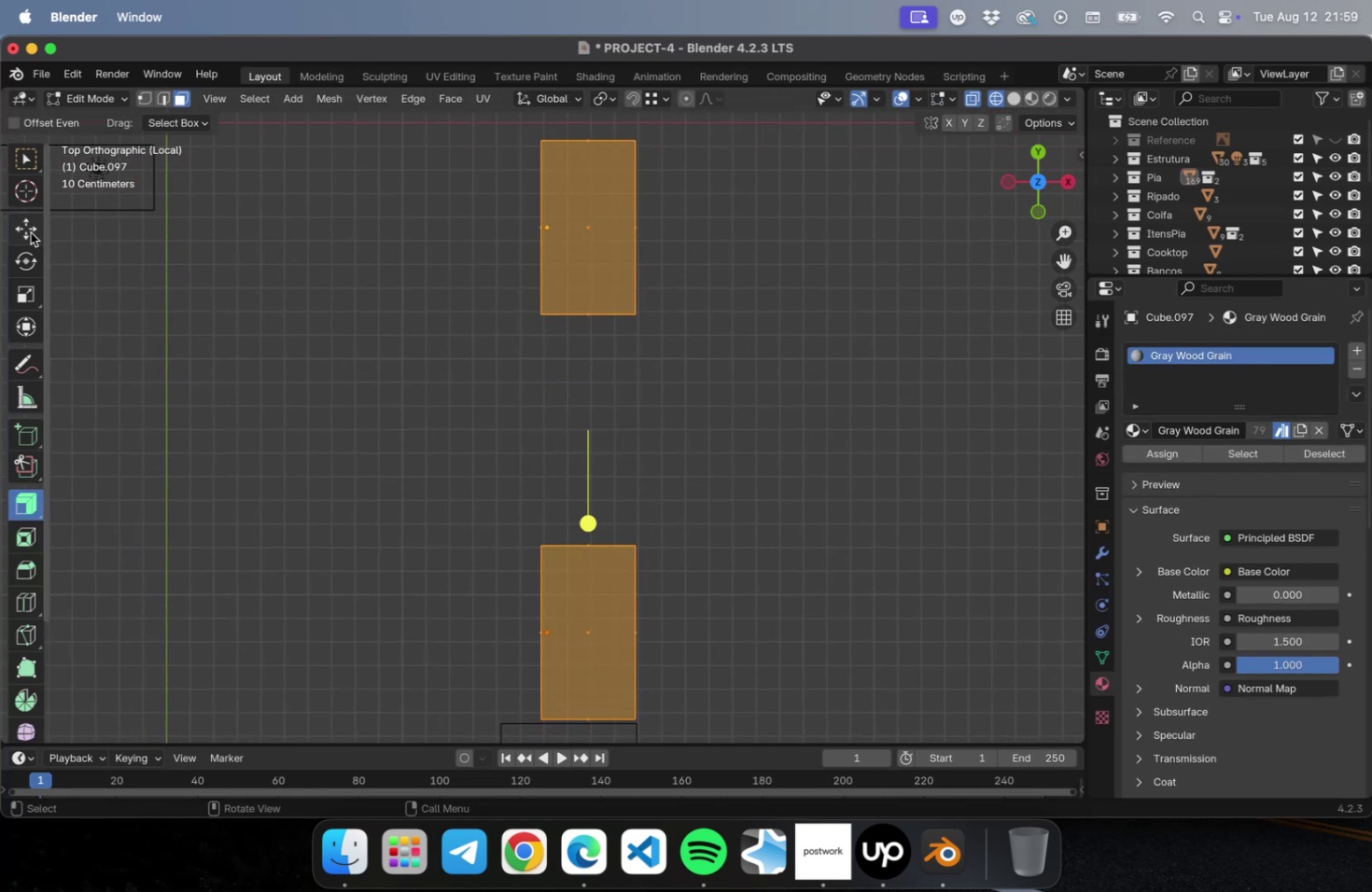 
key(Meta+R)
 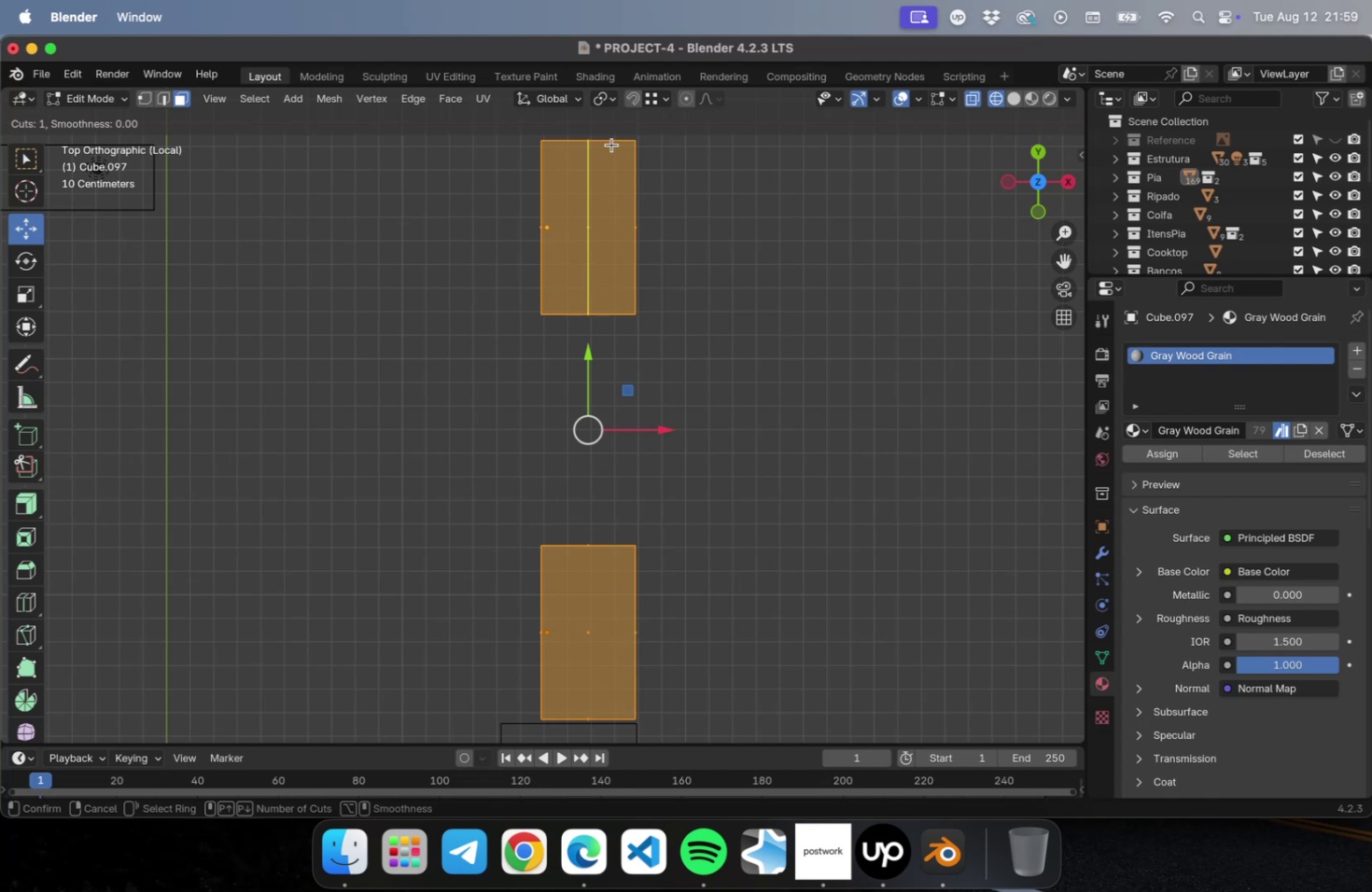 
scroll: coordinate [609, 146], scroll_direction: up, amount: 1.0
 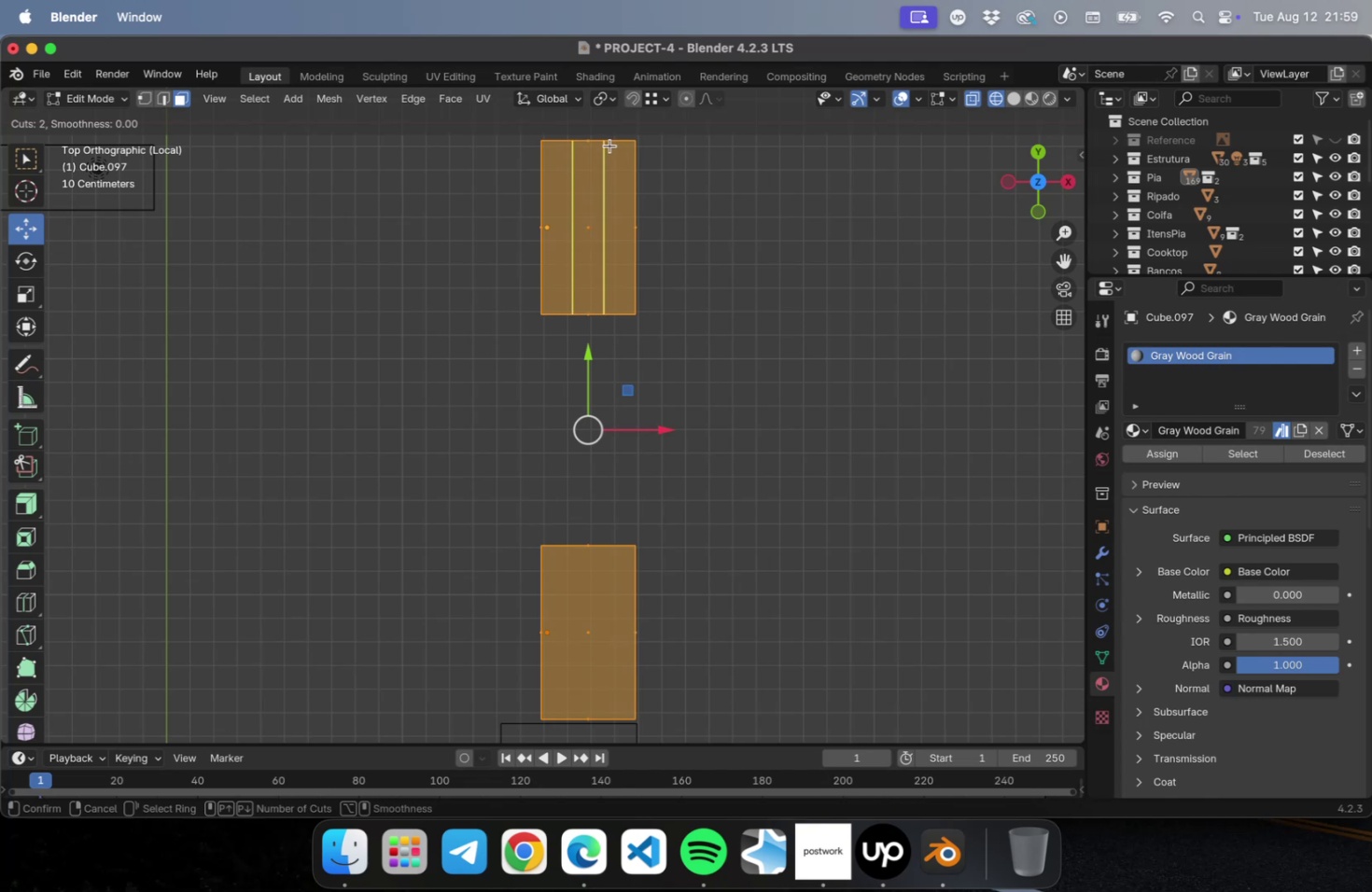 
left_click([609, 146])
 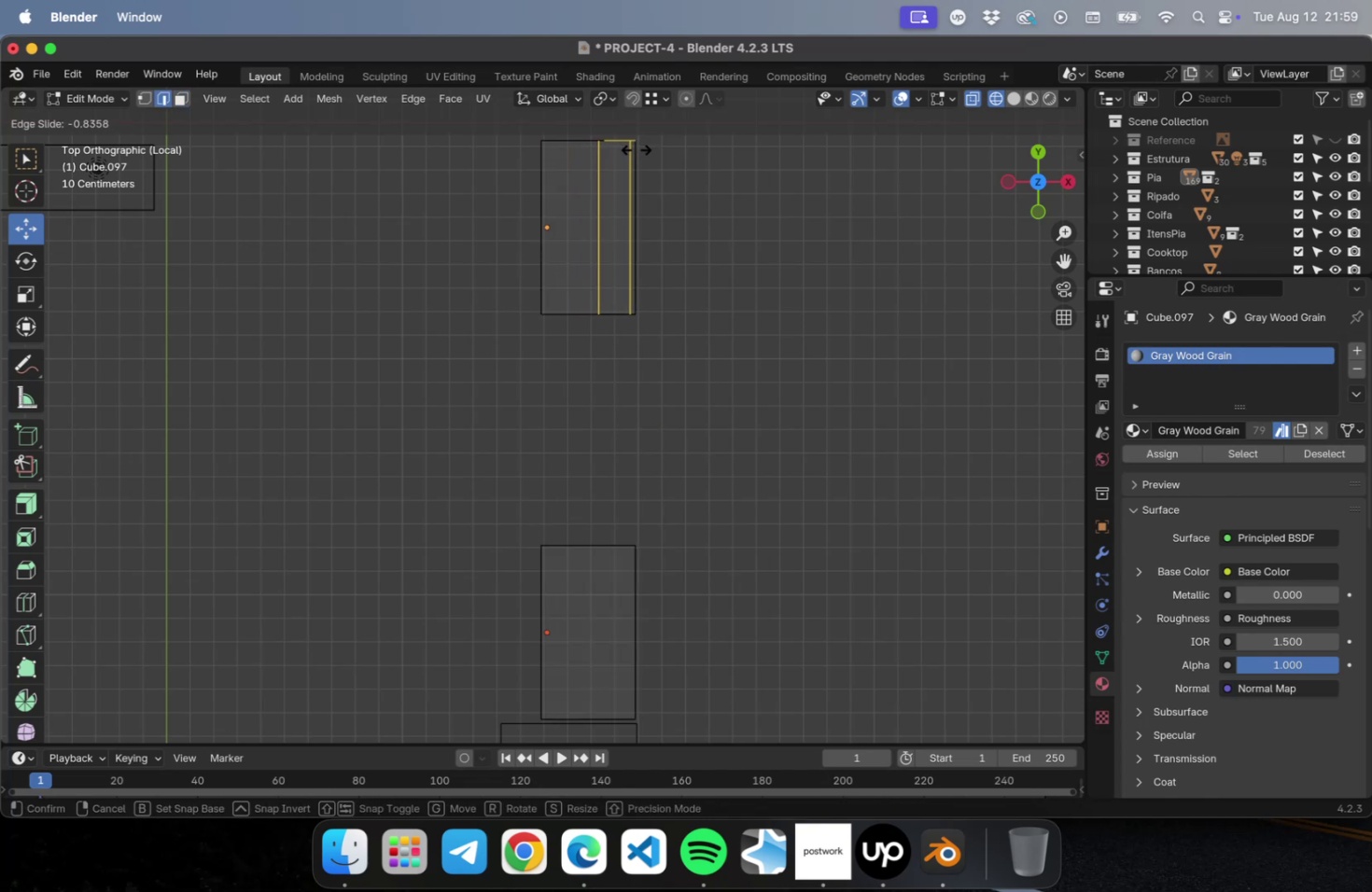 
left_click([638, 150])
 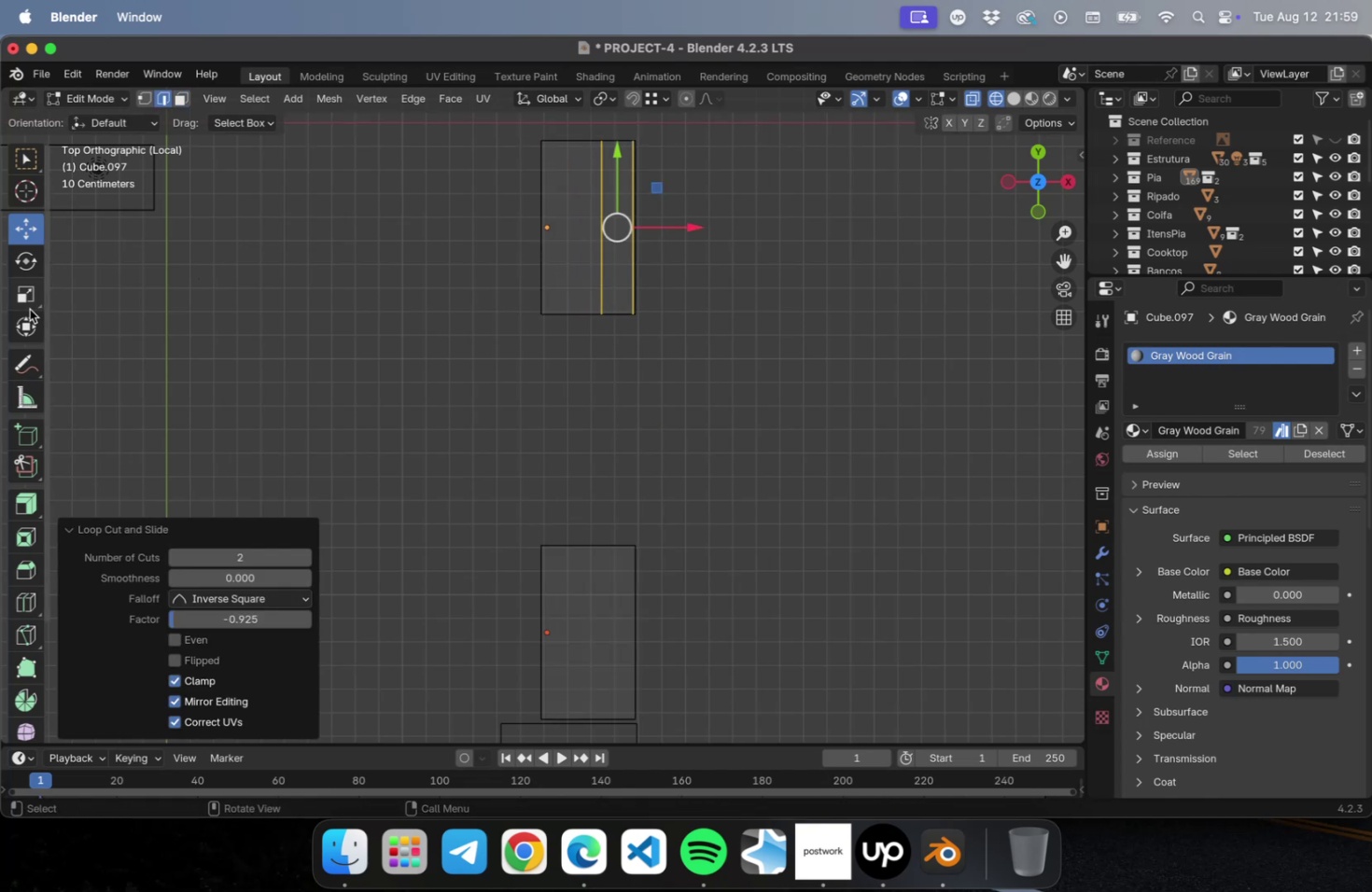 
left_click([30, 300])
 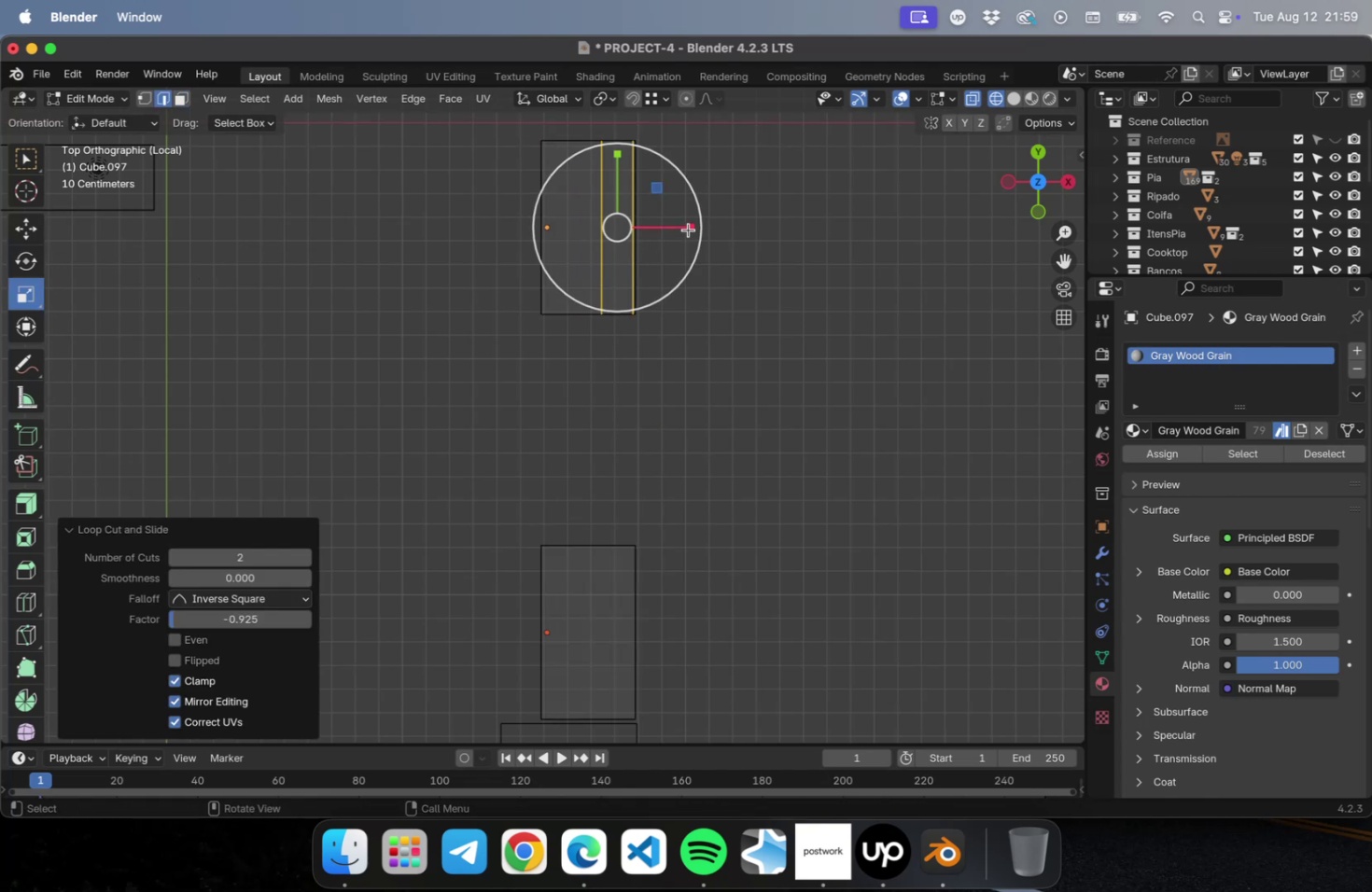 
left_click_drag(start_coordinate=[690, 226], to_coordinate=[630, 235])
 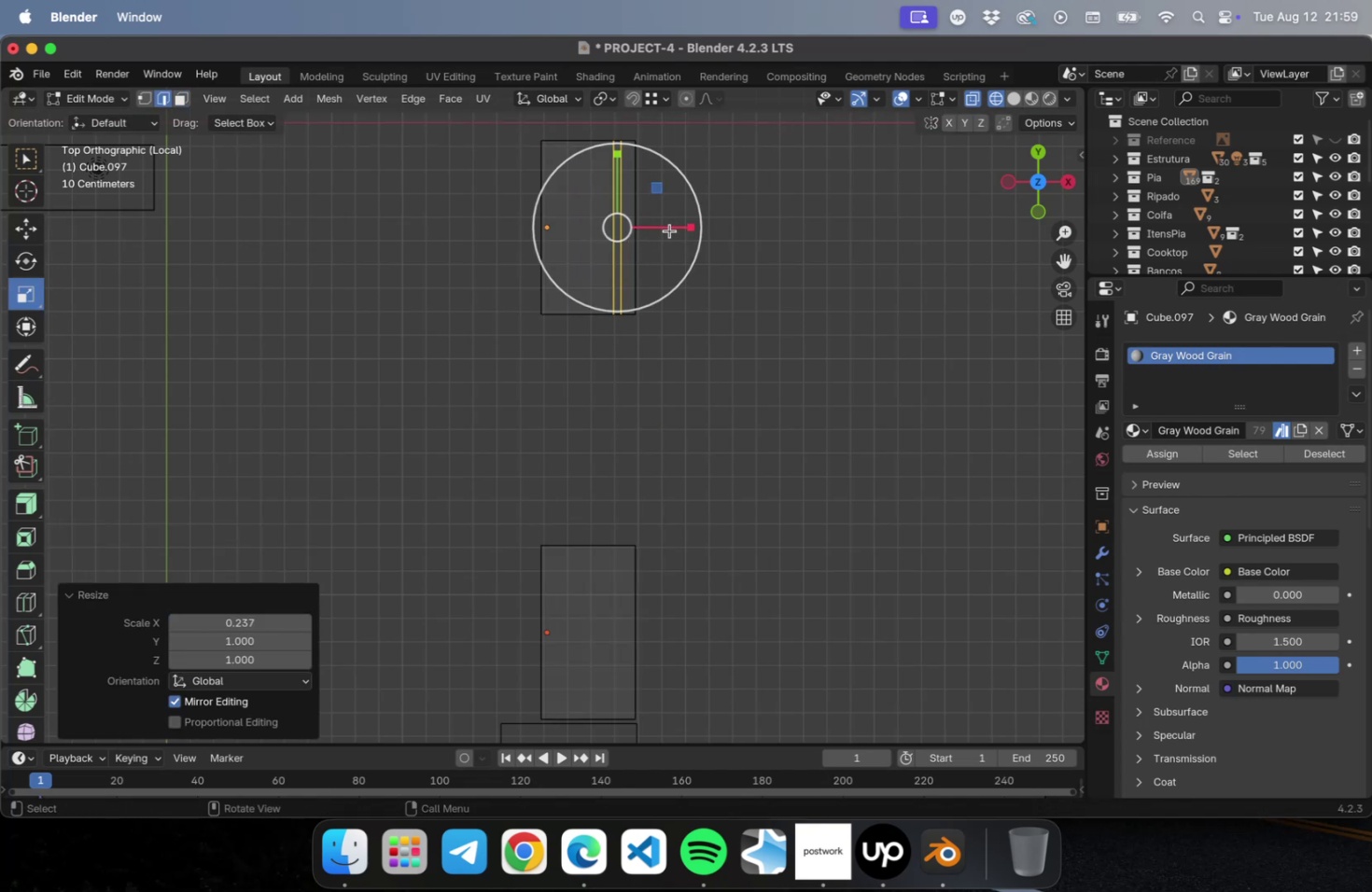 
scroll: coordinate [667, 223], scroll_direction: up, amount: 16.0
 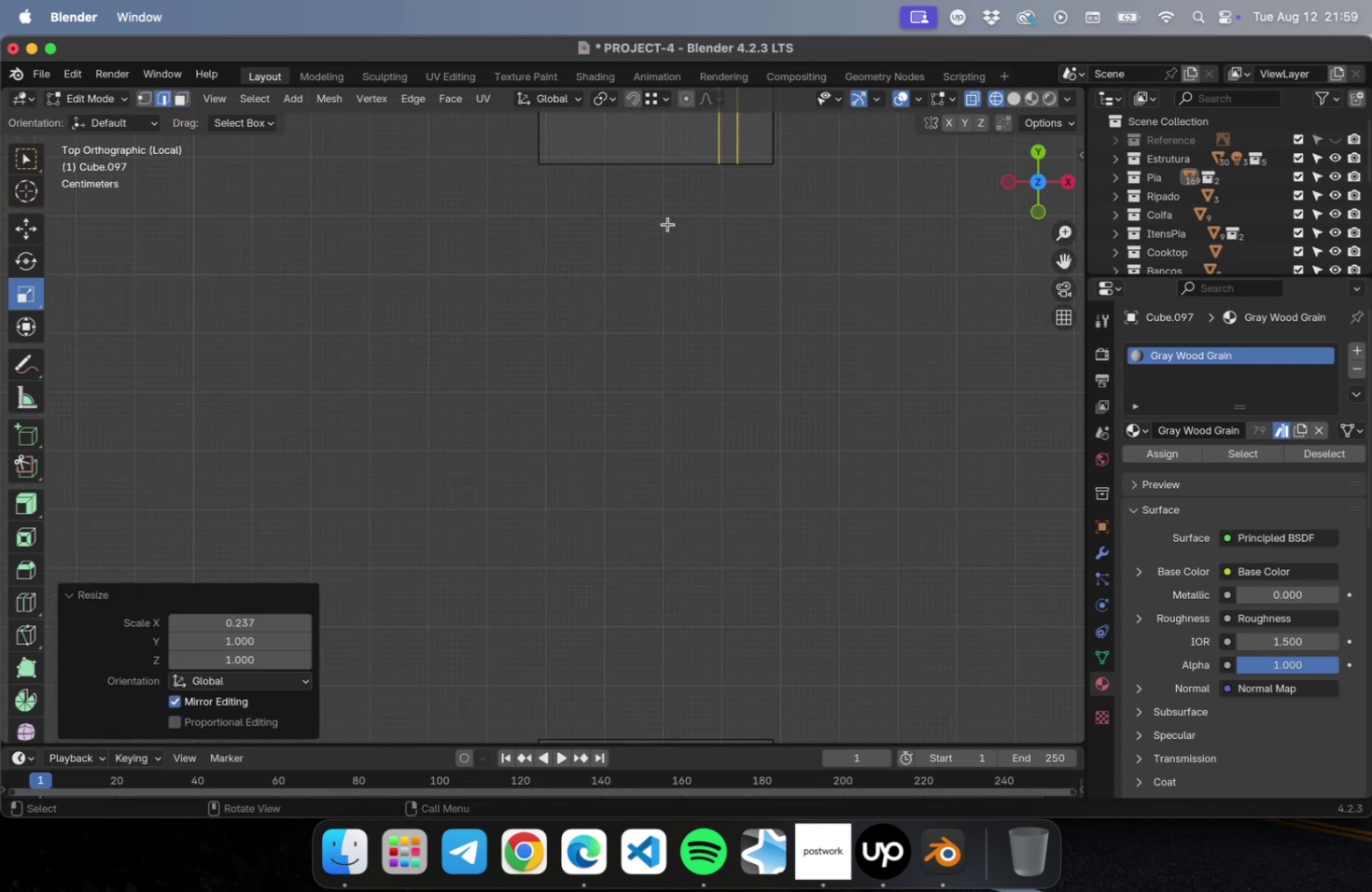 
hold_key(key=ShiftLeft, duration=0.53)
 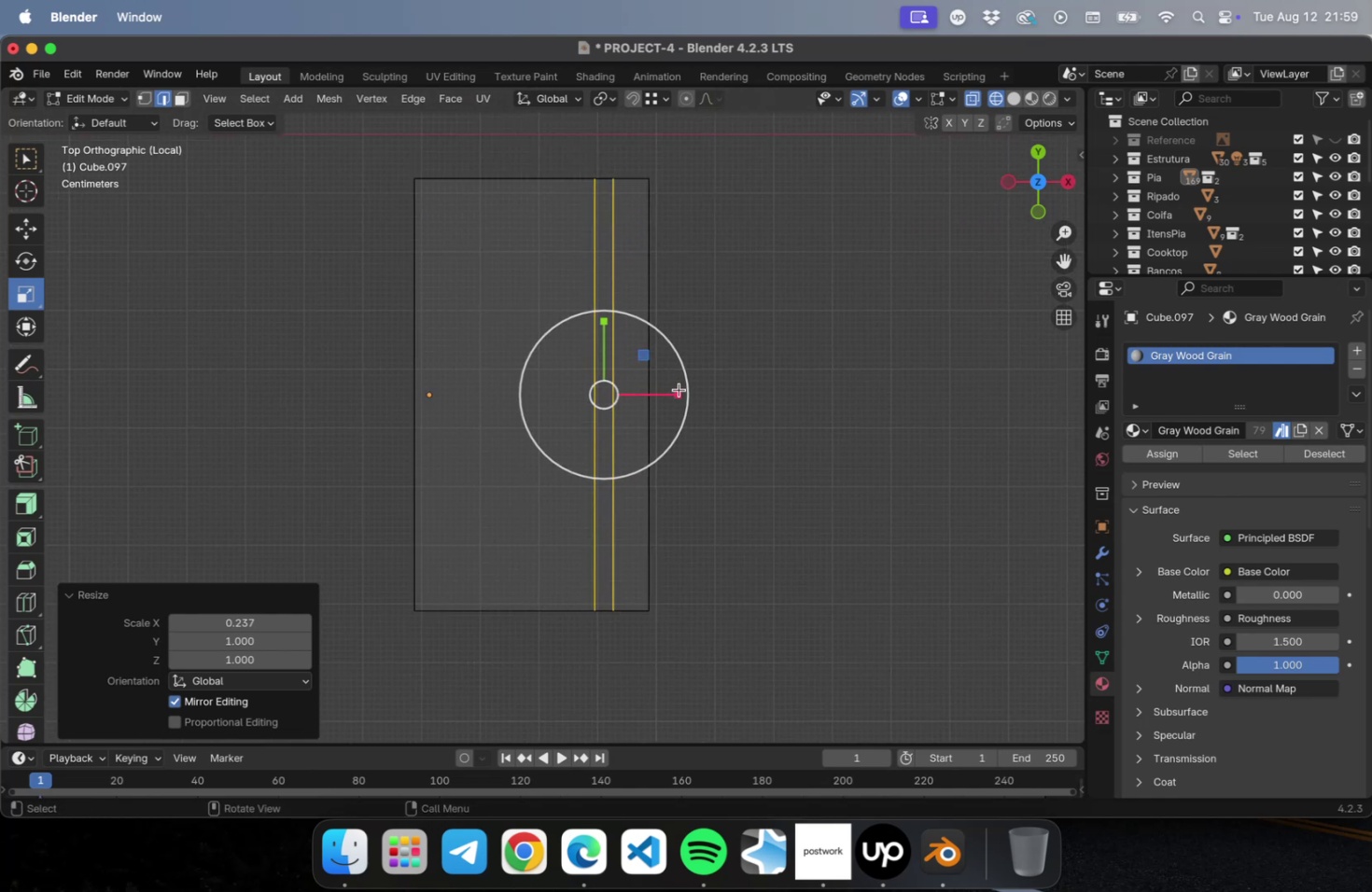 
left_click_drag(start_coordinate=[679, 387], to_coordinate=[642, 400])
 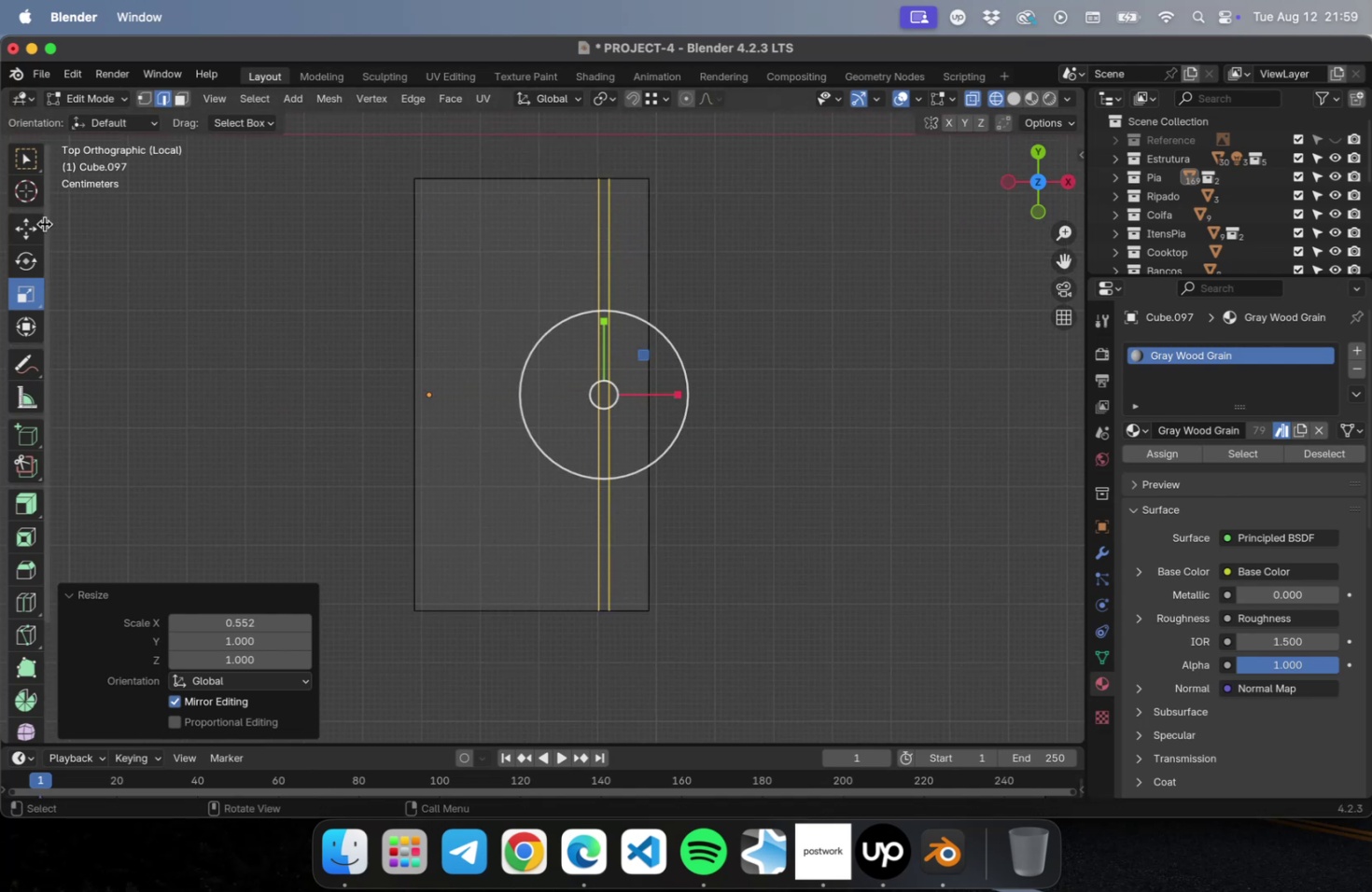 
left_click([34, 228])
 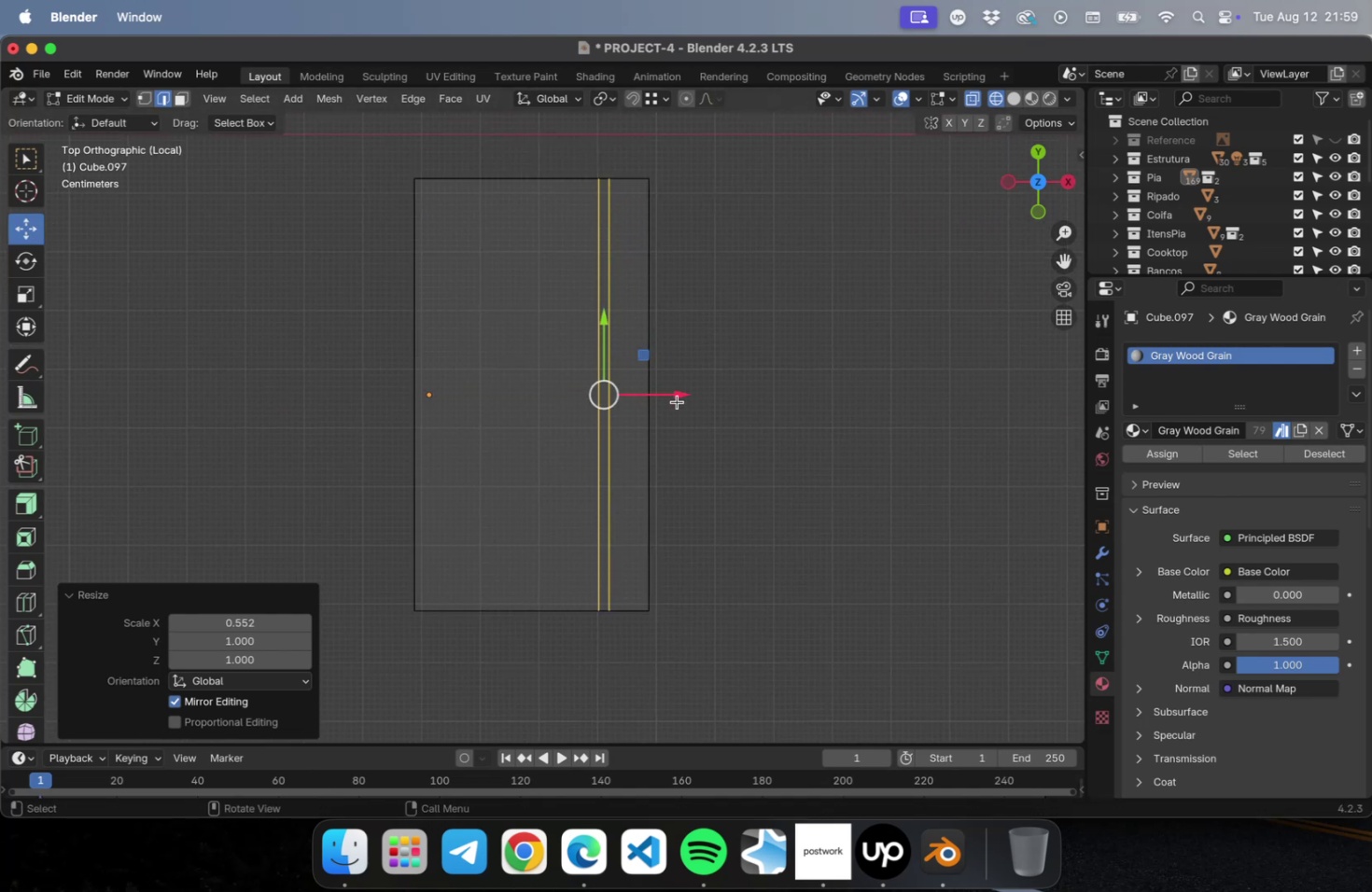 
left_click_drag(start_coordinate=[672, 394], to_coordinate=[704, 389])
 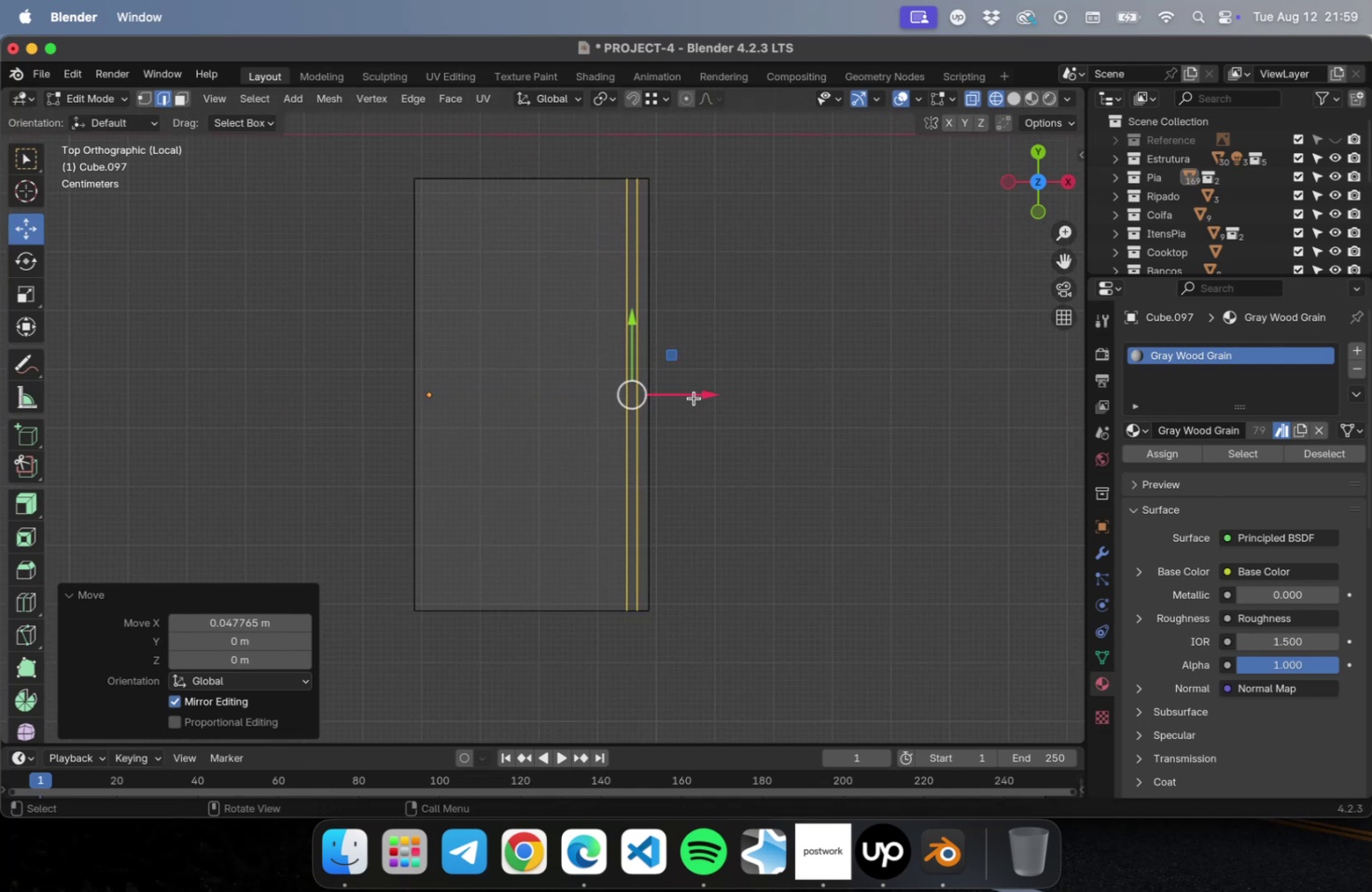 
scroll: coordinate [695, 416], scroll_direction: down, amount: 1.0
 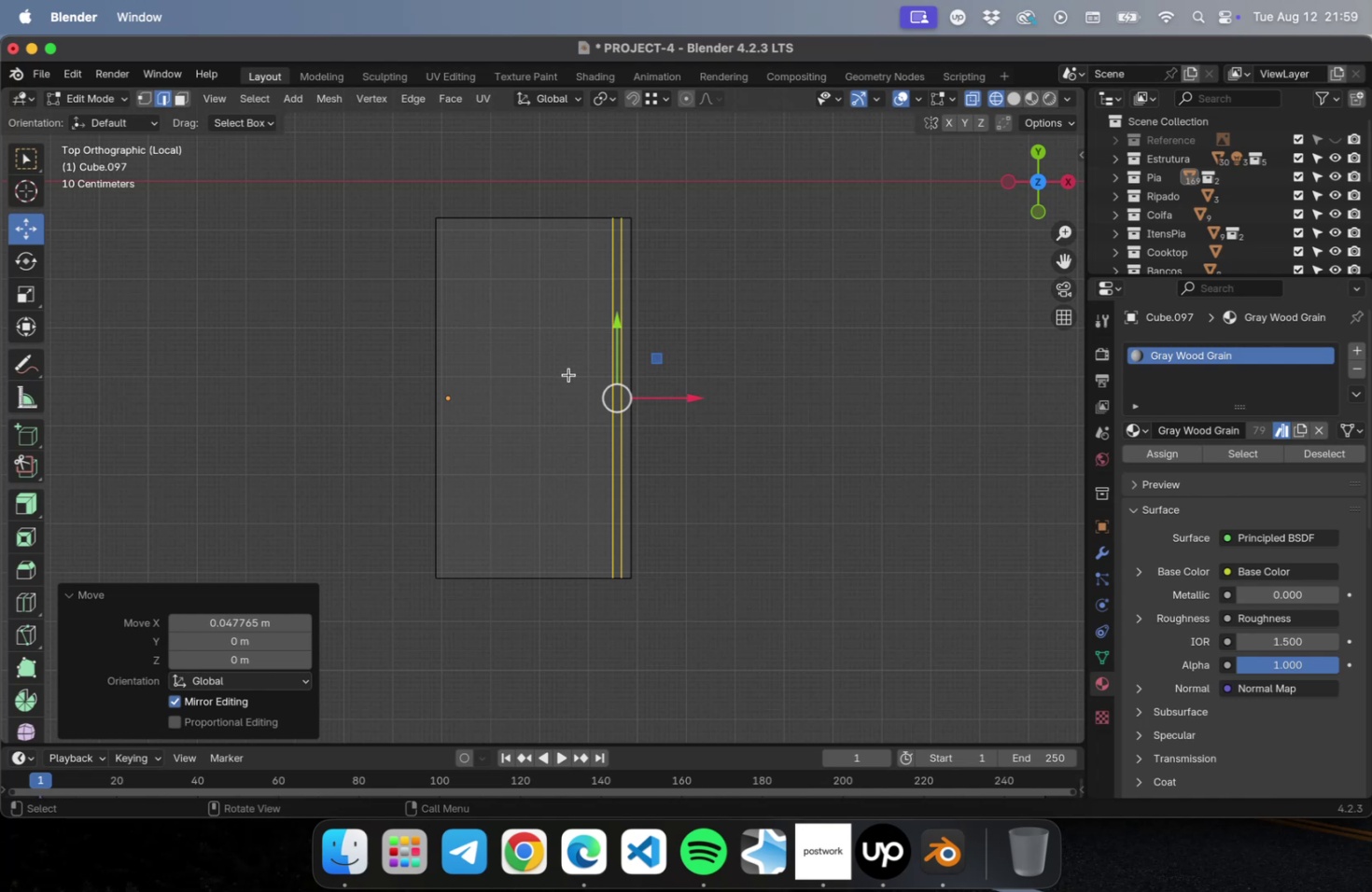 
key(Meta+R)
 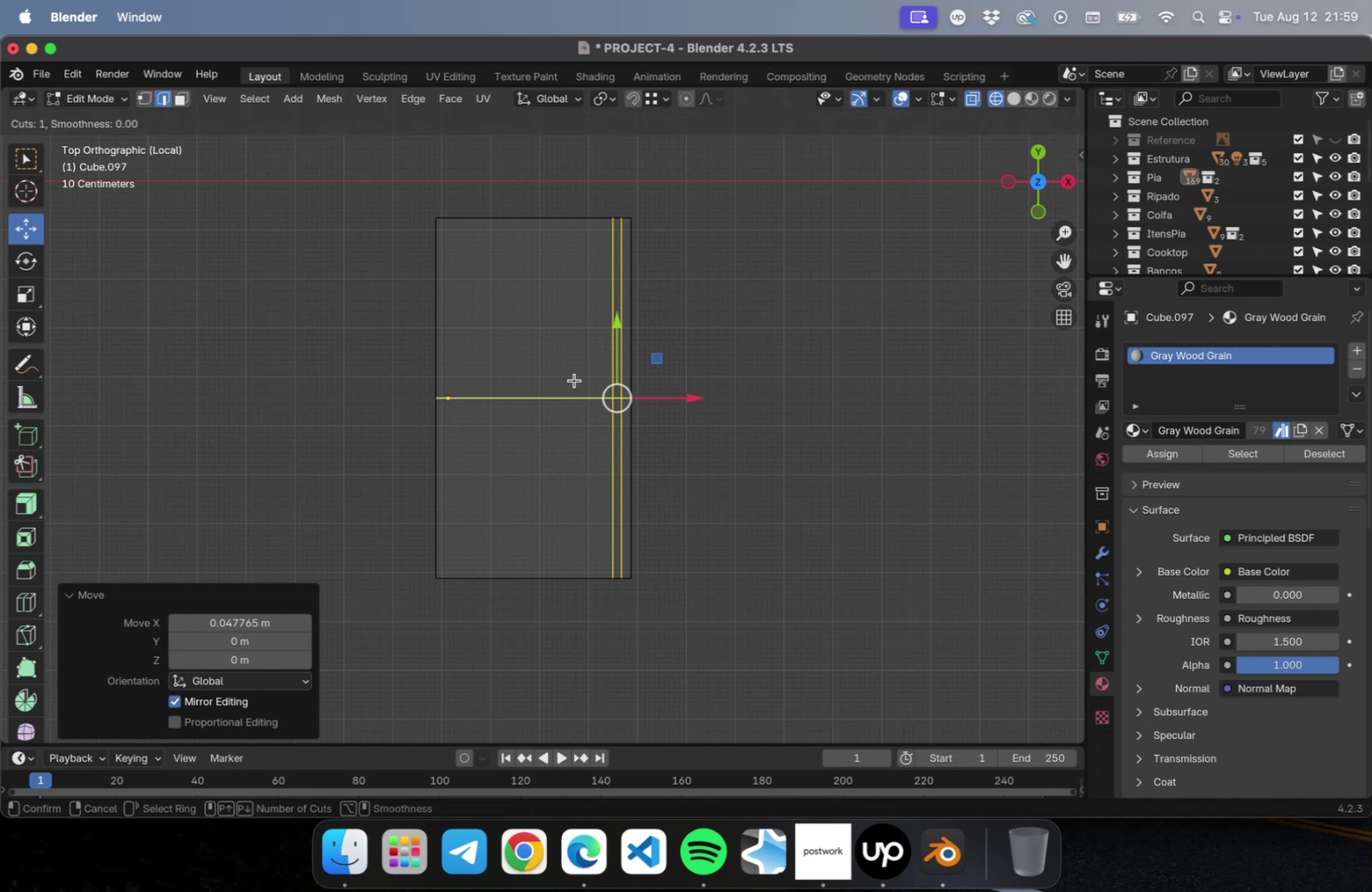 
scroll: coordinate [574, 380], scroll_direction: up, amount: 1.0
 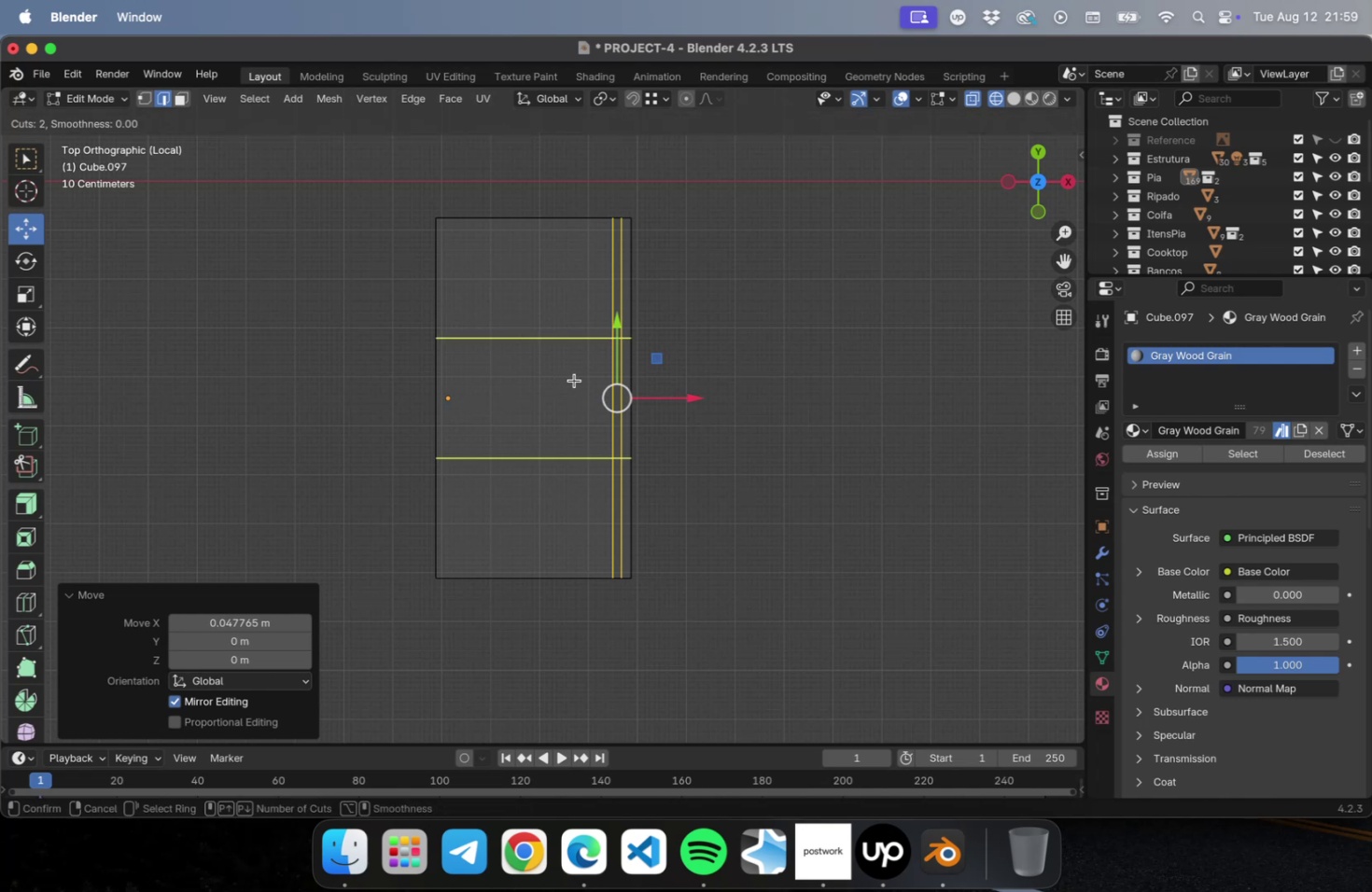 
left_click([574, 380])
 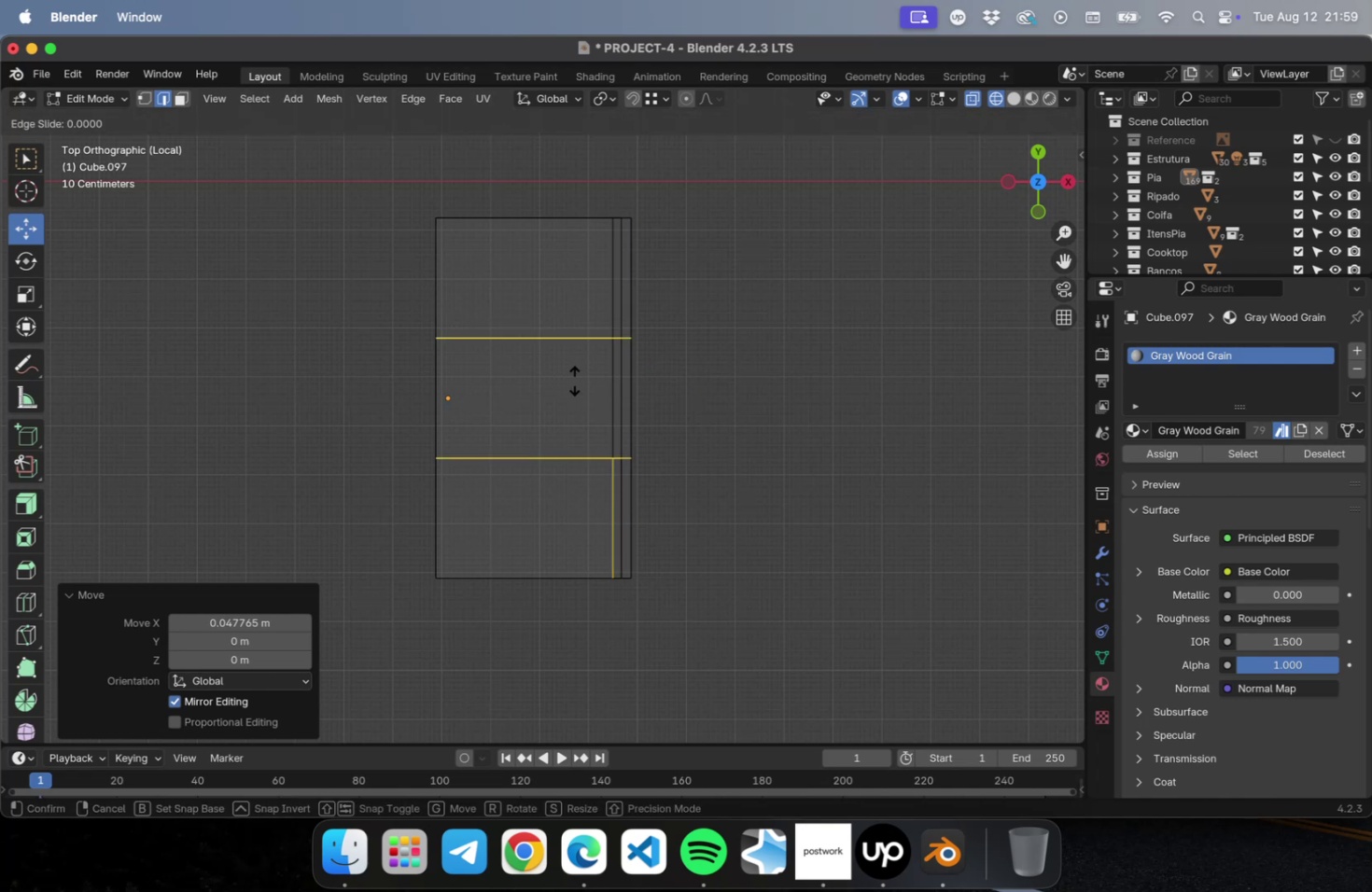 
key(Escape)
 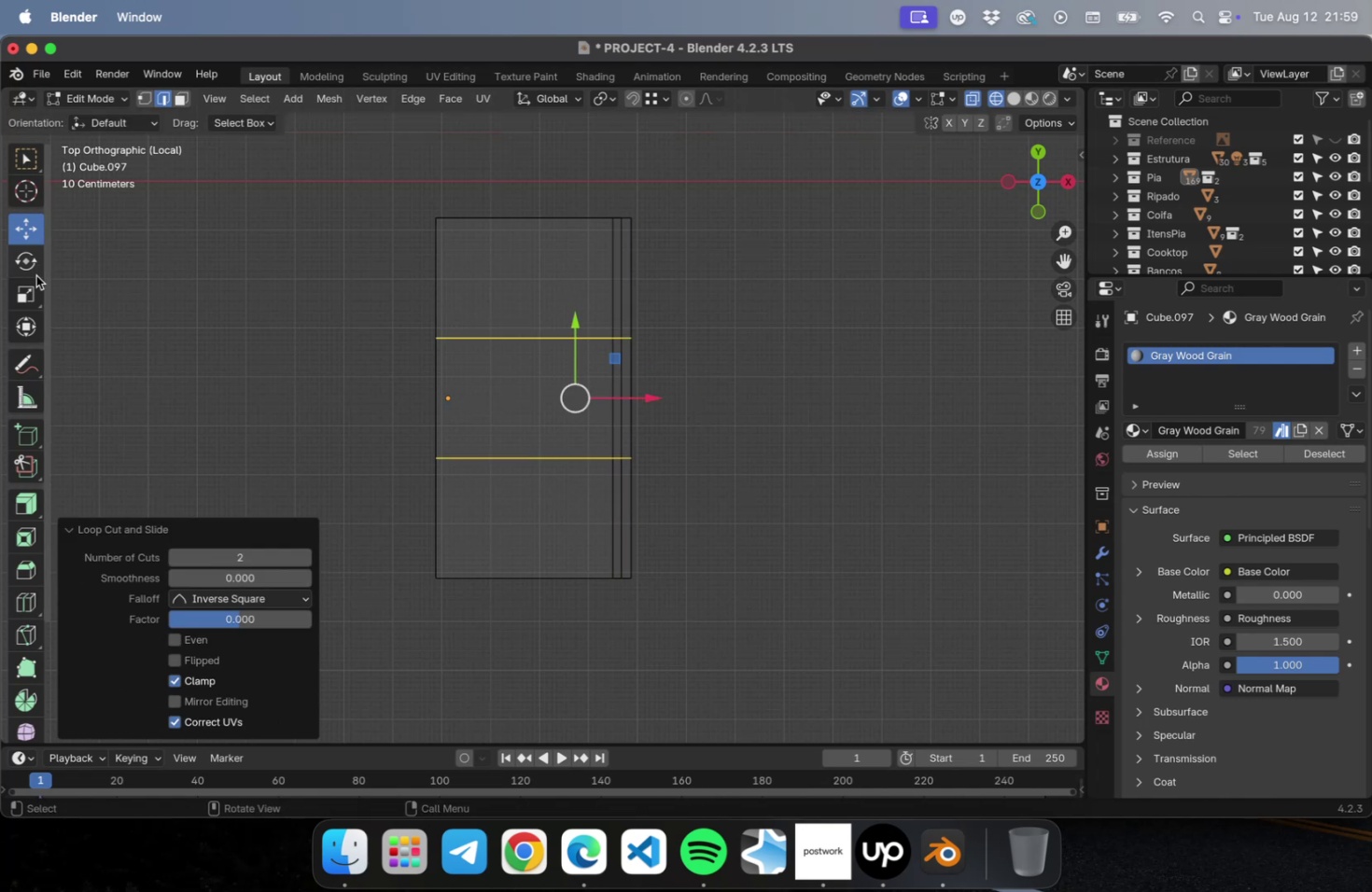 
left_click([30, 307])
 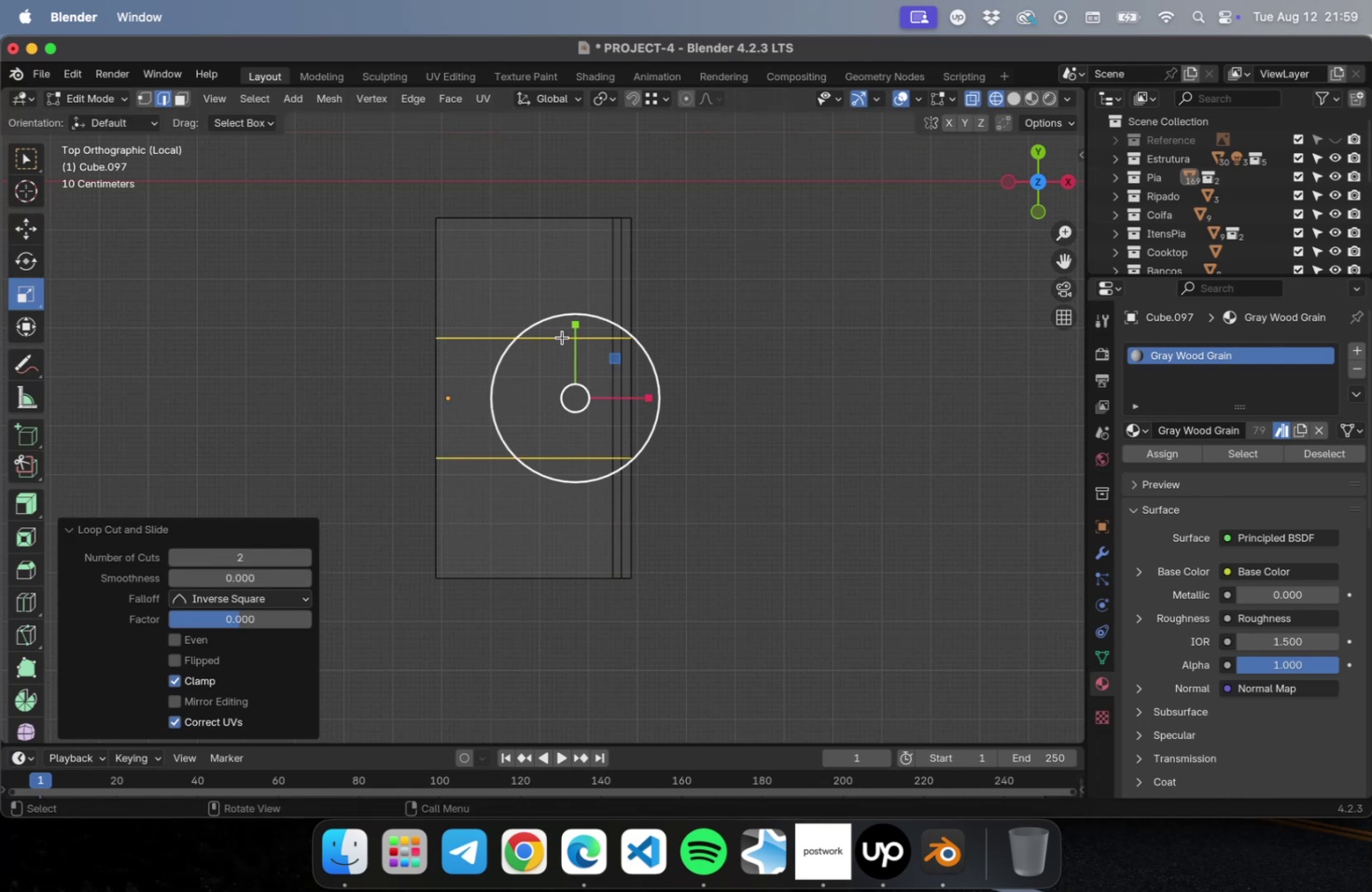 
left_click_drag(start_coordinate=[574, 328], to_coordinate=[561, 188])
 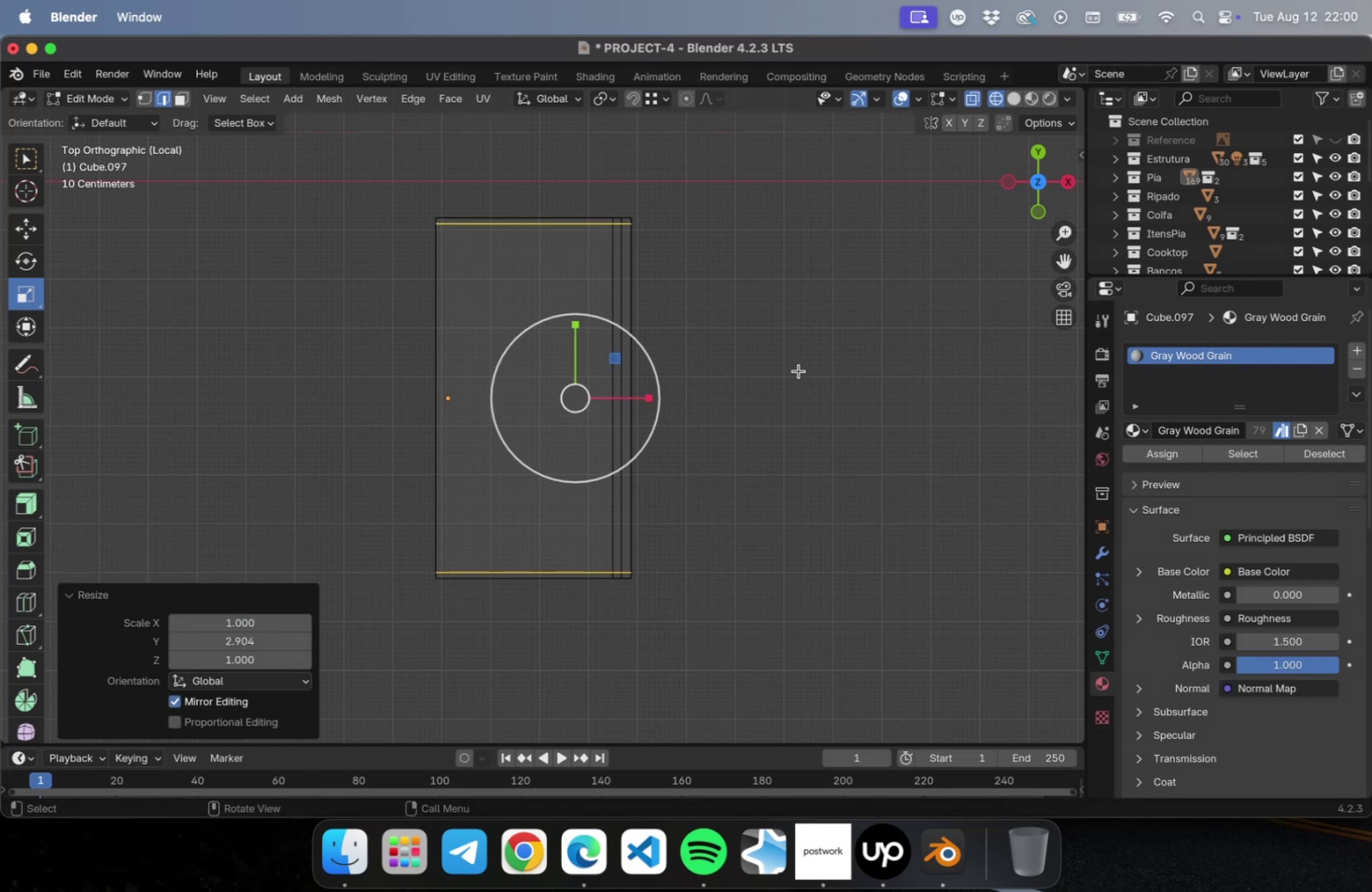 
key(Tab)
 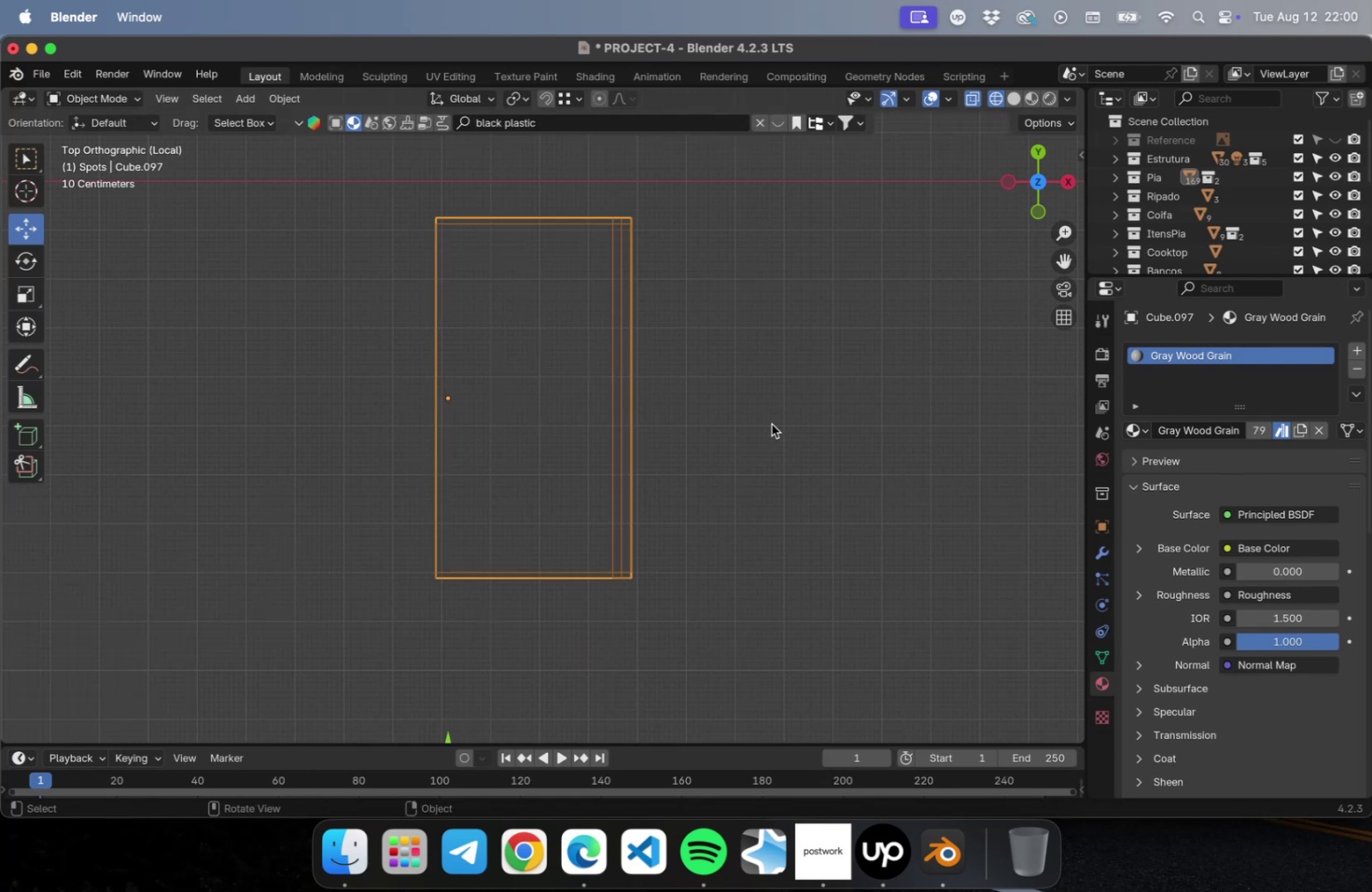 
scroll: coordinate [769, 427], scroll_direction: down, amount: 14.0
 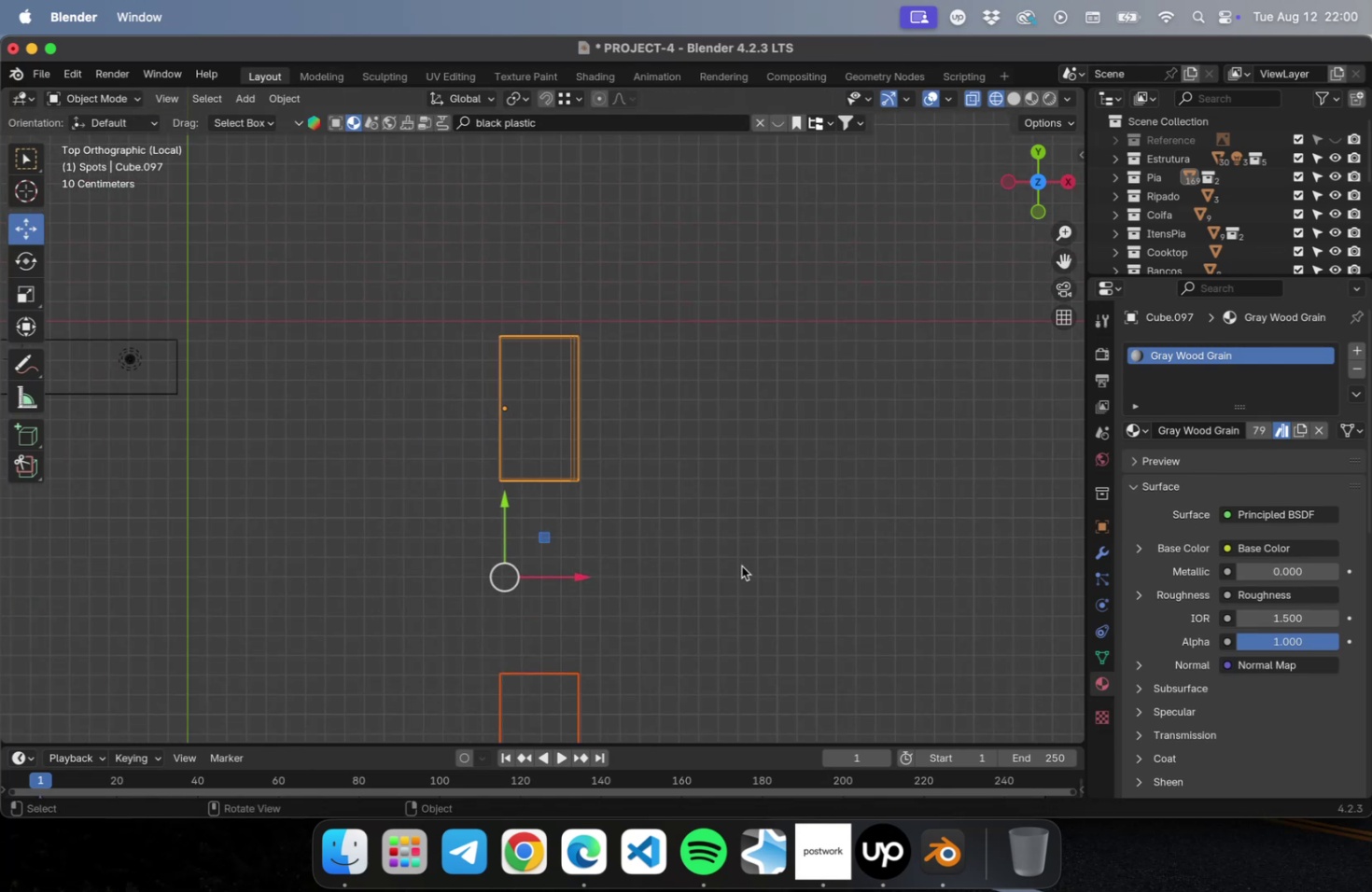 
hold_key(key=ShiftLeft, duration=0.58)
 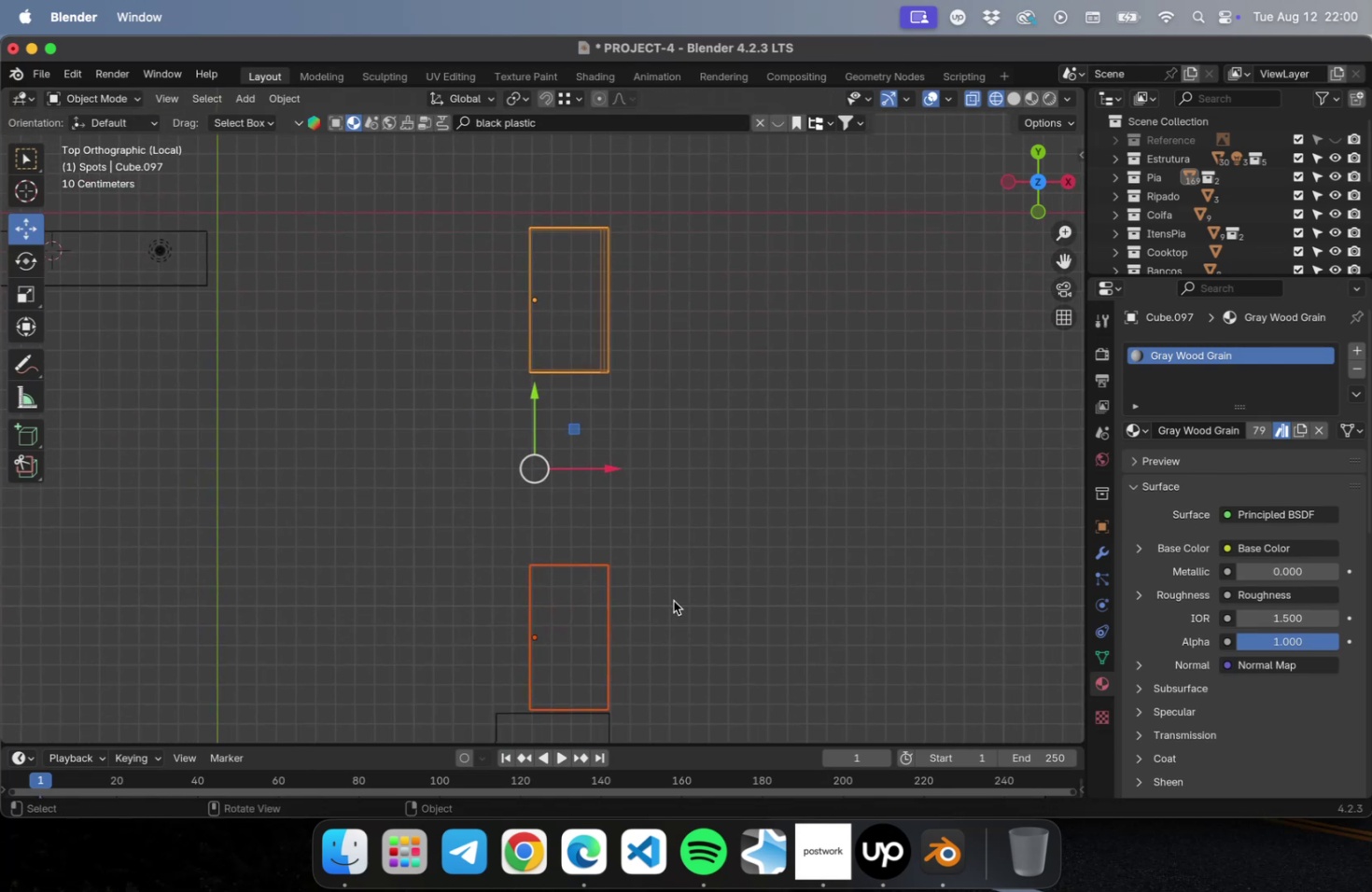 
hold_key(key=ShiftLeft, duration=0.51)
 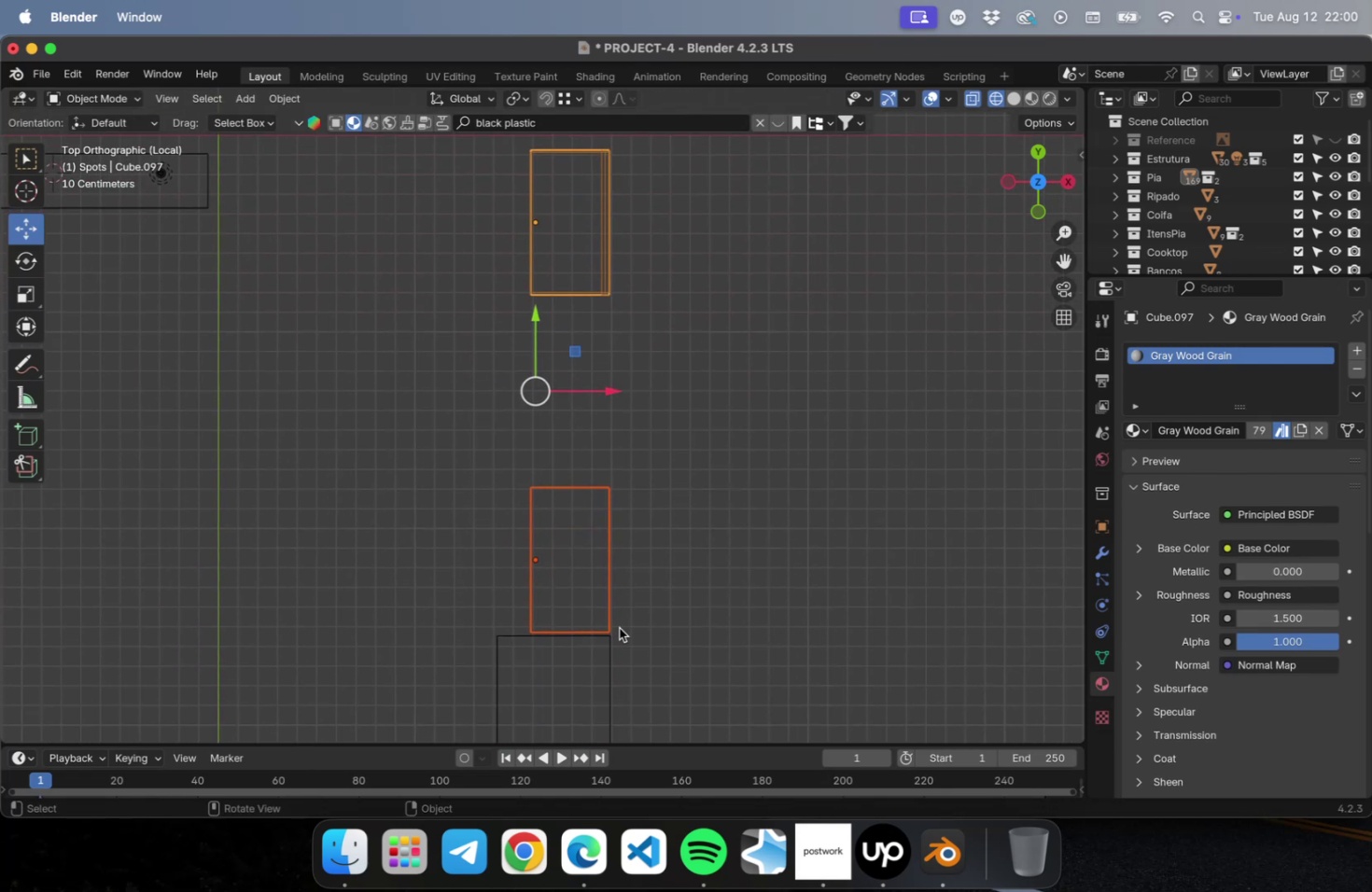 
scroll: coordinate [615, 617], scroll_direction: up, amount: 4.0
 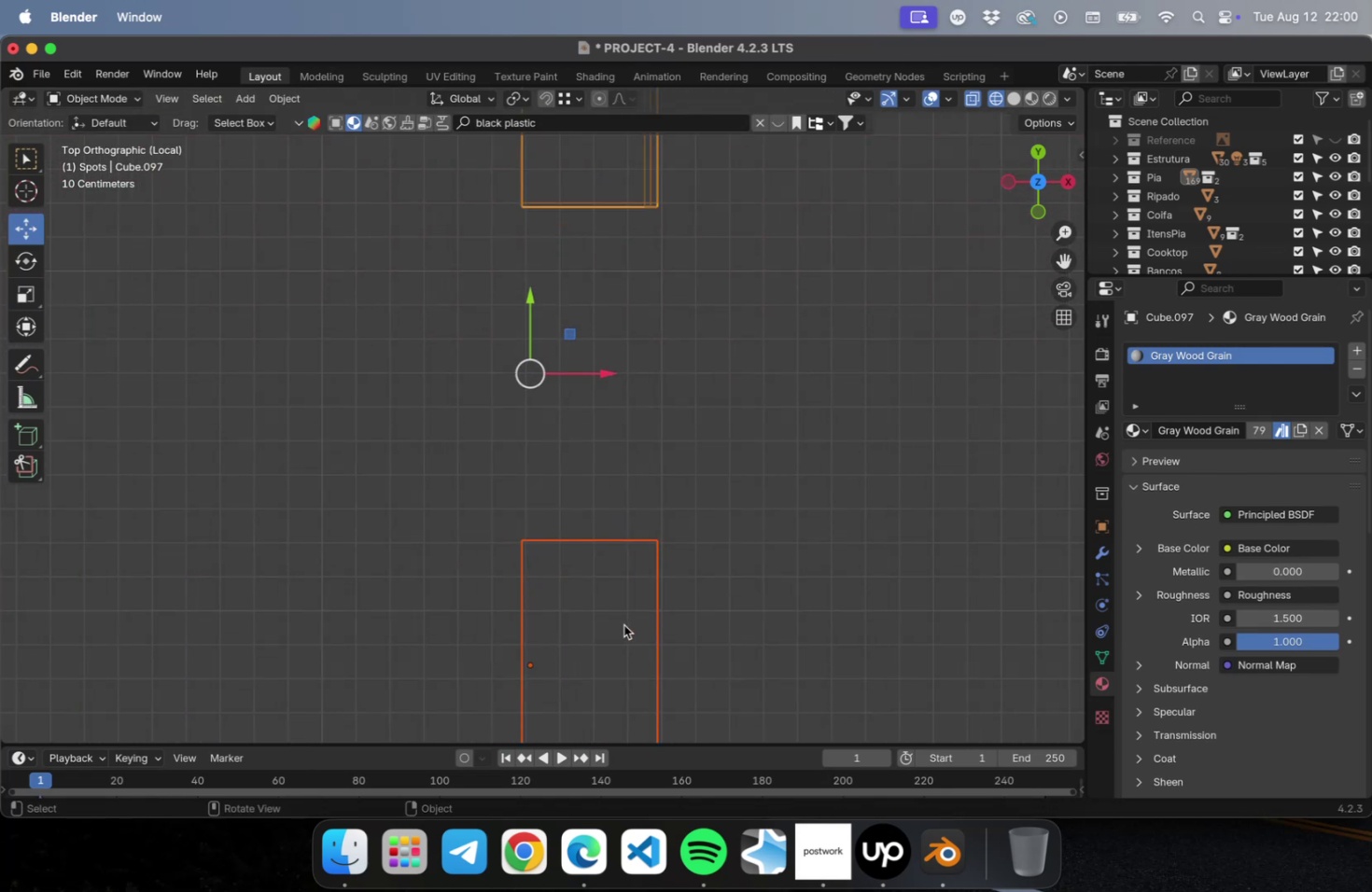 
hold_key(key=ShiftLeft, duration=0.39)
 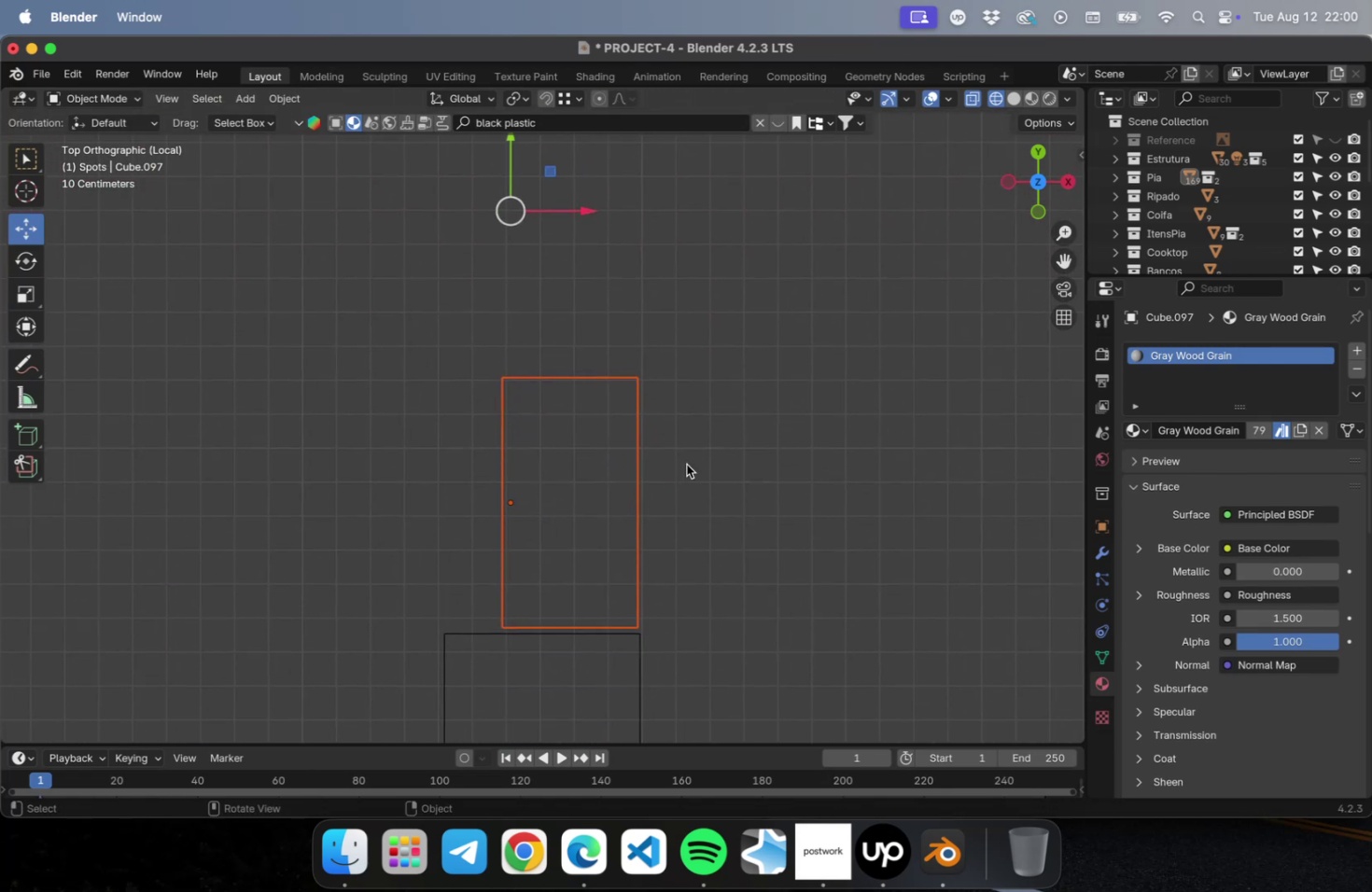 
left_click_drag(start_coordinate=[686, 464], to_coordinate=[585, 496])
 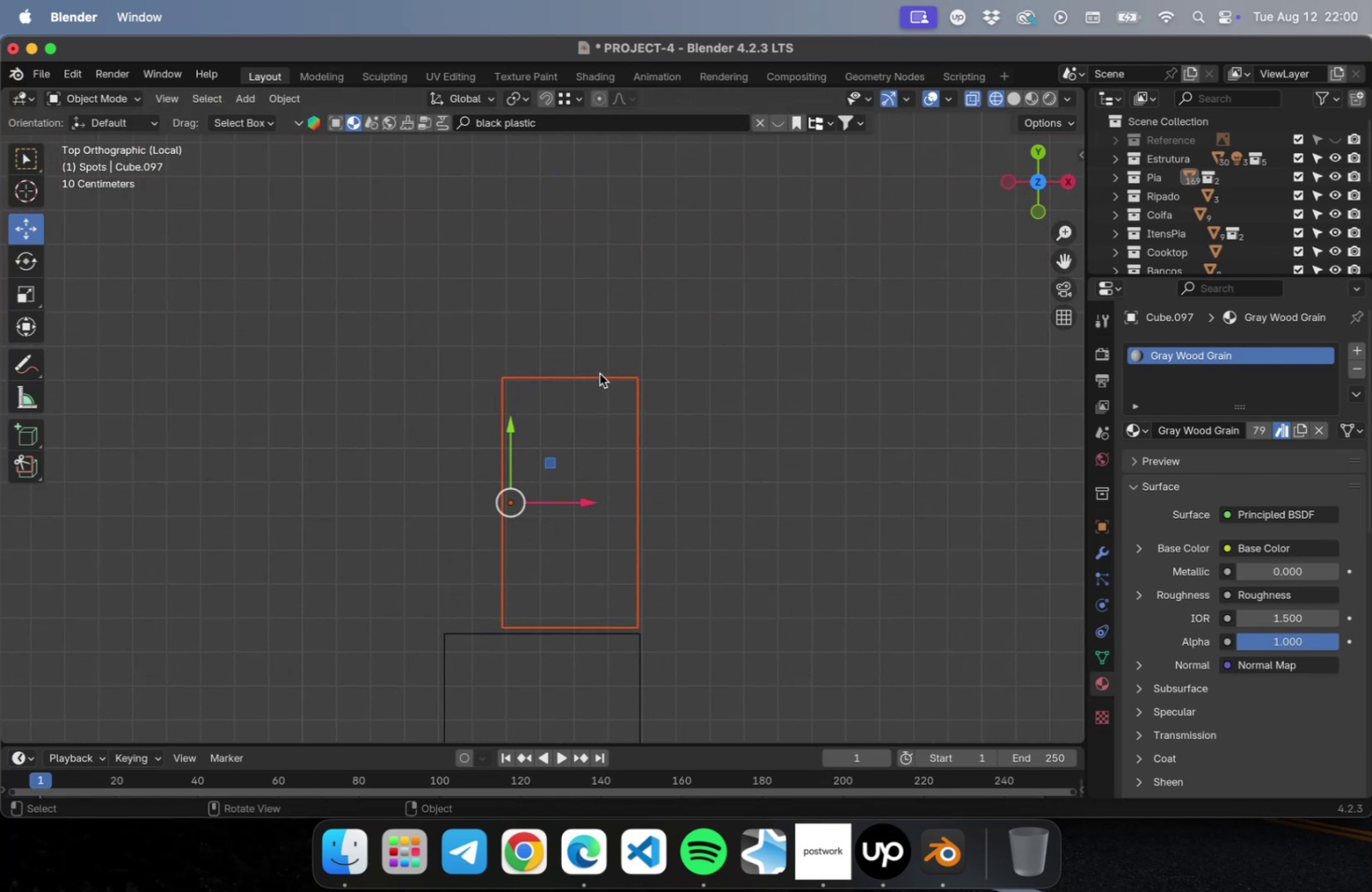 
left_click([599, 377])
 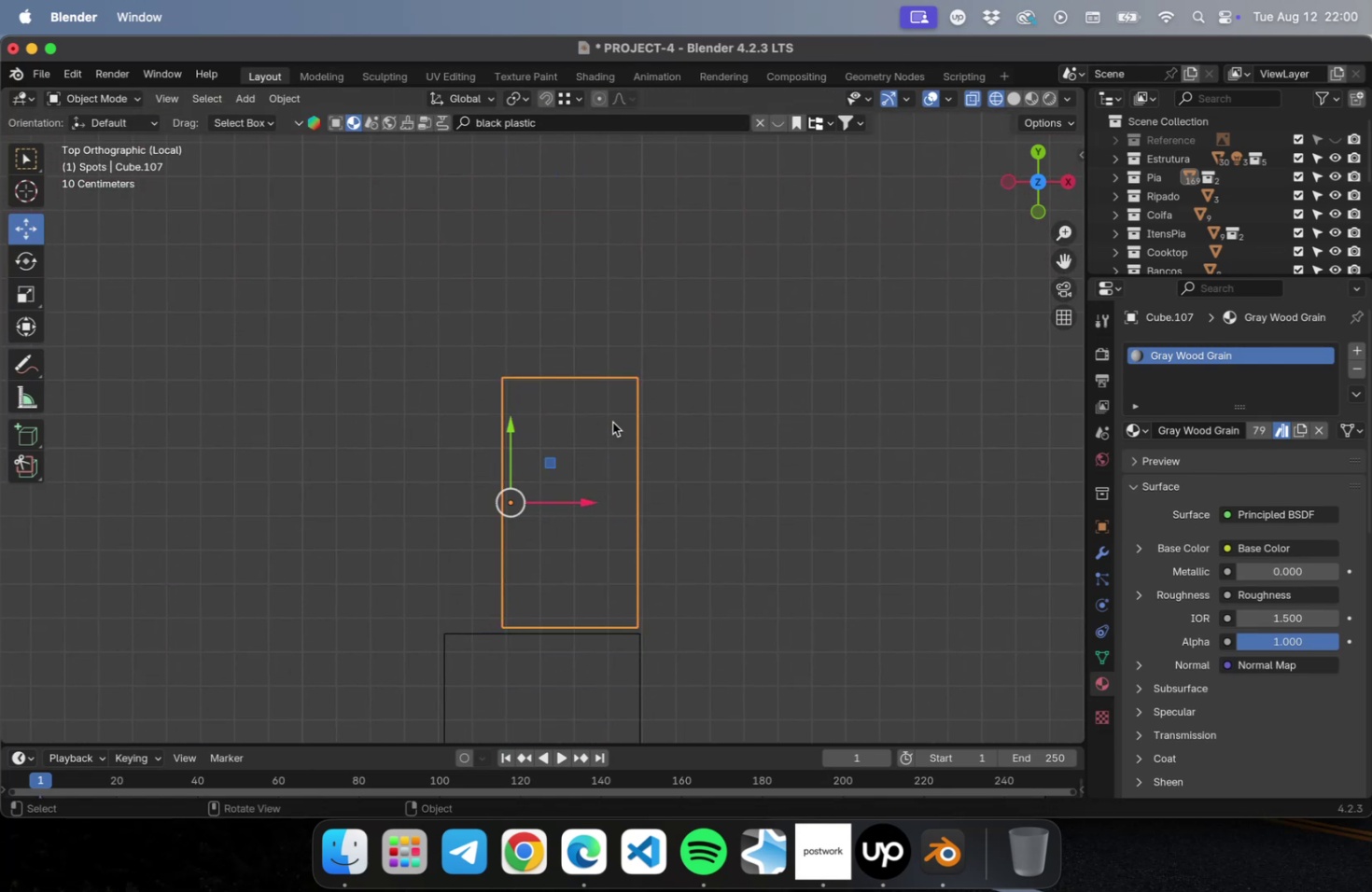 
key(Tab)
 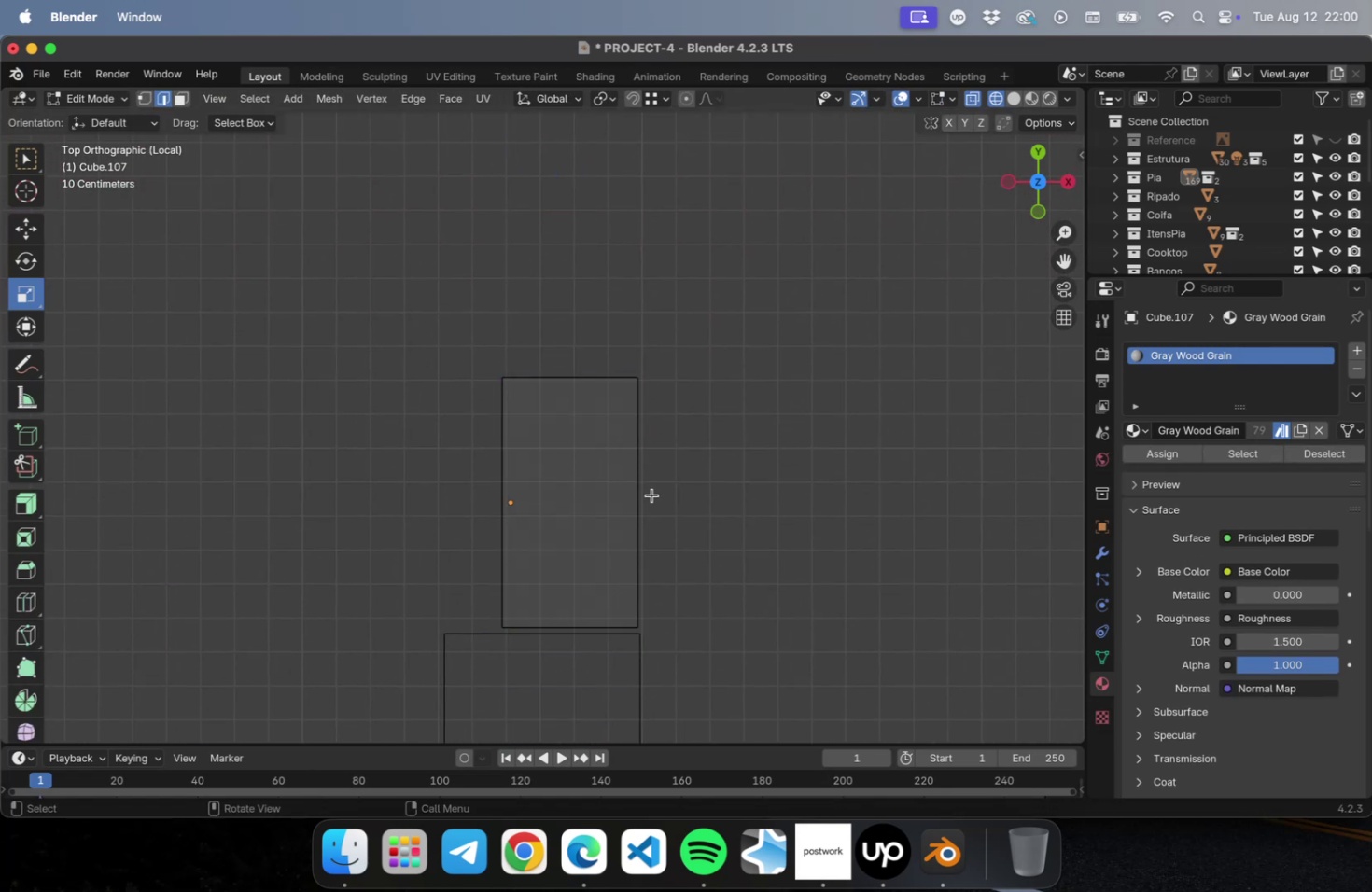 
scroll: coordinate [649, 491], scroll_direction: up, amount: 4.0
 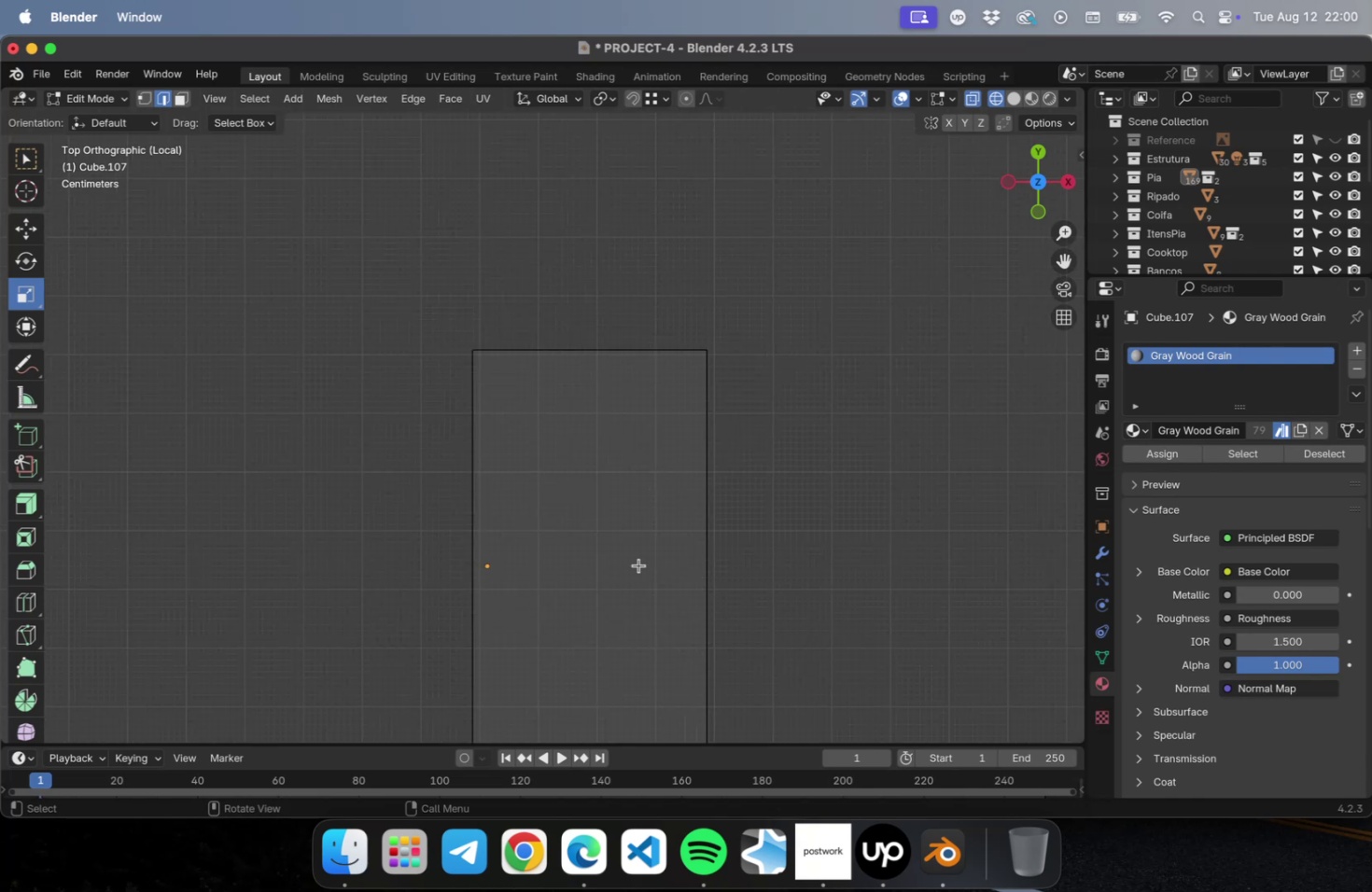 
hold_key(key=ShiftLeft, duration=0.43)
 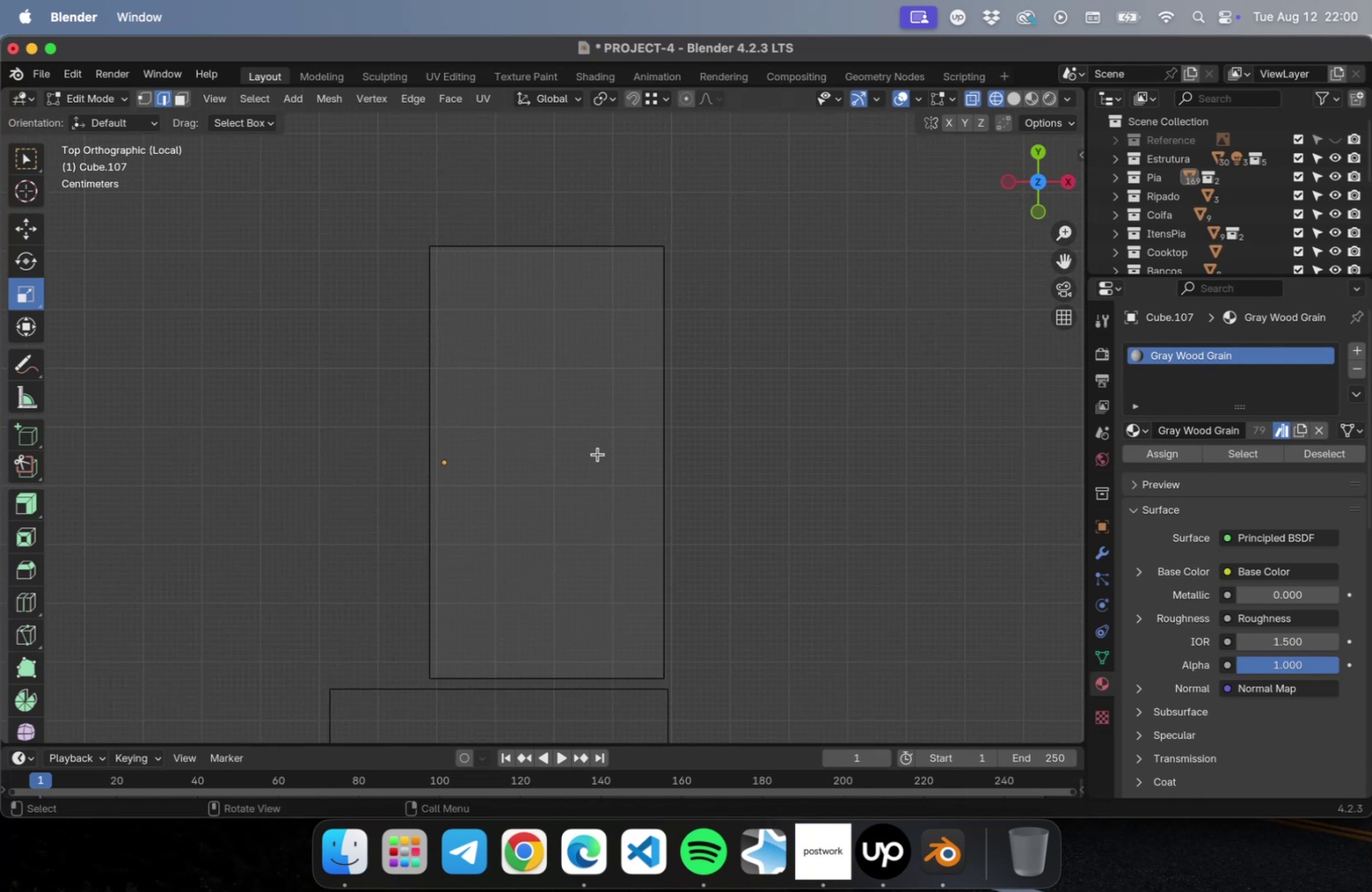 
key(Meta+R)
 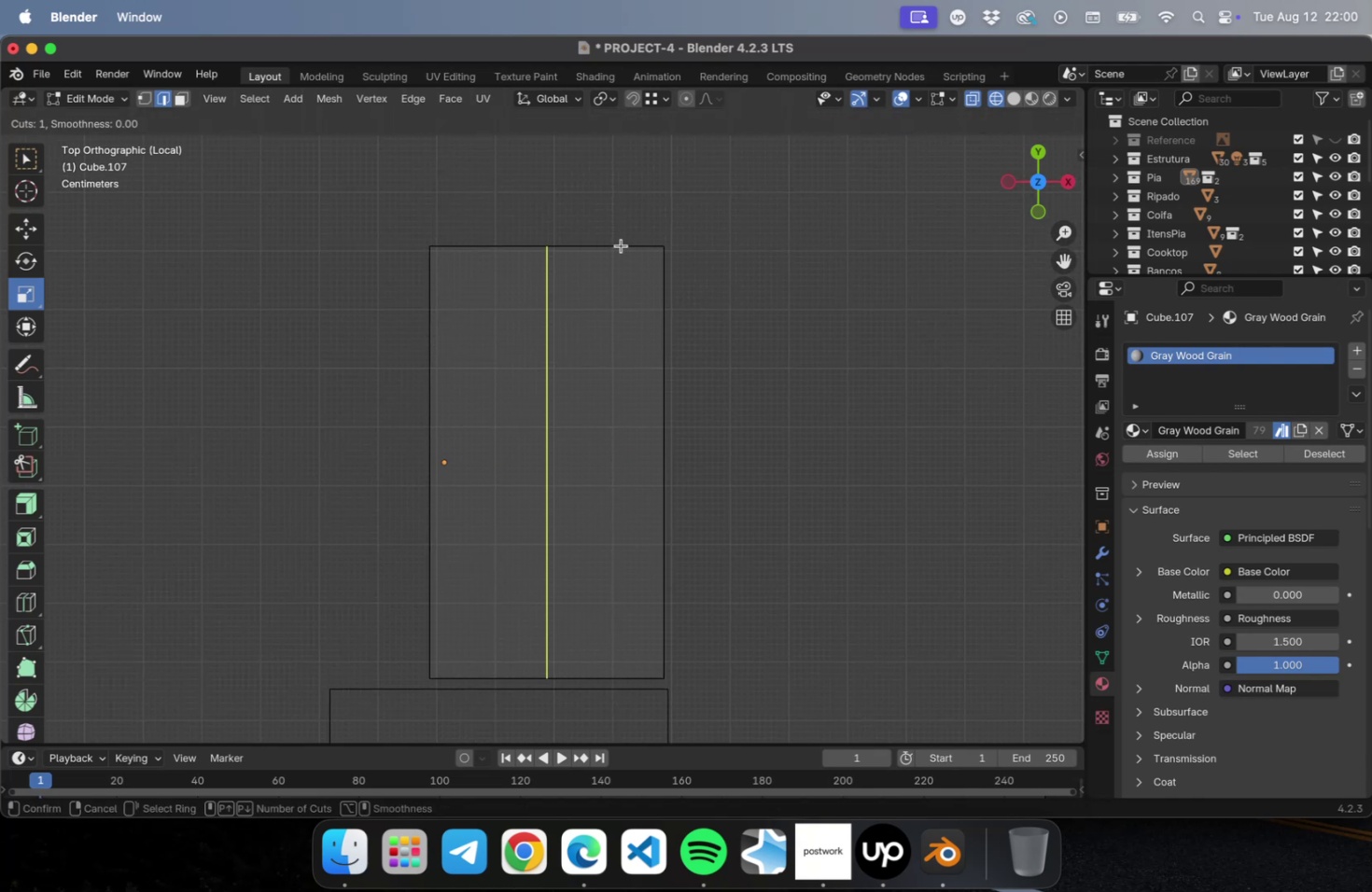 
left_click([621, 245])
 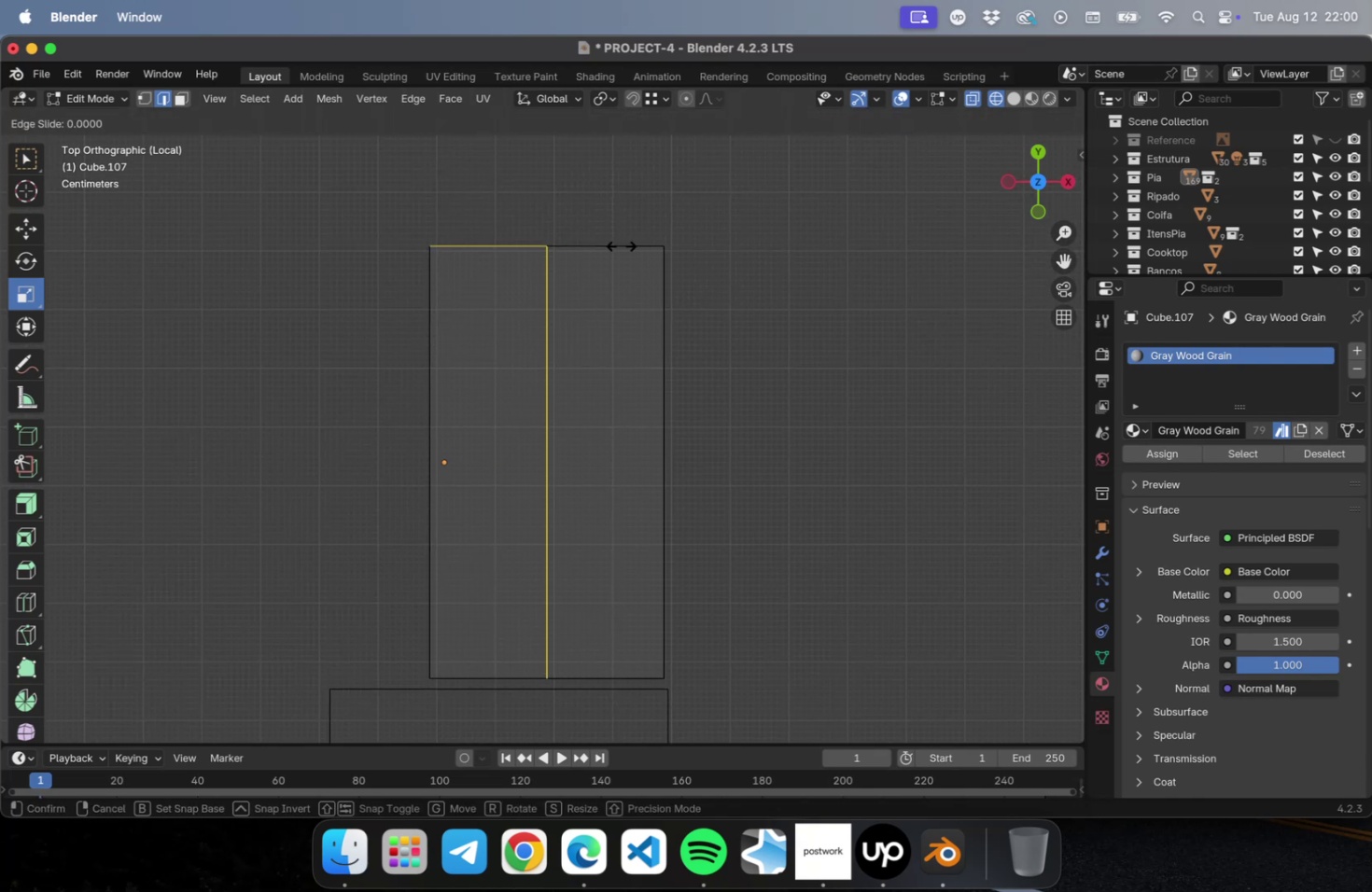 
key(Escape)
 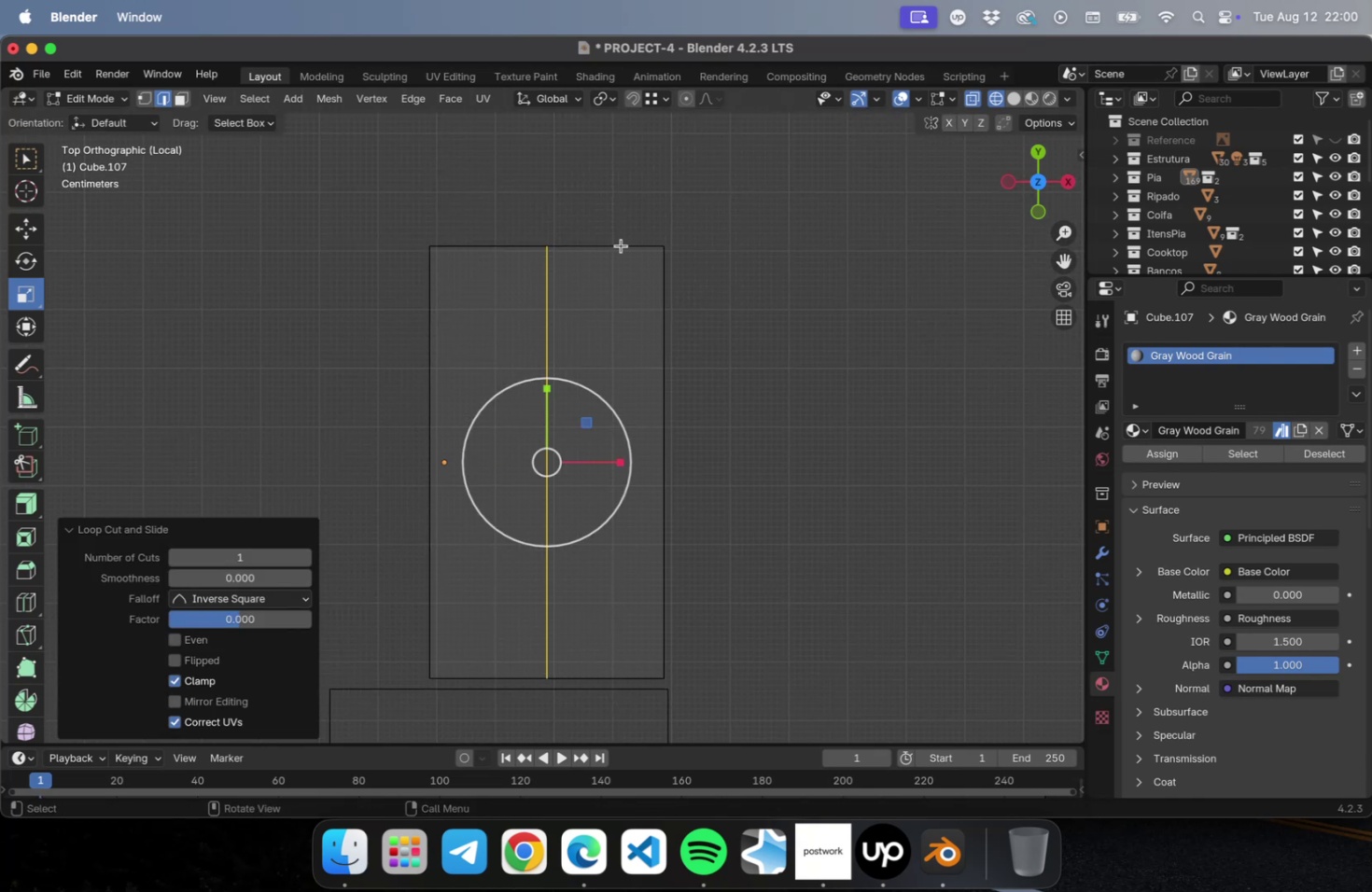 
key(Meta+CommandLeft)
 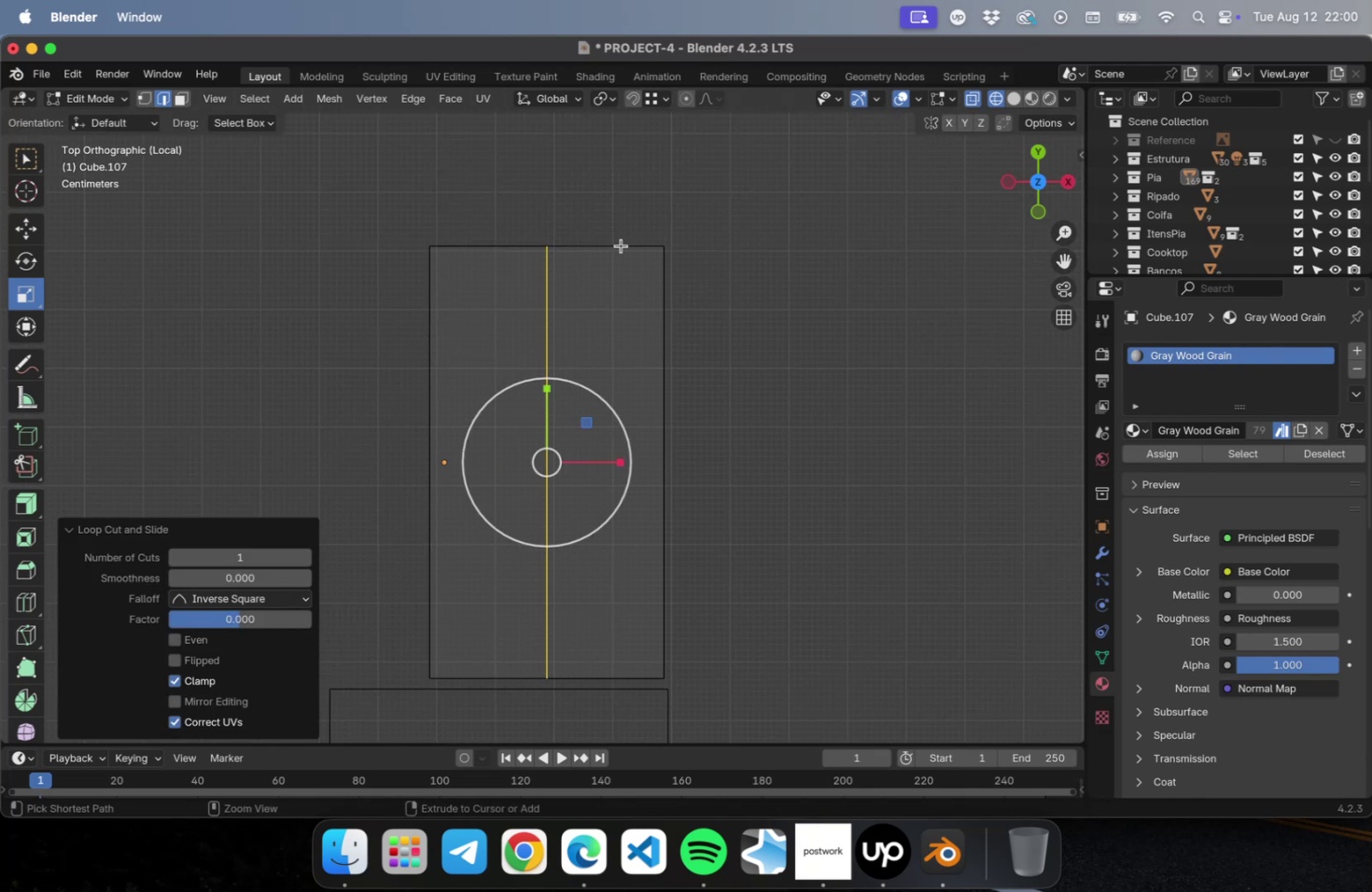 
key(Meta+Z)
 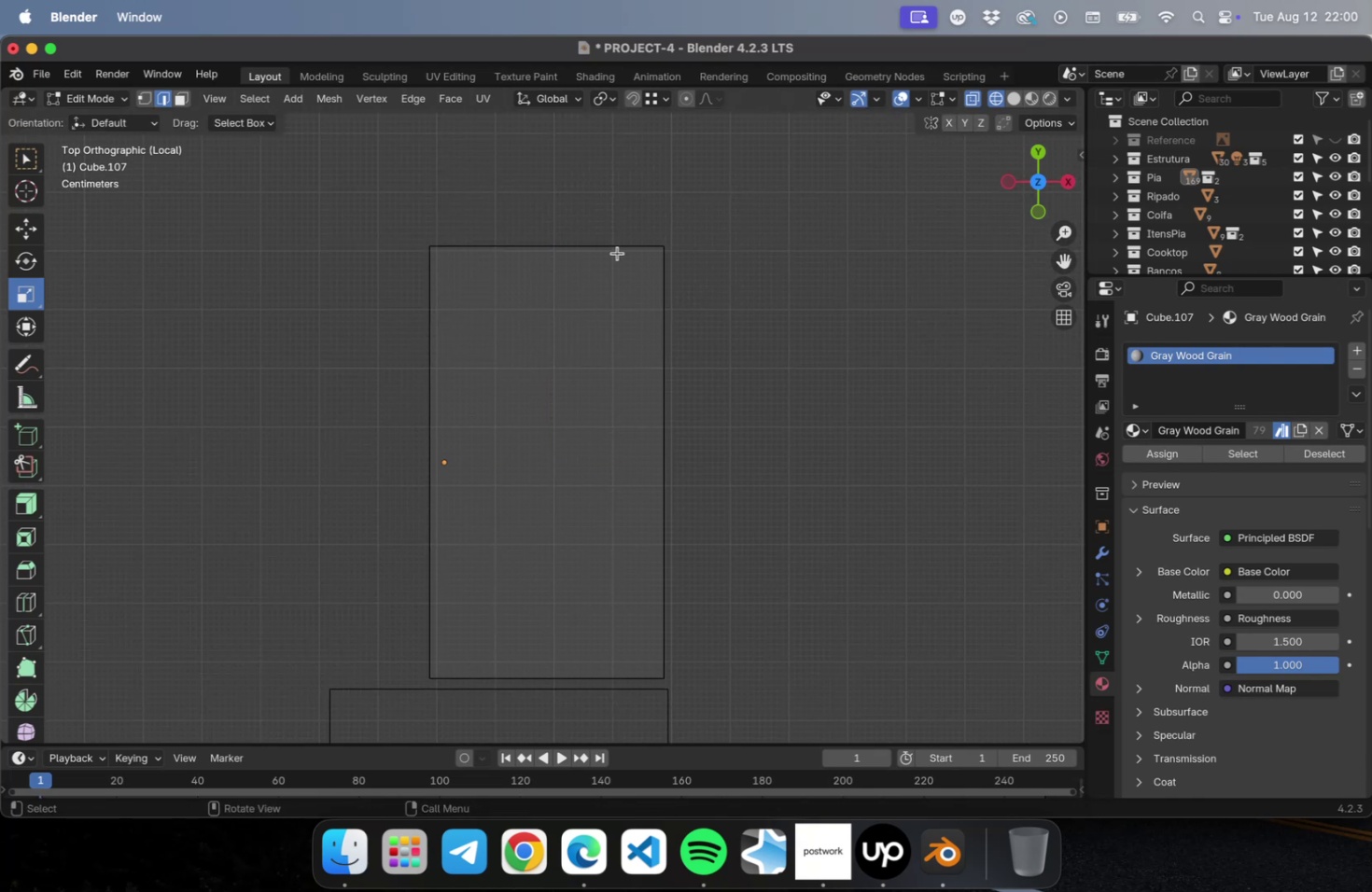 
key(Meta+R)
 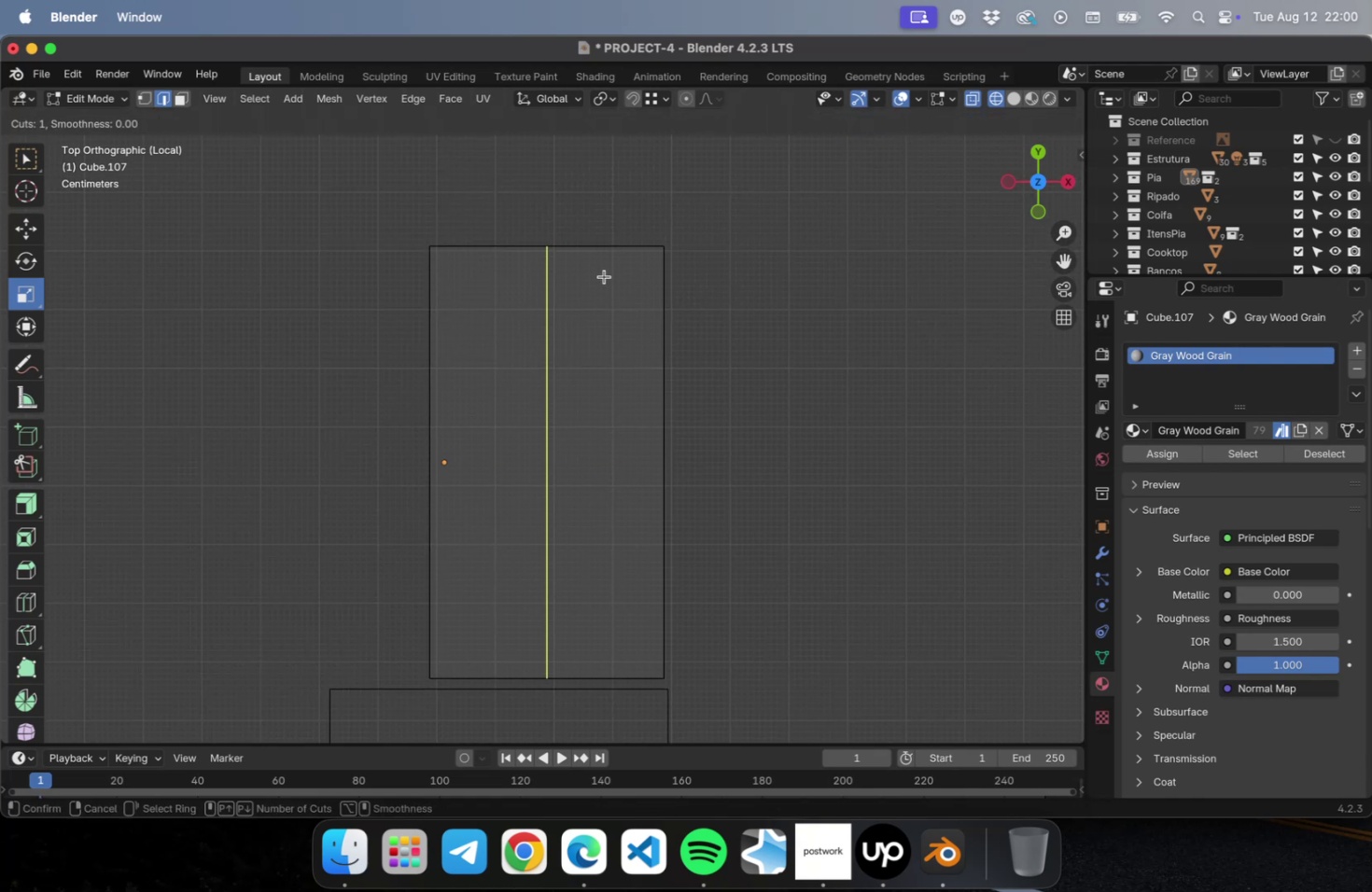 
scroll: coordinate [604, 275], scroll_direction: up, amount: 1.0
 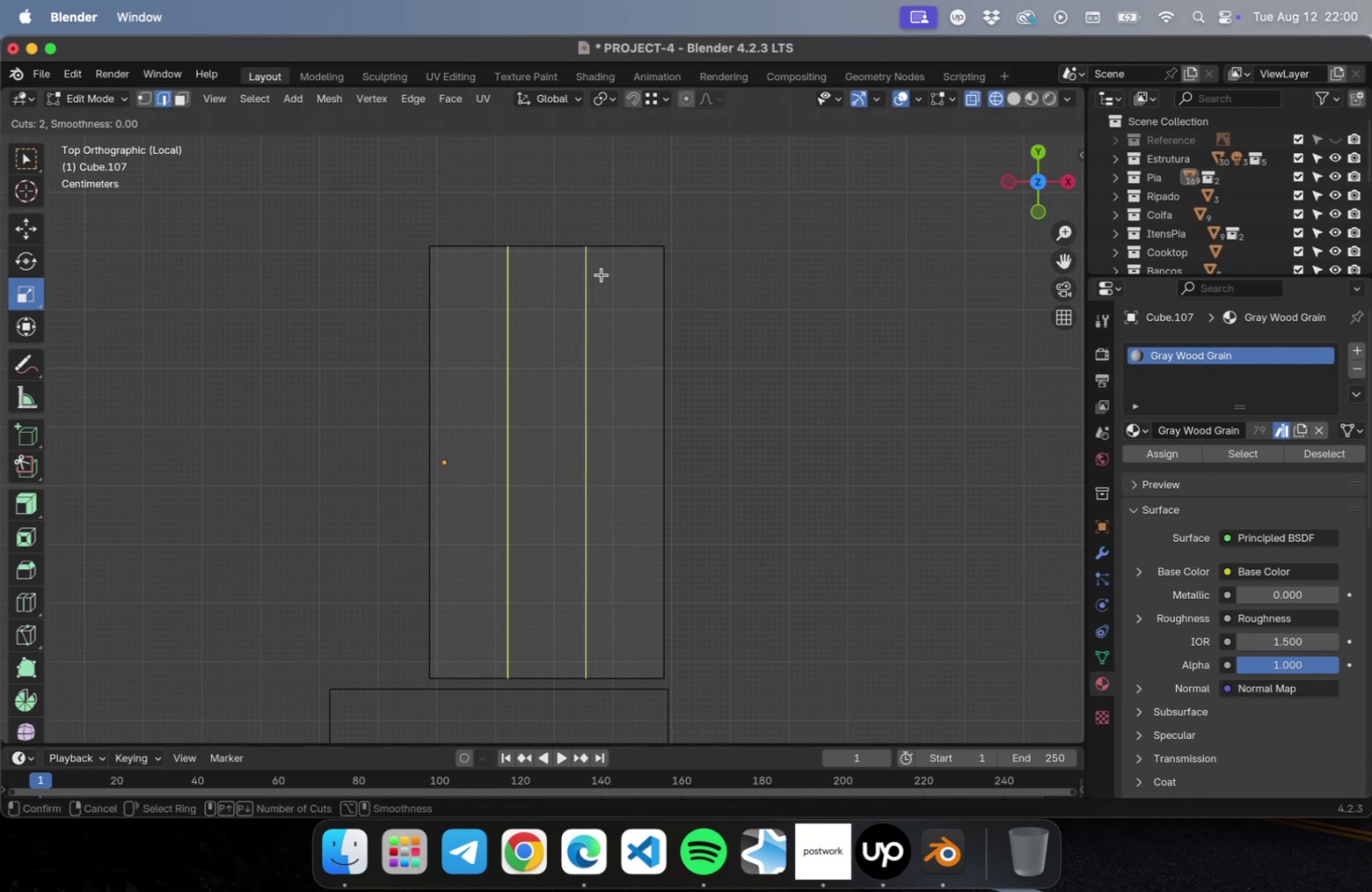 
left_click([601, 274])
 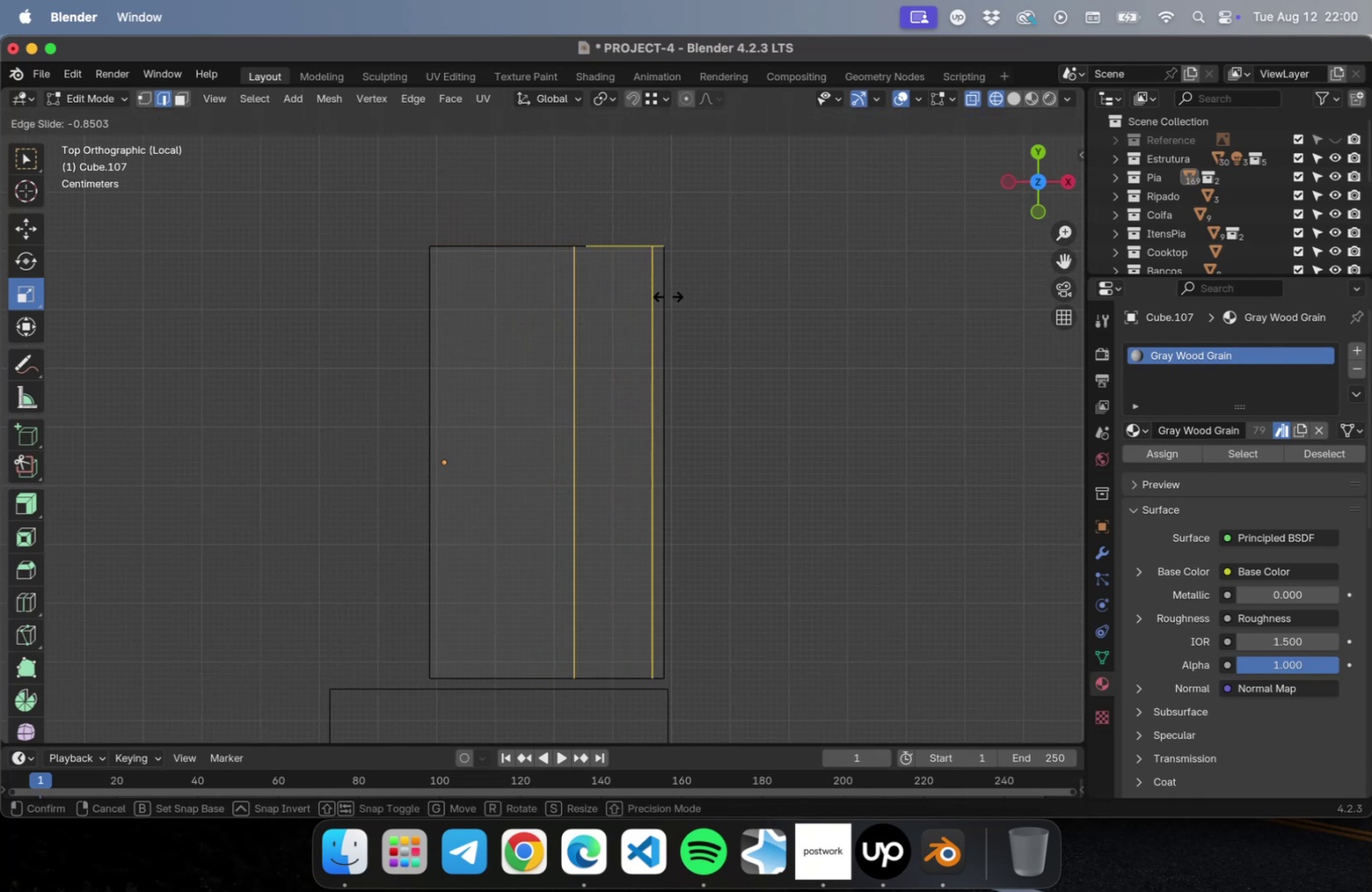 
left_click([668, 296])
 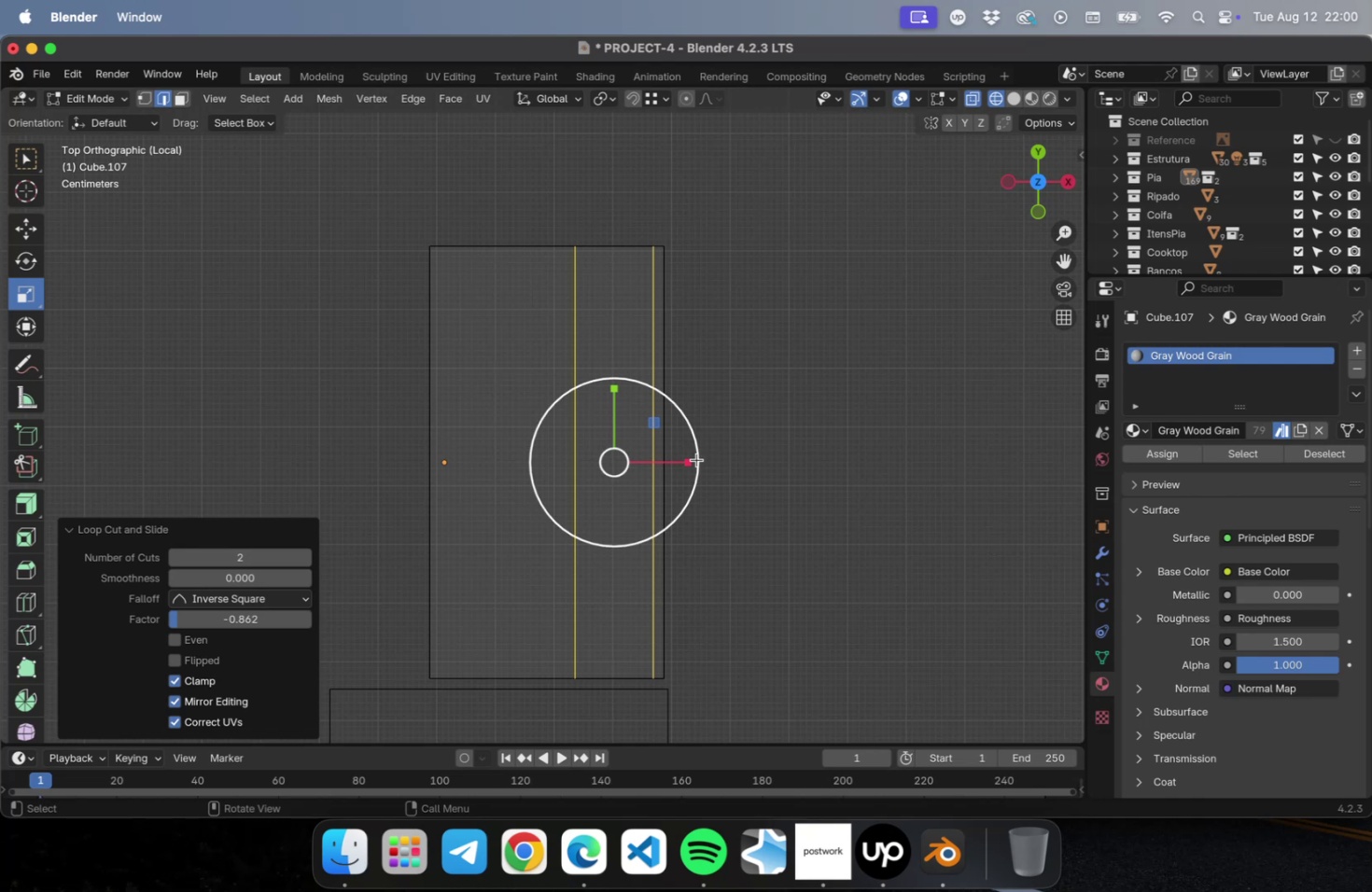 
left_click_drag(start_coordinate=[691, 460], to_coordinate=[623, 462])
 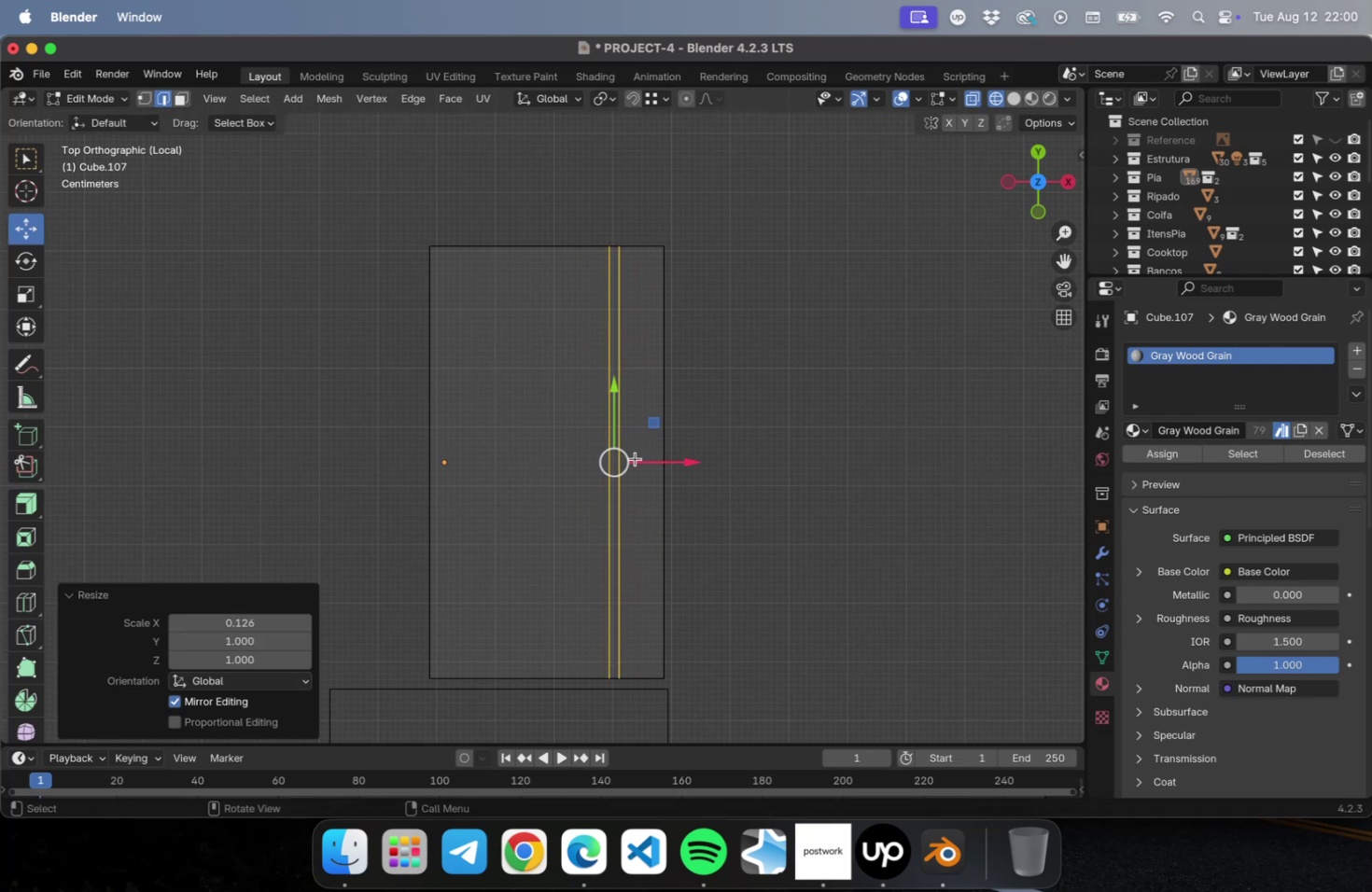 
left_click_drag(start_coordinate=[678, 467], to_coordinate=[713, 462])
 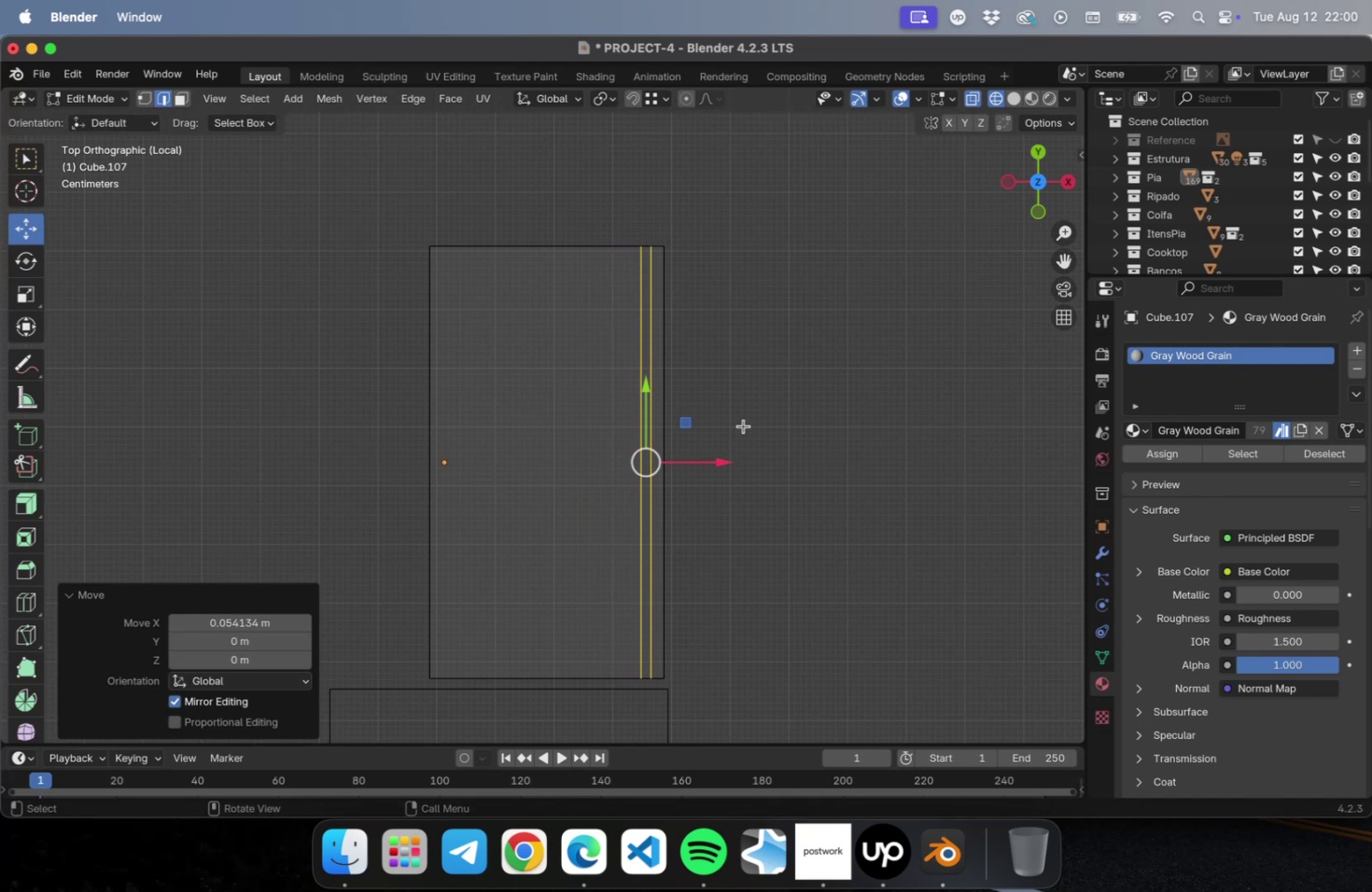 
scroll: coordinate [747, 425], scroll_direction: down, amount: 5.0
 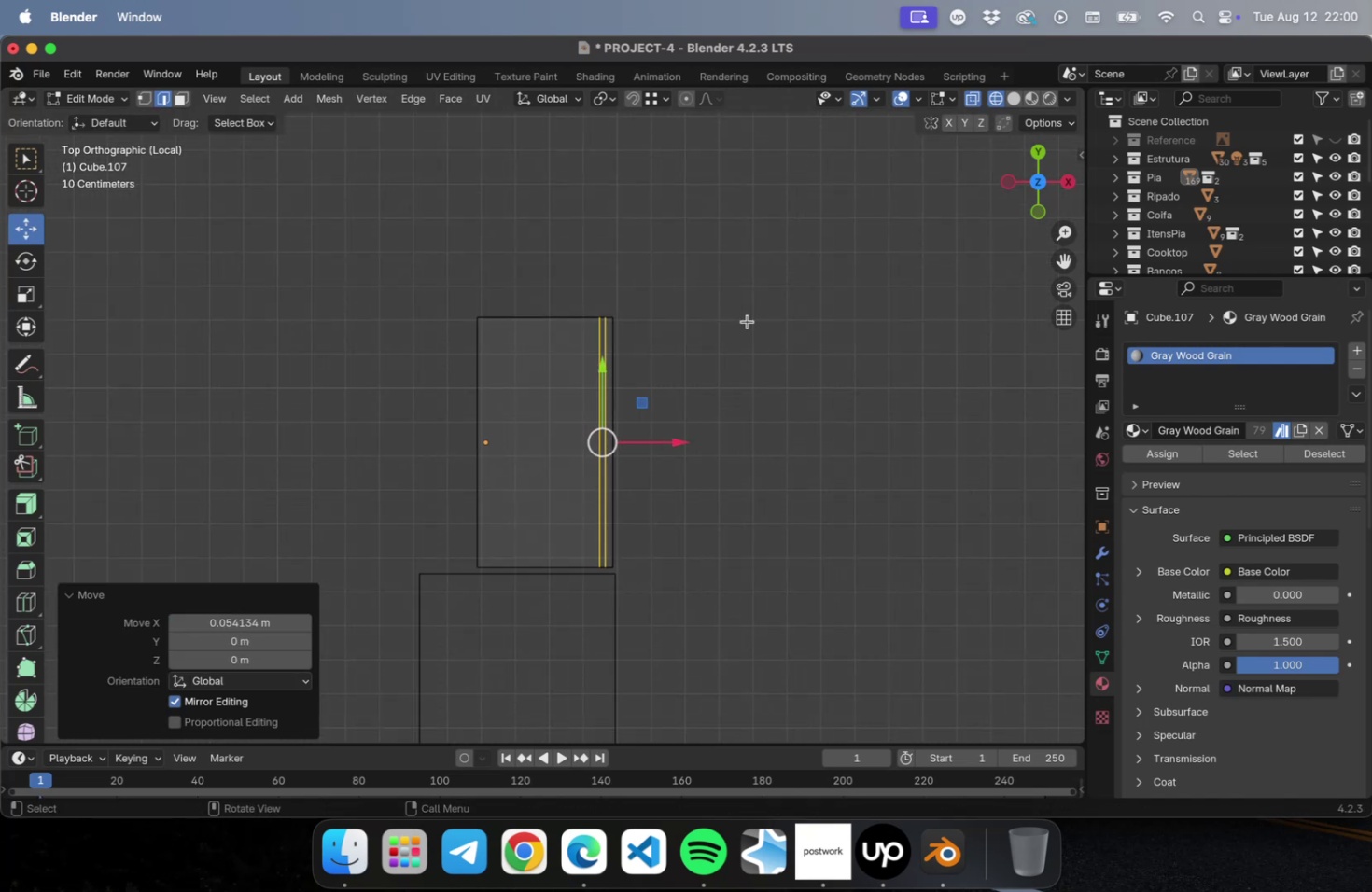 
hold_key(key=ShiftLeft, duration=3.36)
 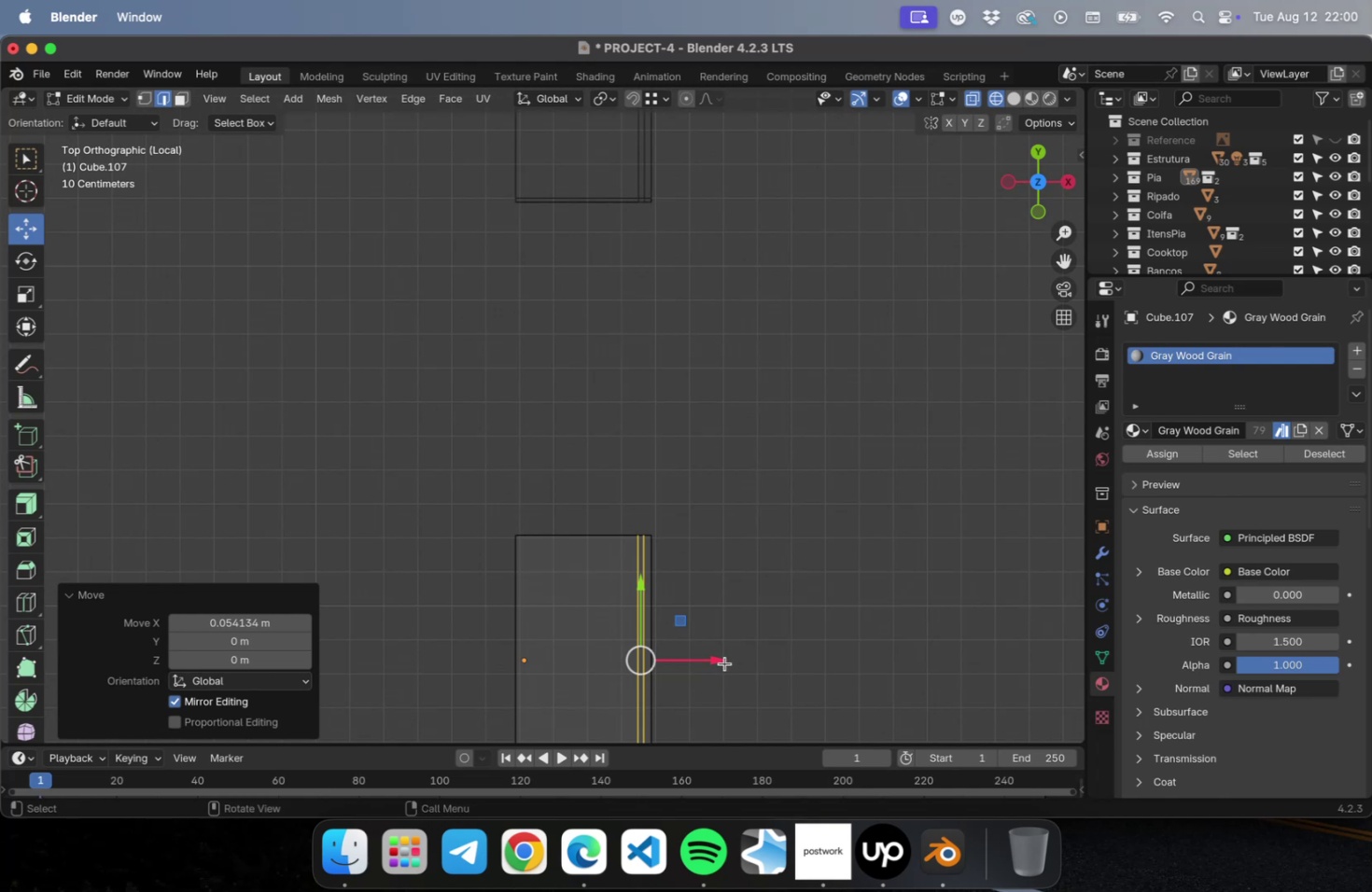 
left_click_drag(start_coordinate=[721, 660], to_coordinate=[725, 658])
 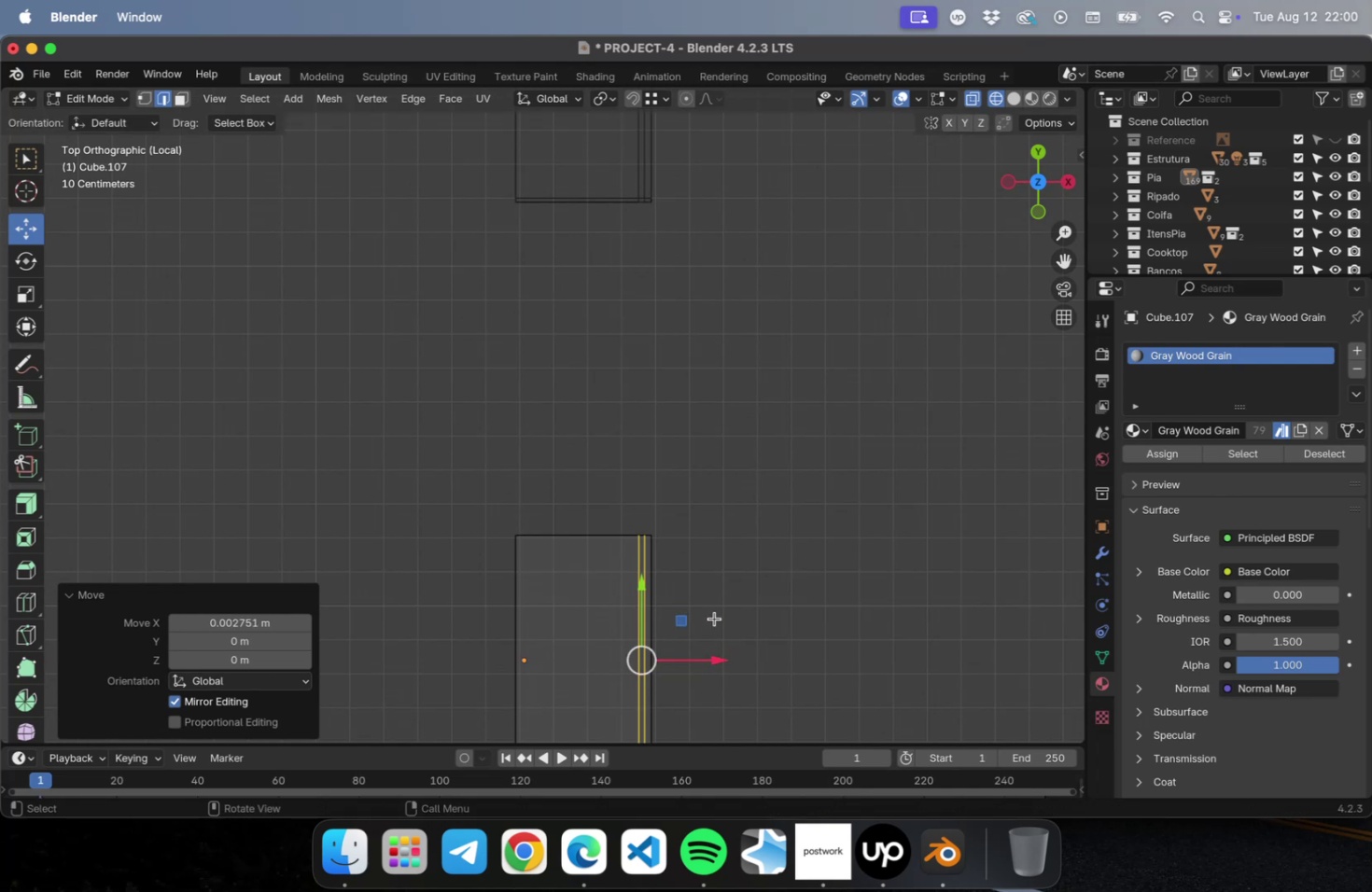 
hold_key(key=ShiftLeft, duration=0.48)
 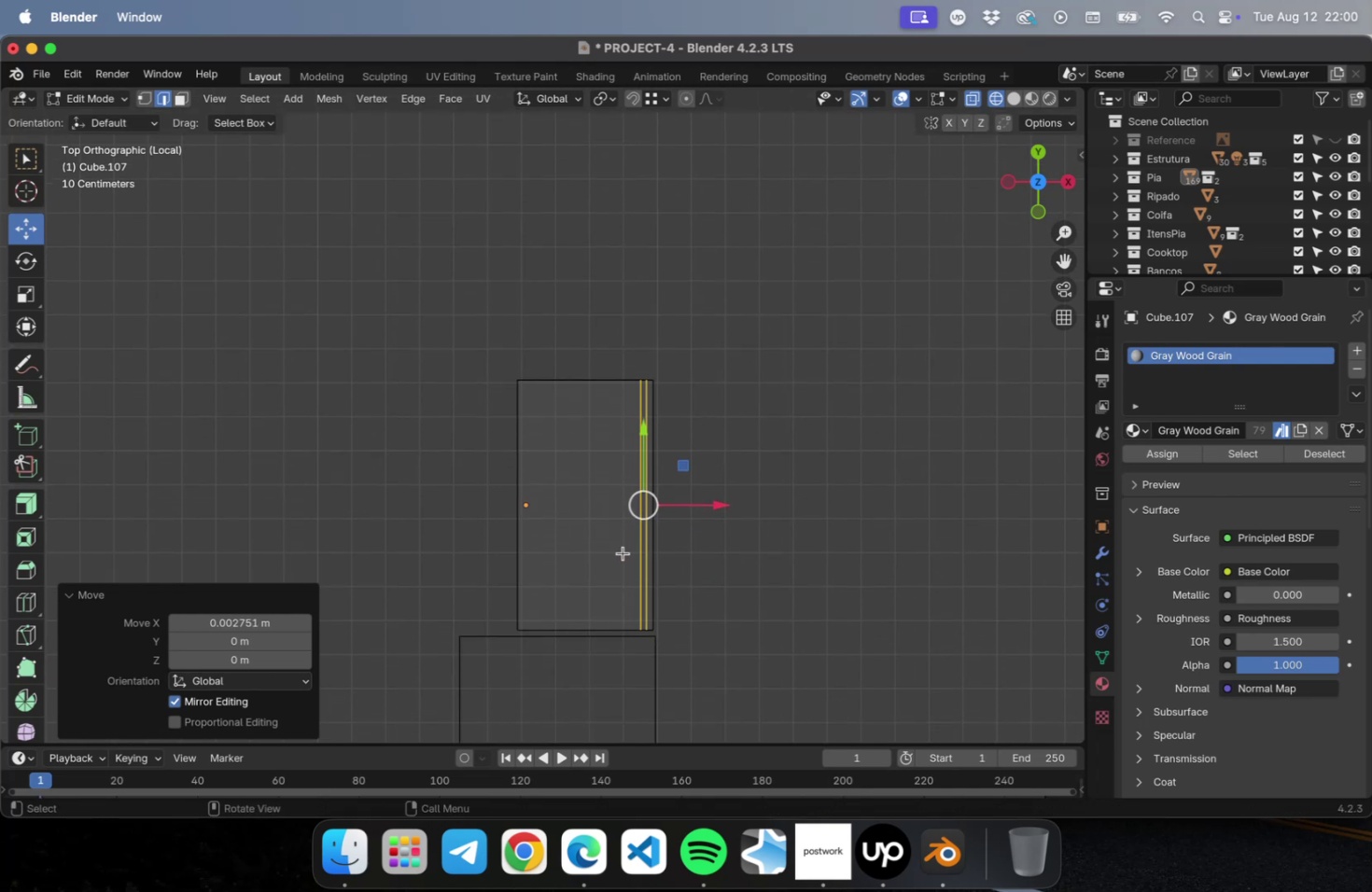 
scroll: coordinate [620, 549], scroll_direction: up, amount: 2.0
 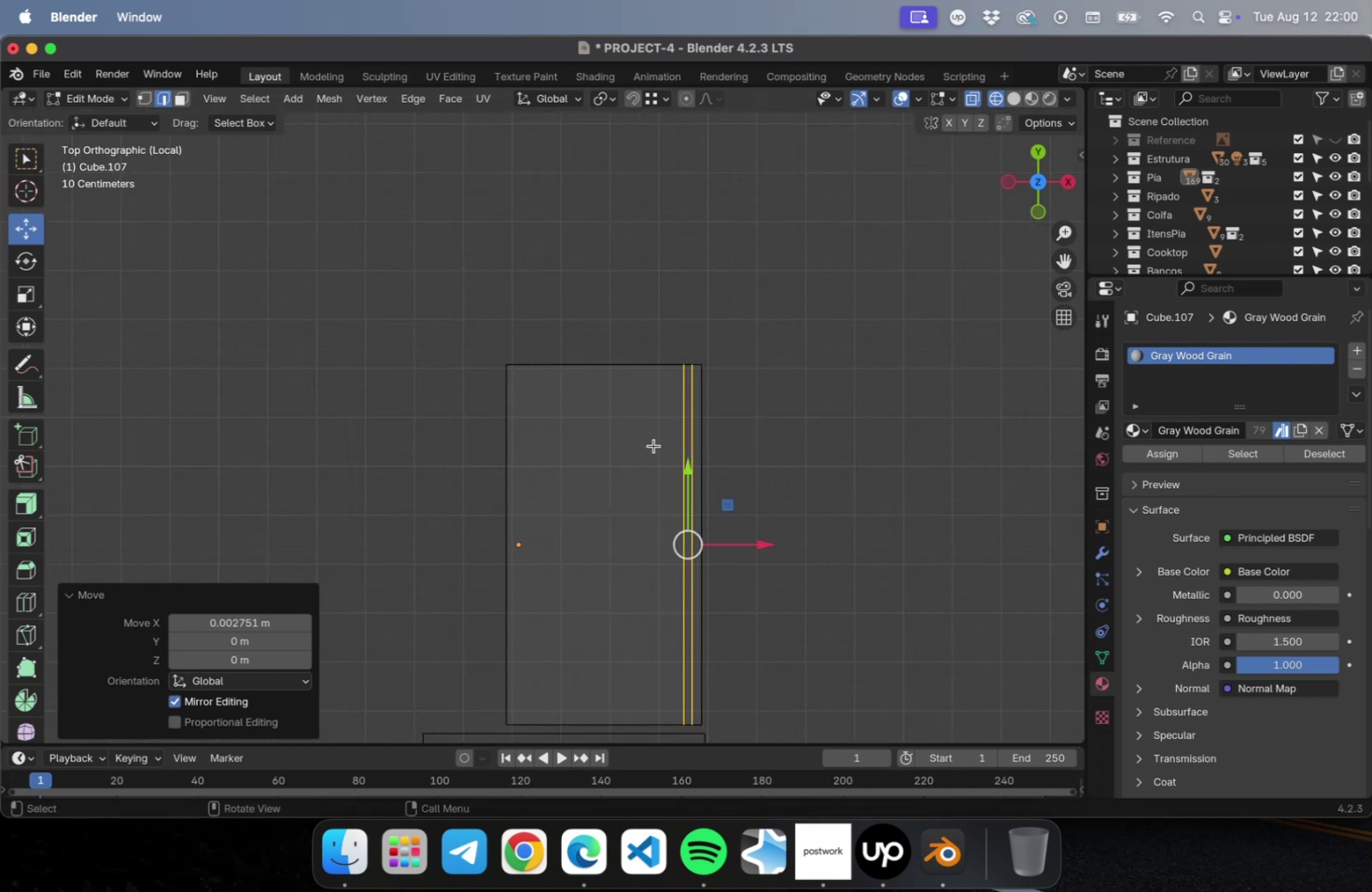 
key(Meta+CommandLeft)
 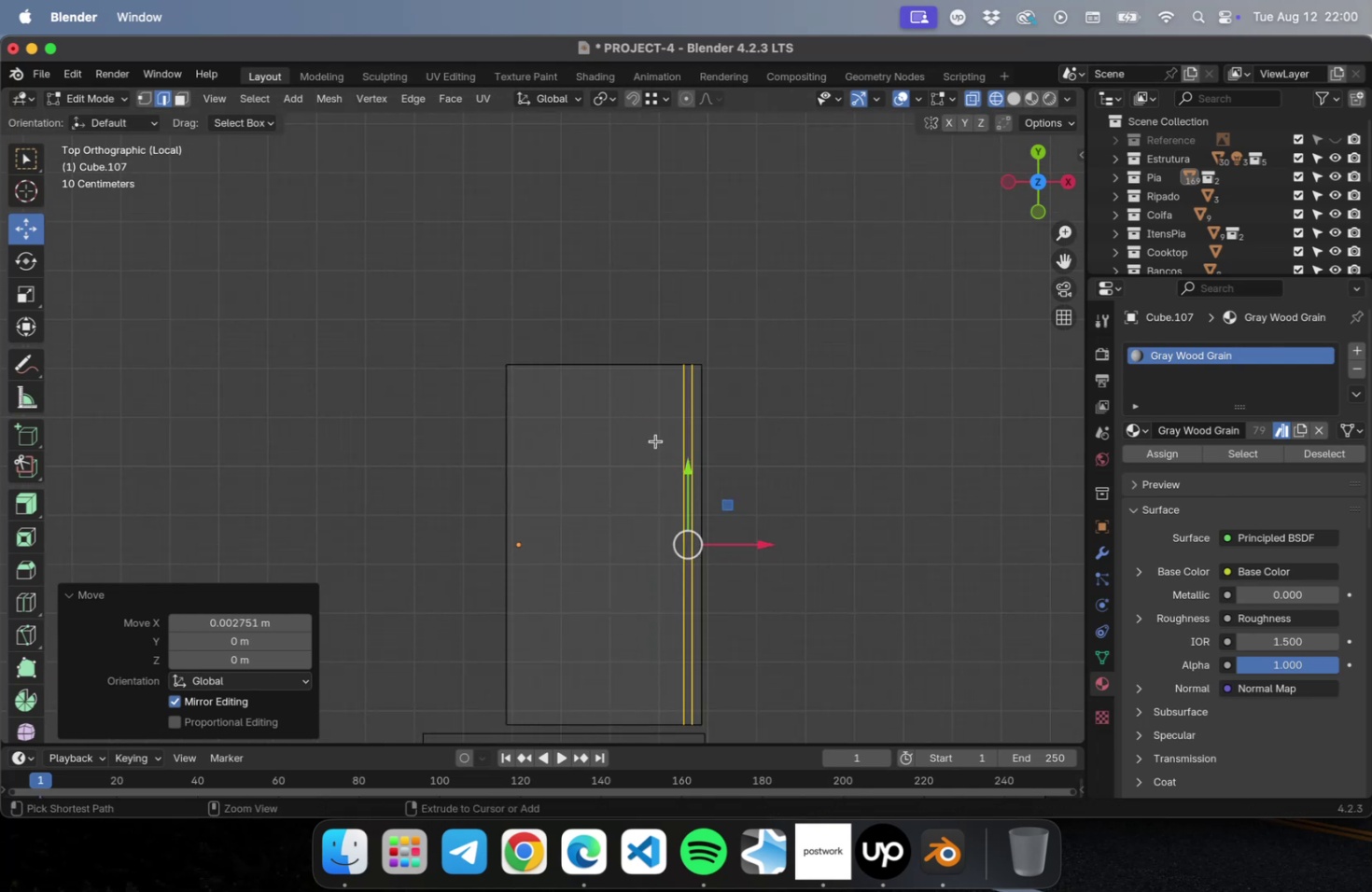 
key(Meta+R)
 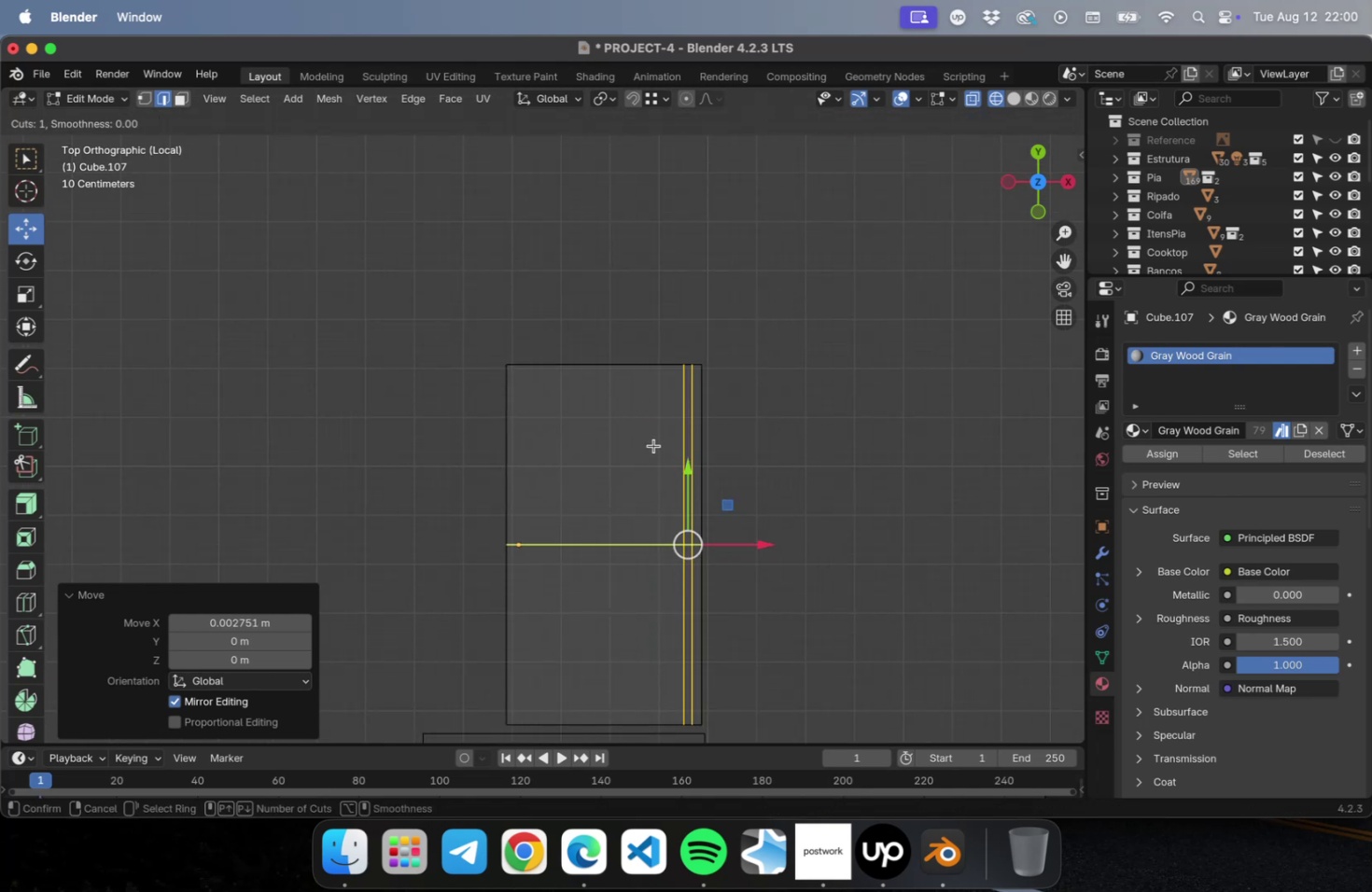 
scroll: coordinate [653, 445], scroll_direction: up, amount: 1.0
 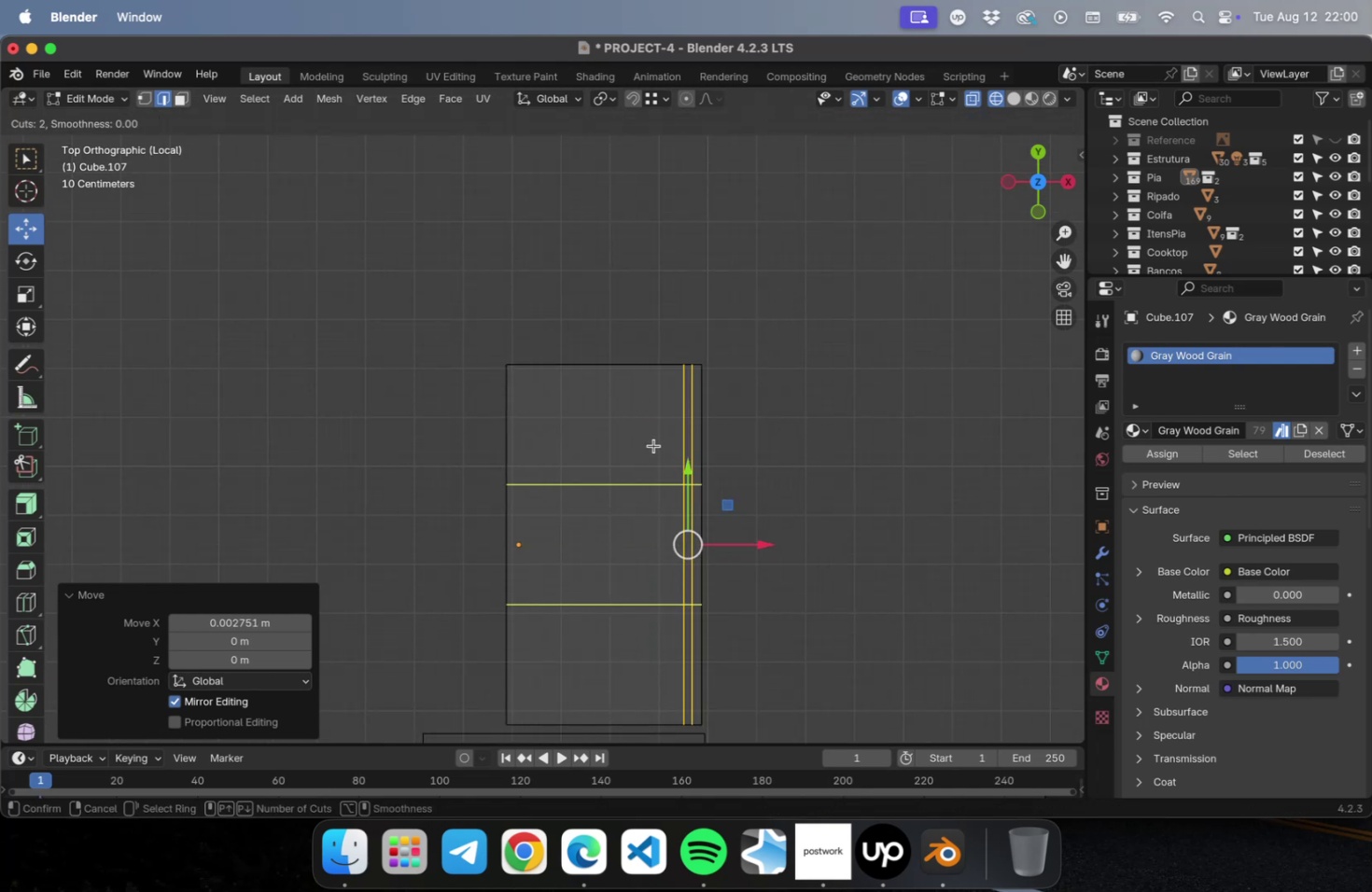 
left_click([653, 445])
 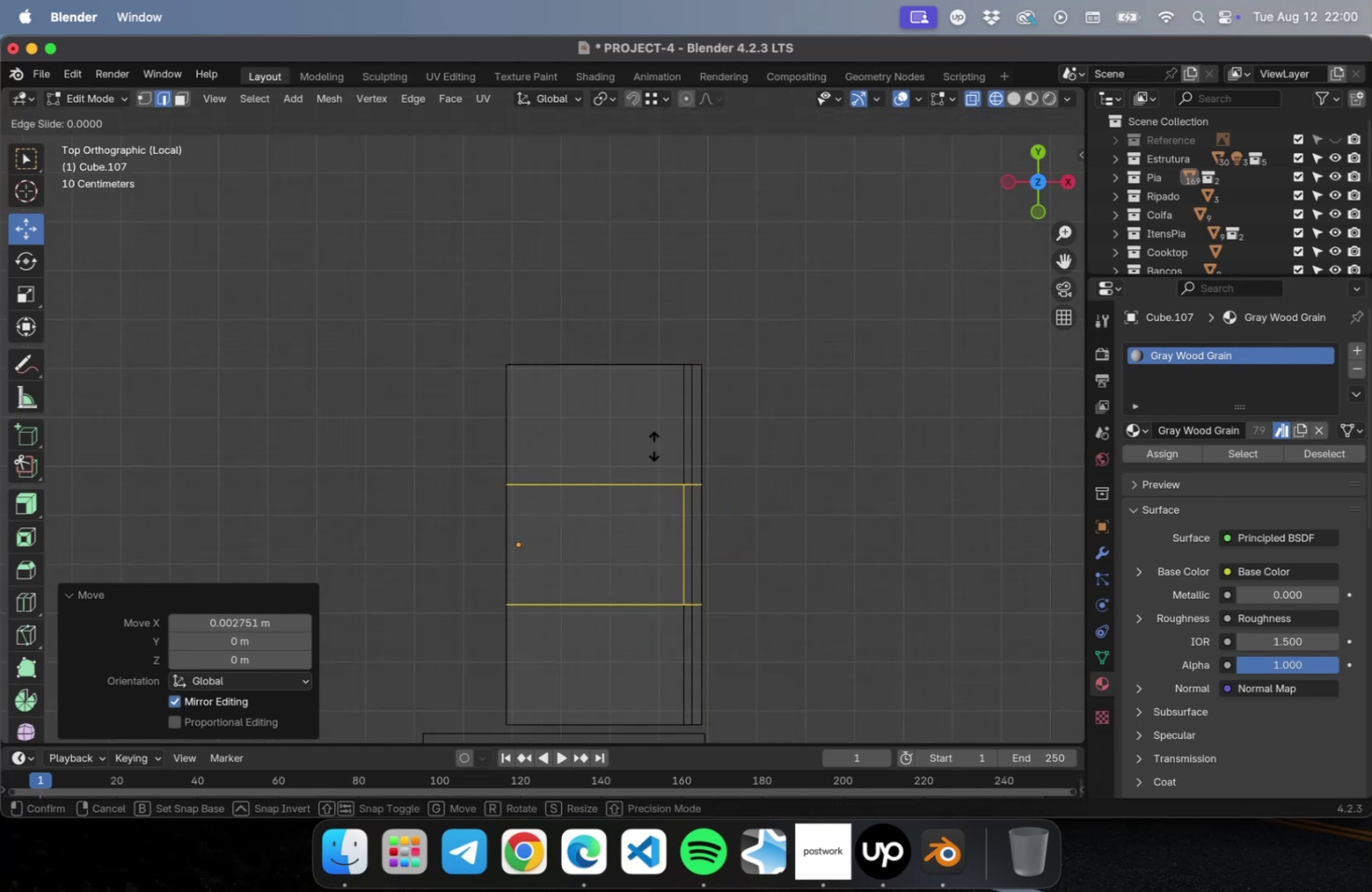 
key(Escape)
 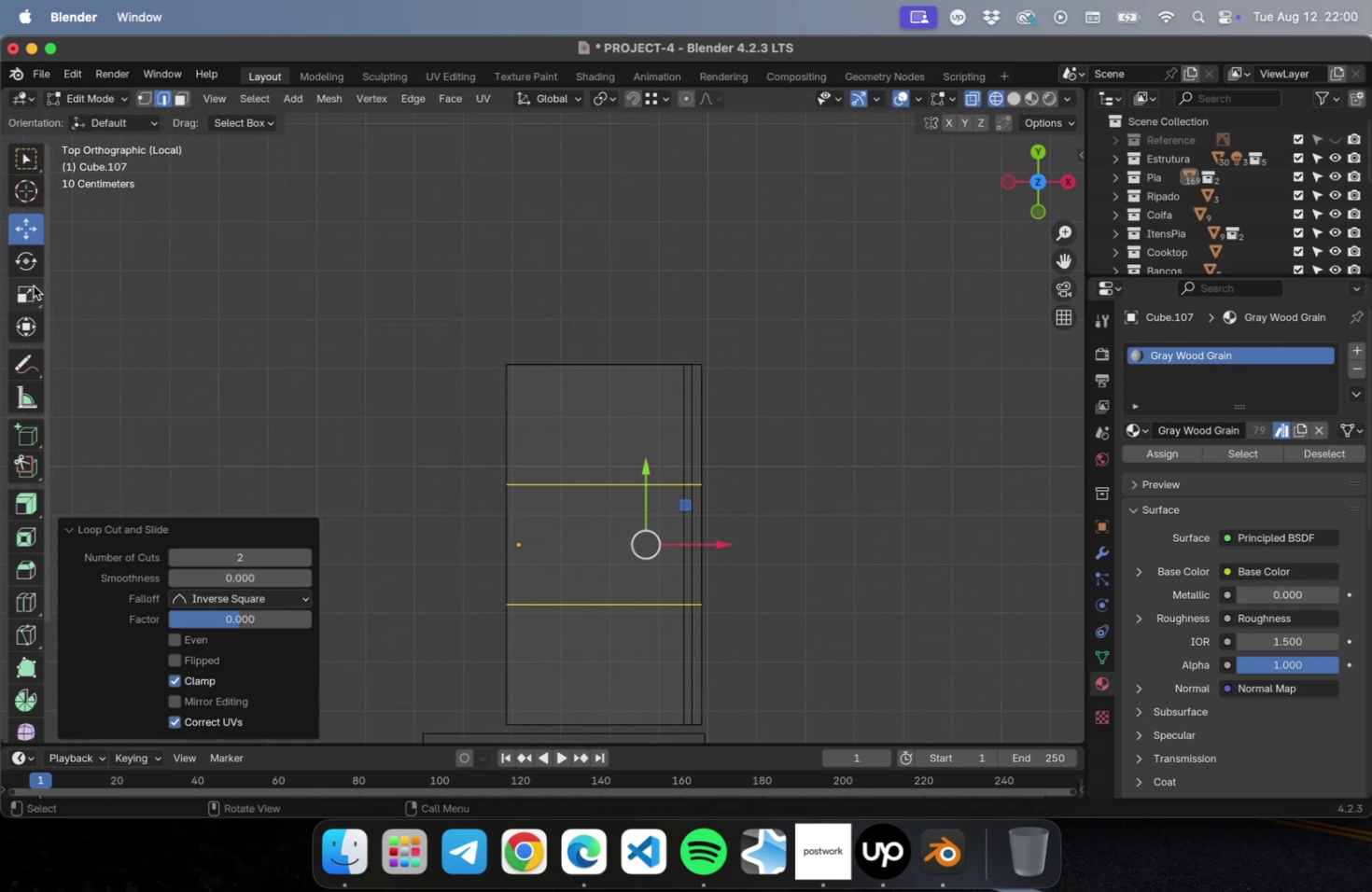 
left_click([33, 292])
 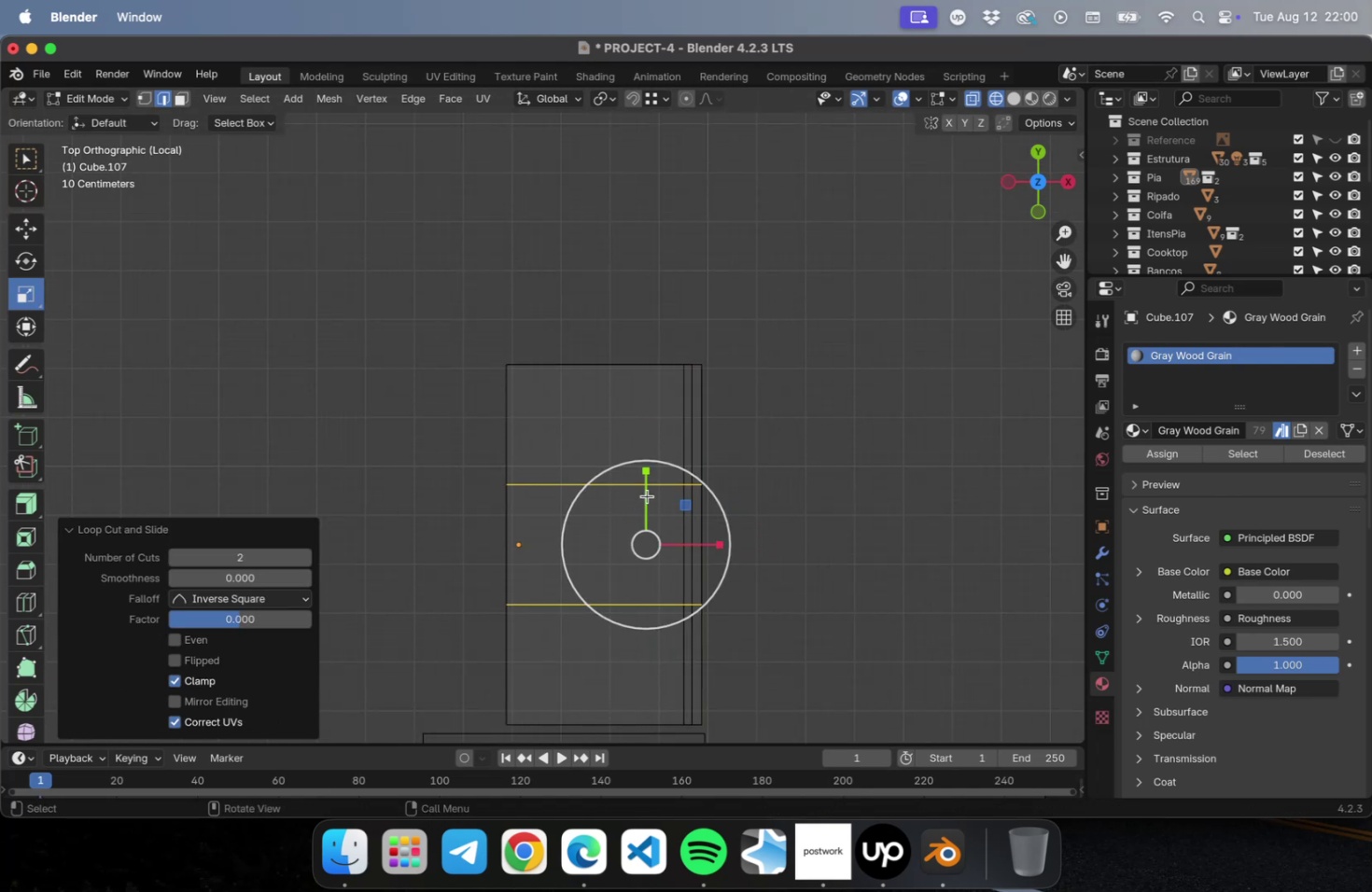 
left_click_drag(start_coordinate=[647, 477], to_coordinate=[647, 341])
 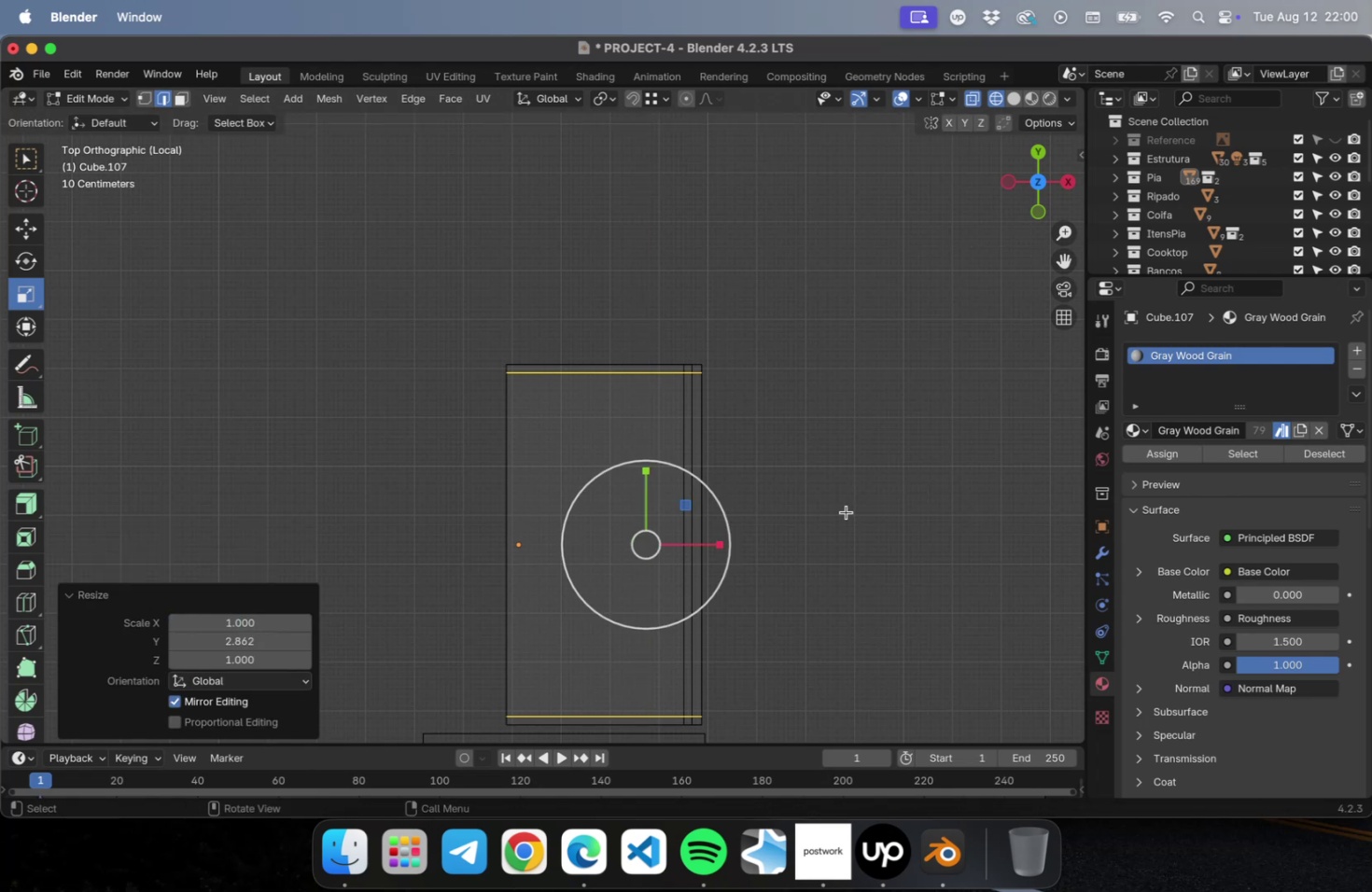 
scroll: coordinate [843, 509], scroll_direction: down, amount: 2.0
 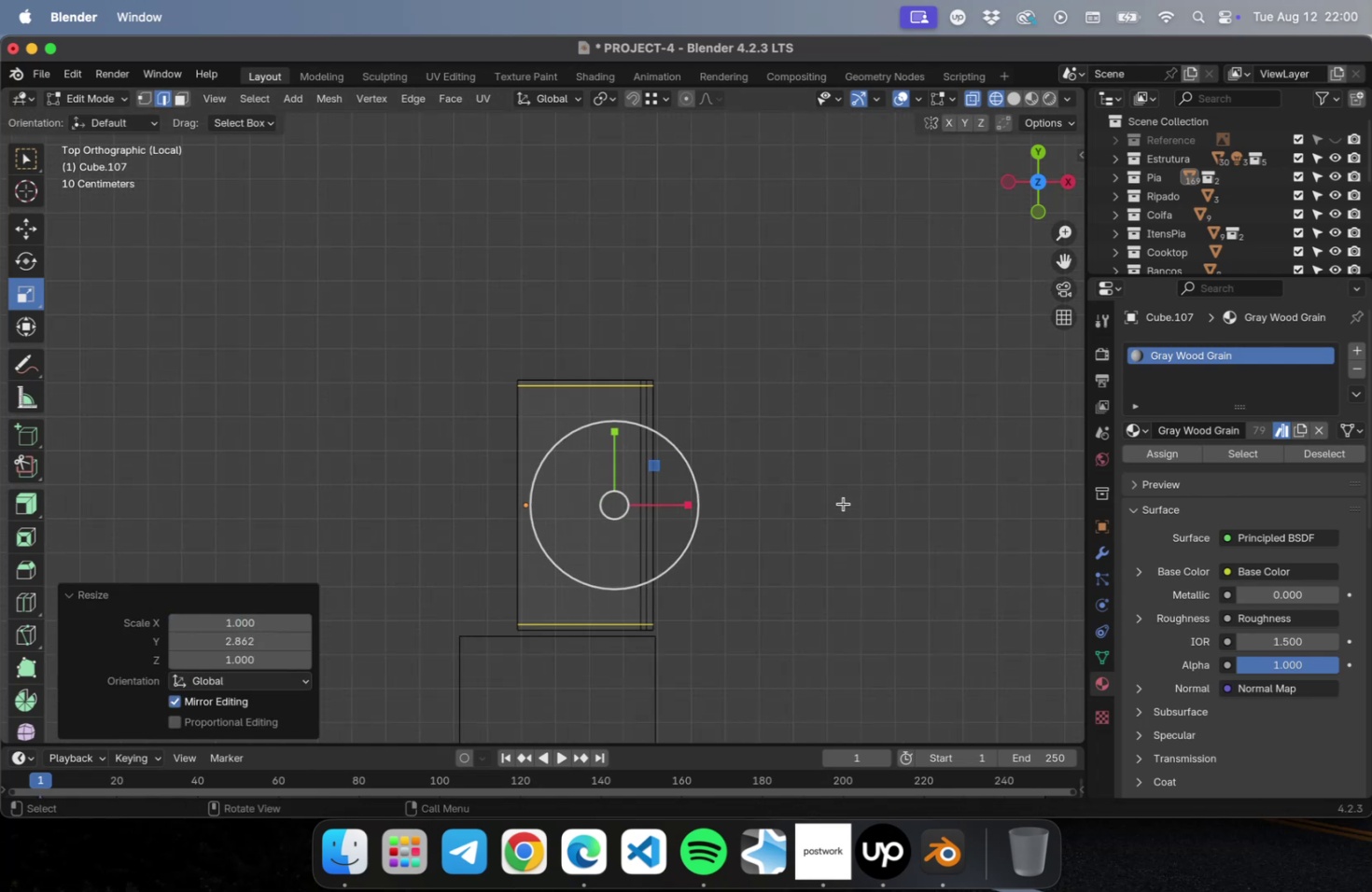 
hold_key(key=ShiftLeft, duration=1.61)
 